 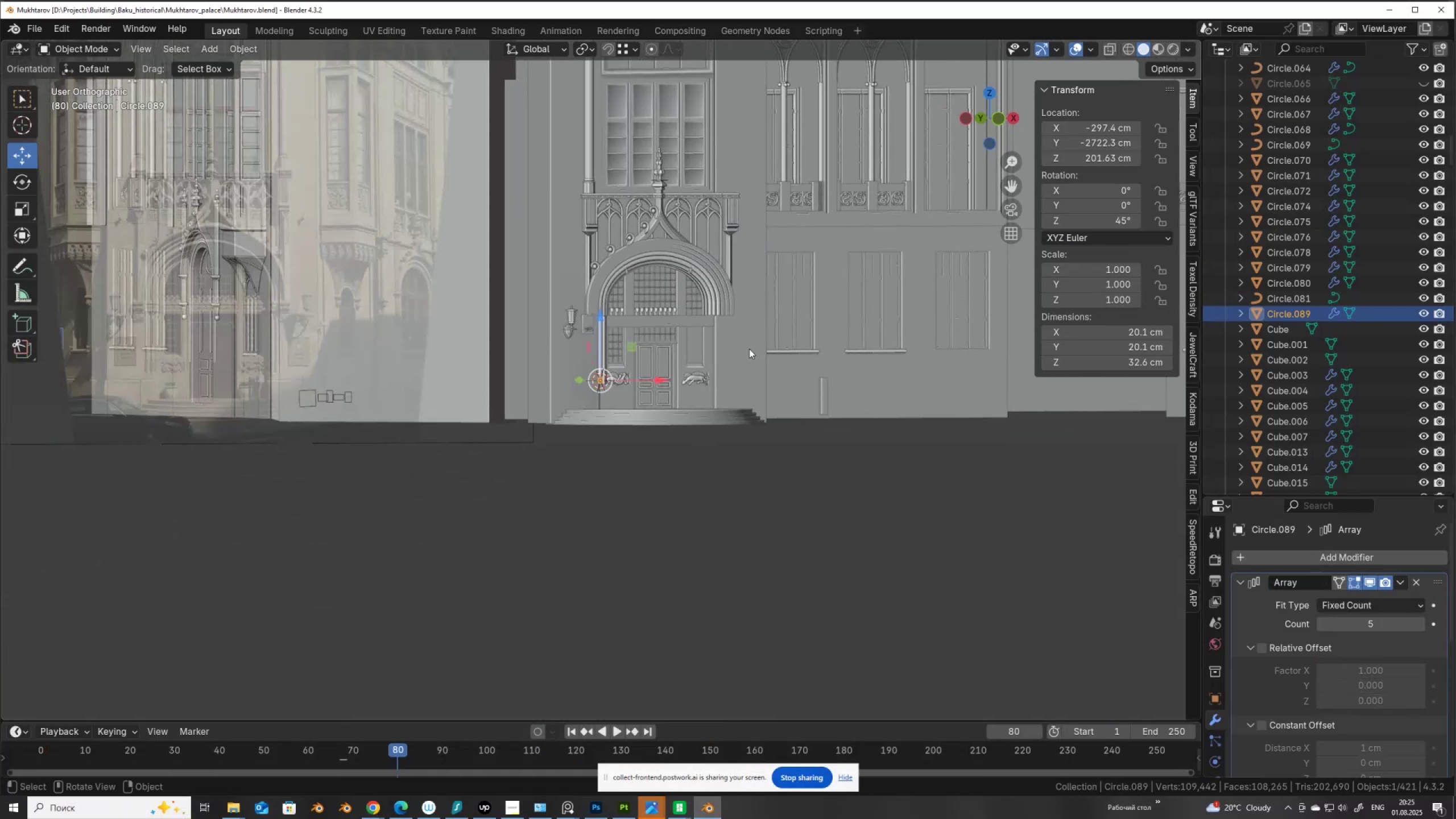 
scroll: coordinate [744, 415], scroll_direction: down, amount: 1.0
 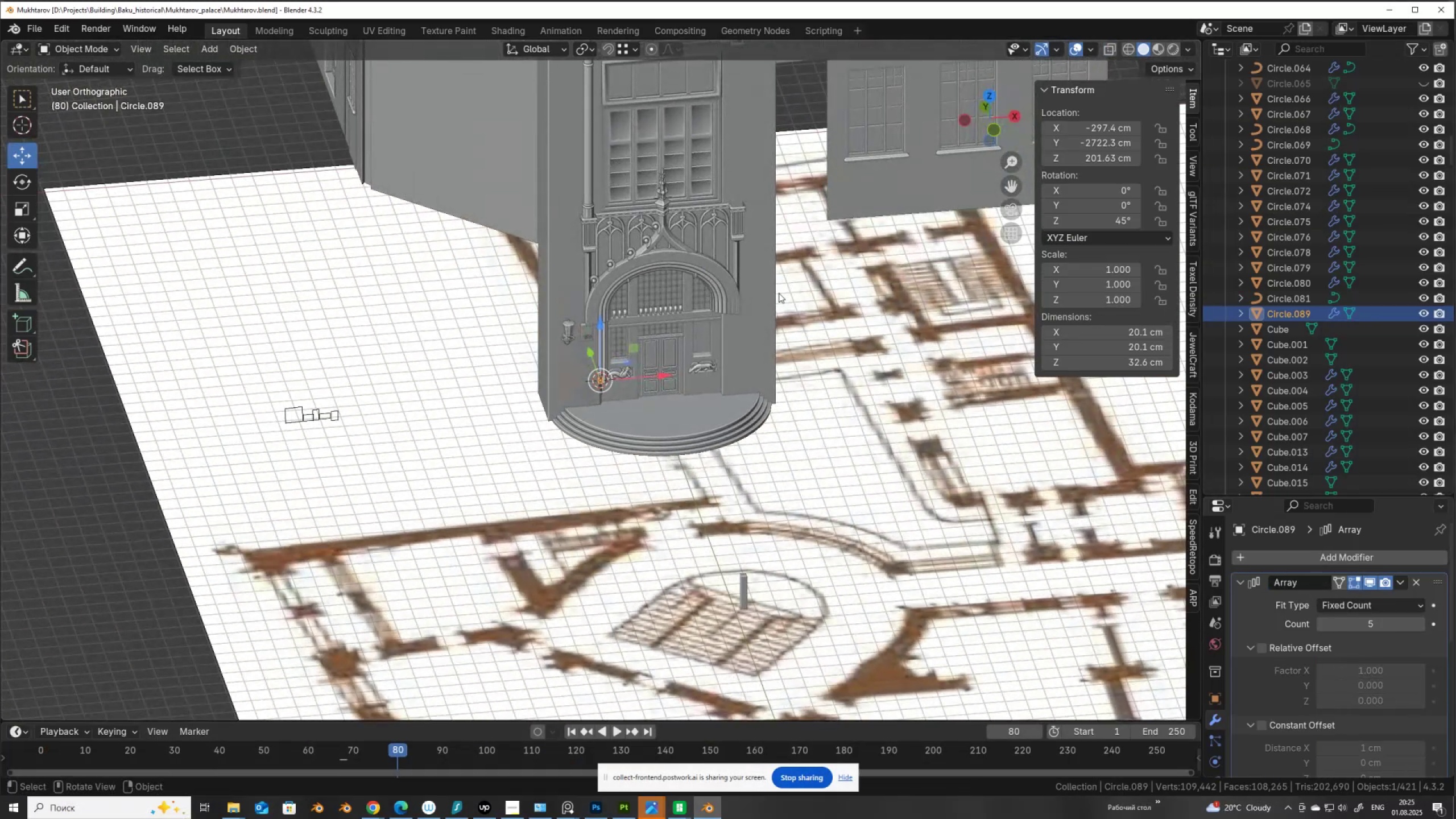 
hold_key(key=ShiftLeft, duration=0.81)
 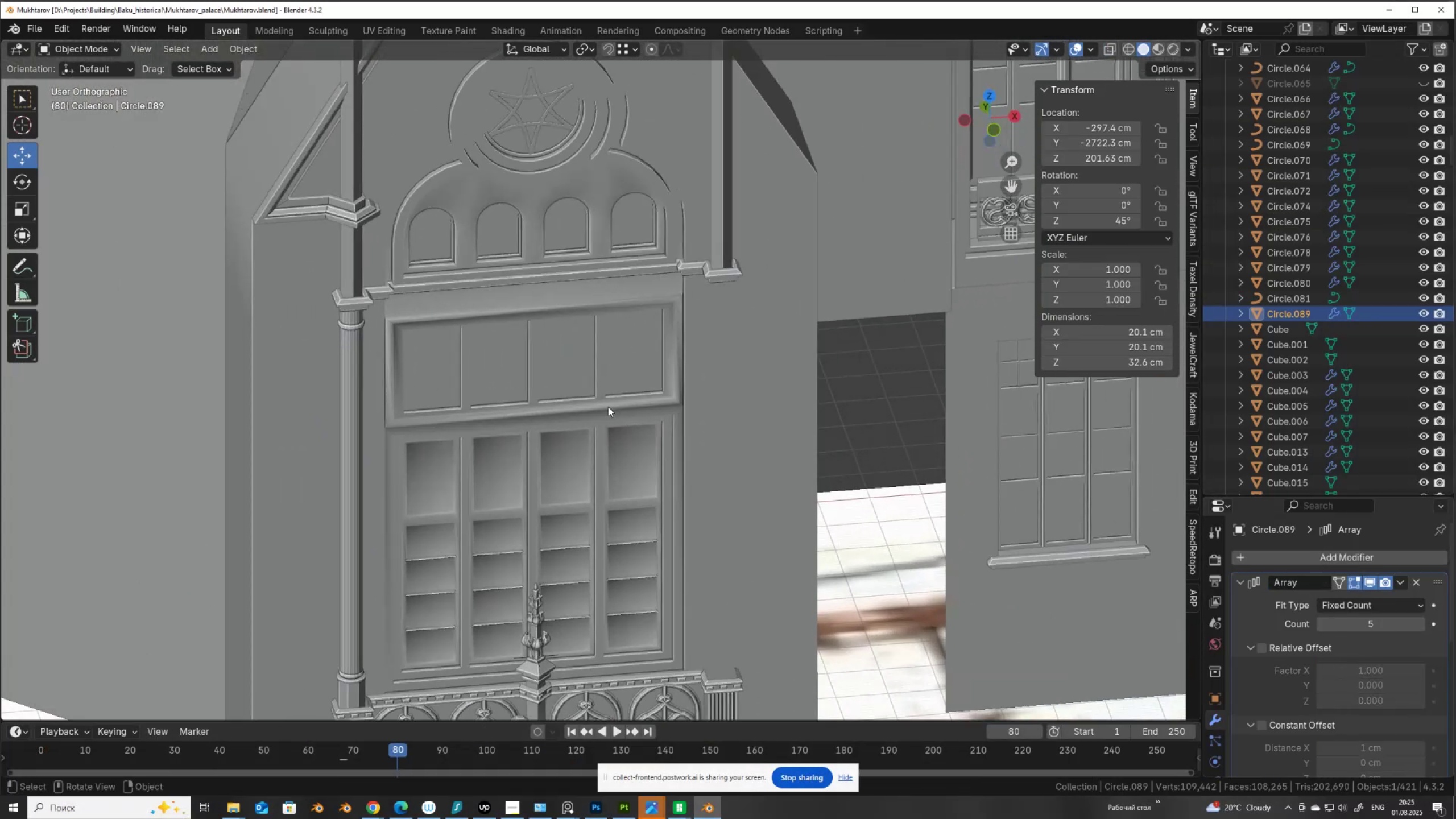 
hold_key(key=ShiftLeft, duration=7.76)
scroll: coordinate [617, 406], scroll_direction: up, amount: 5.0
 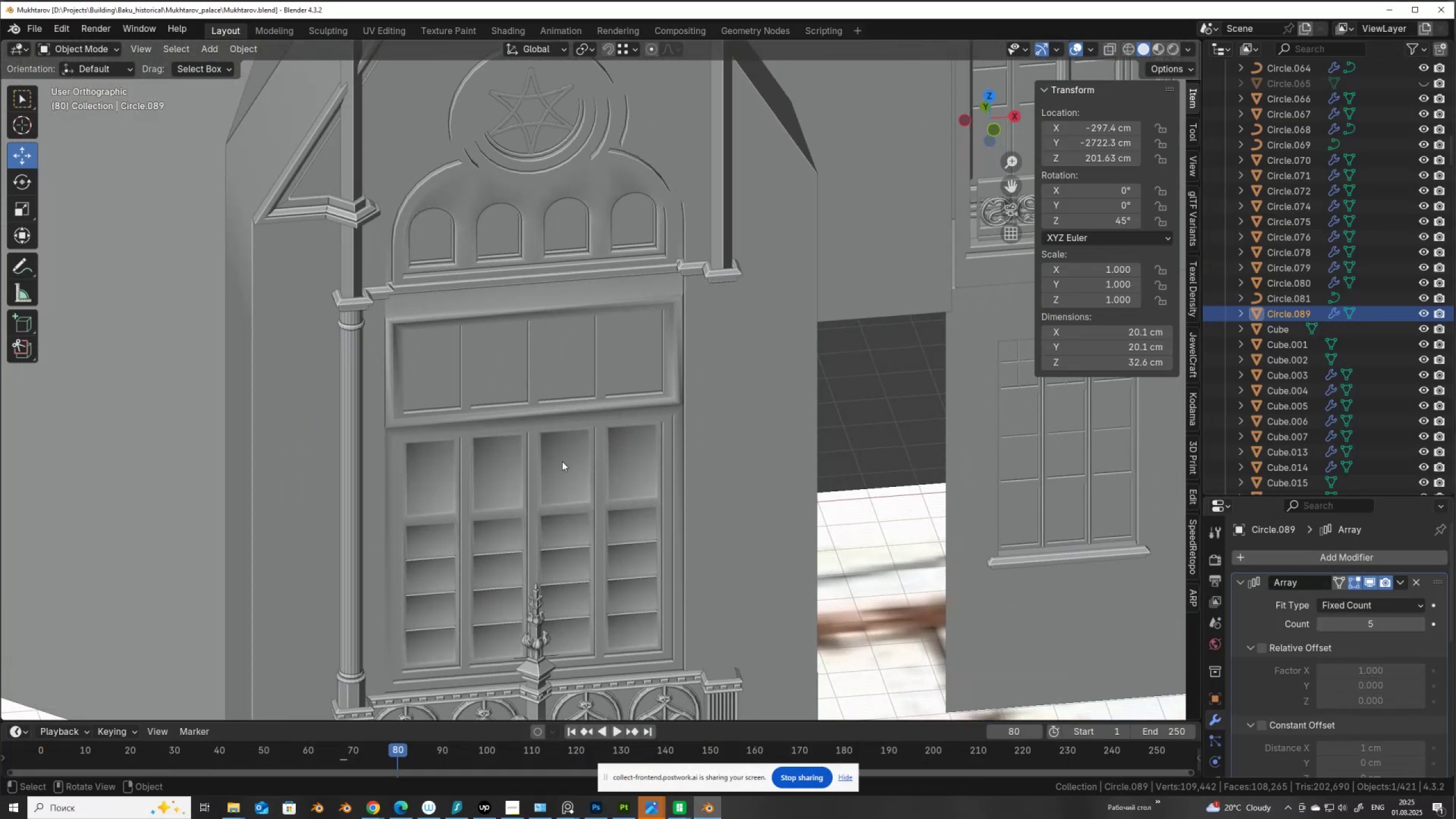 
left_click([562, 461])
 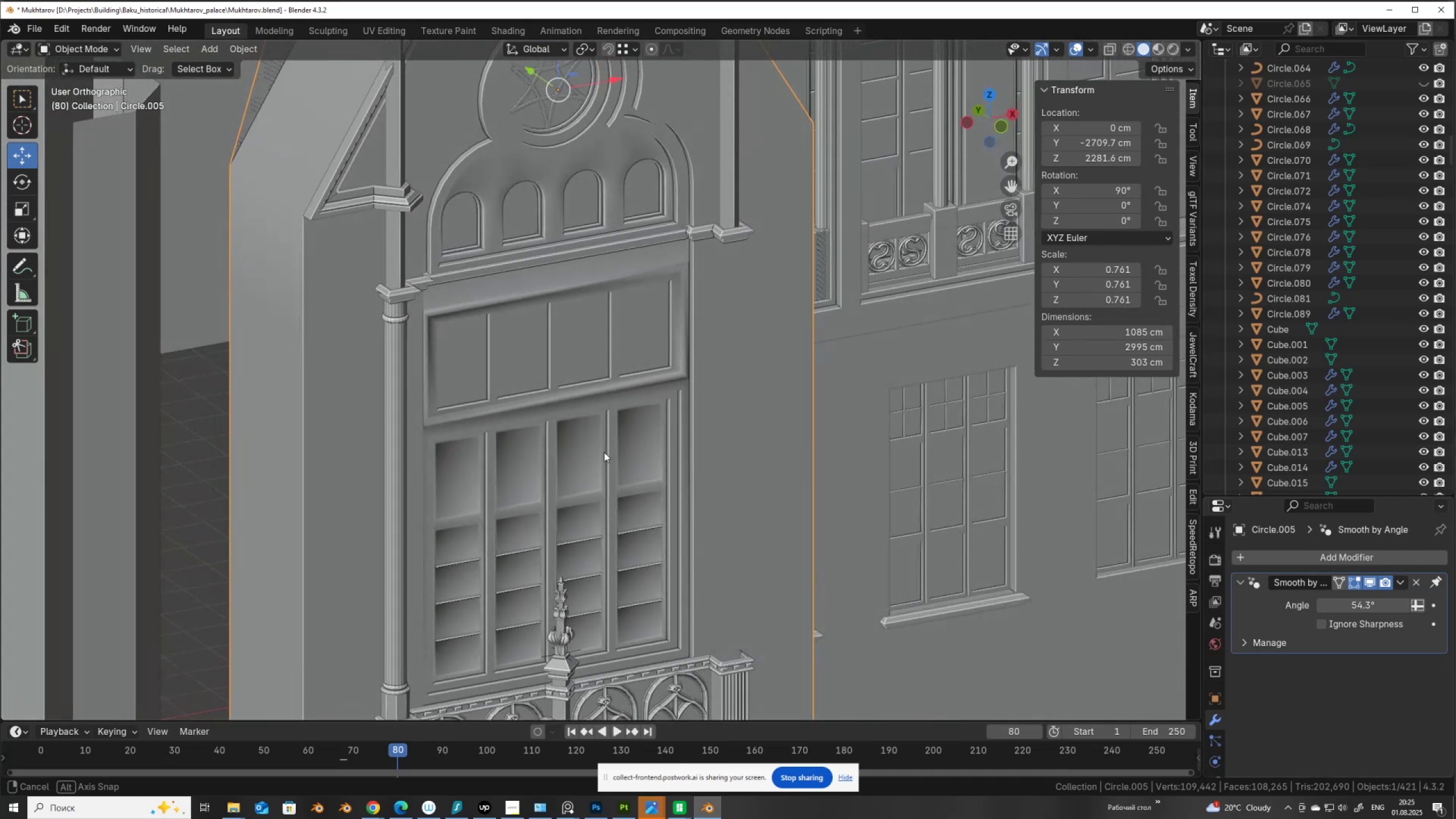 
right_click([605, 452])
 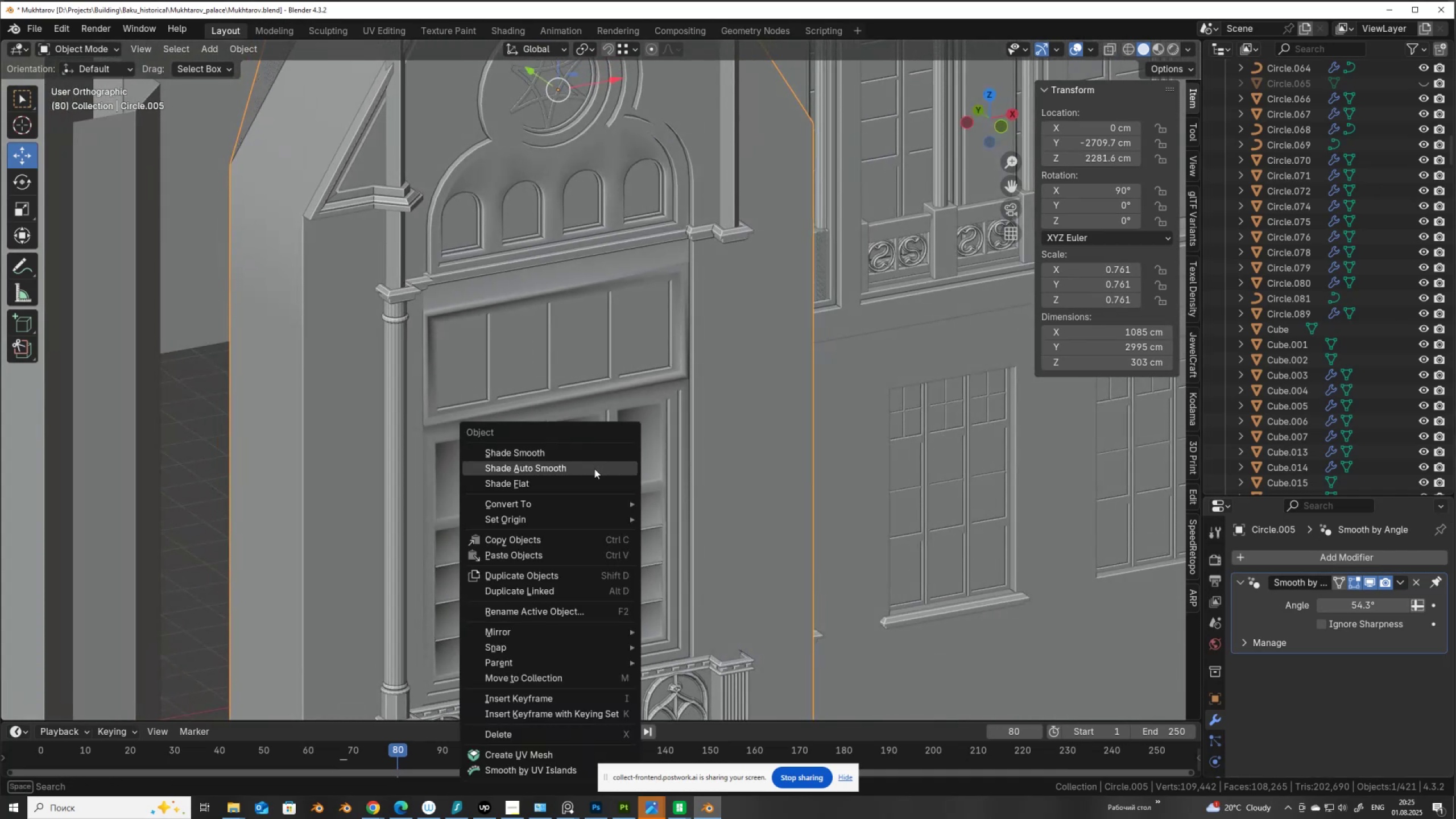 
left_click([594, 469])
 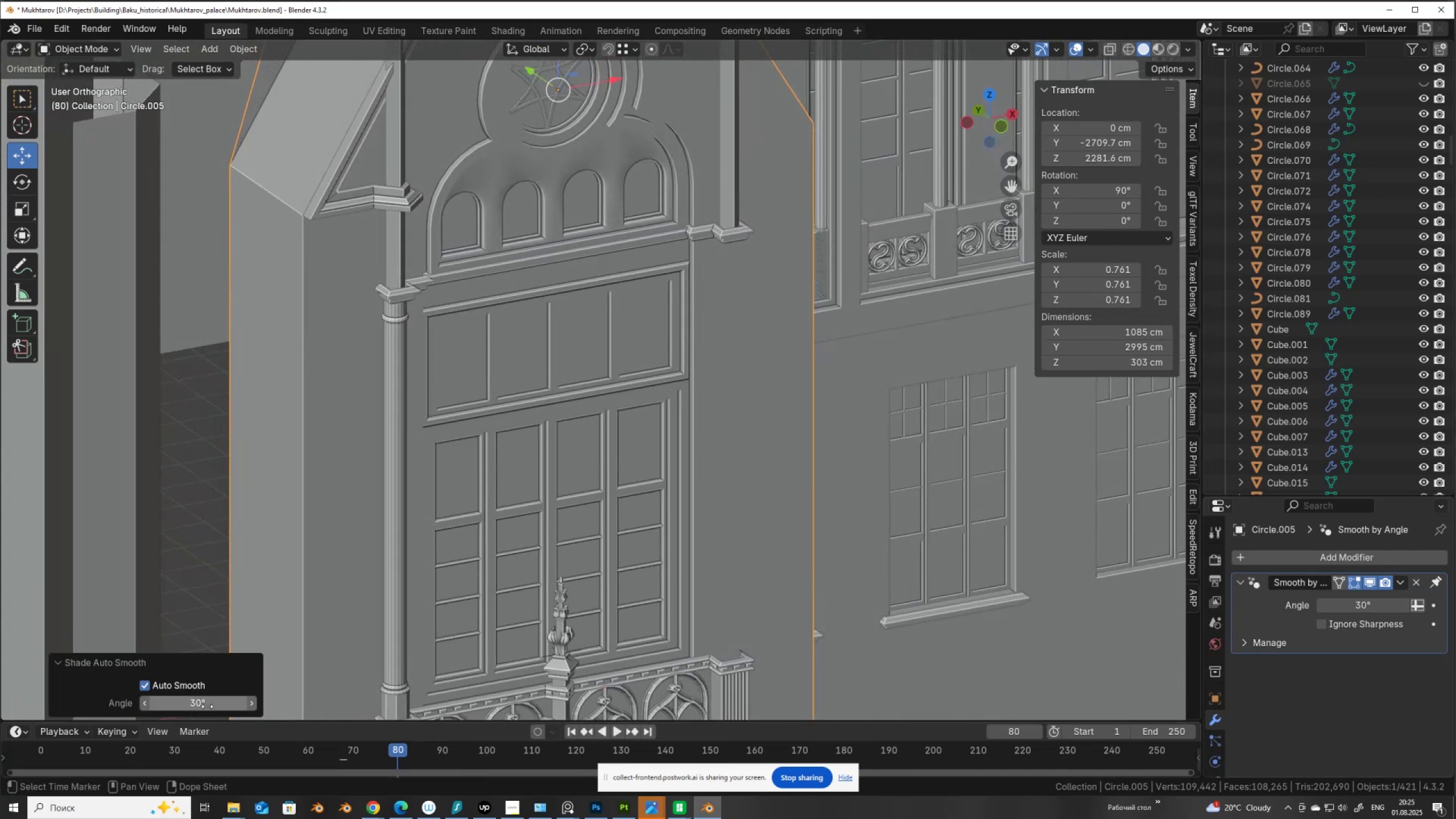 
scroll: coordinate [498, 437], scroll_direction: down, amount: 7.0
 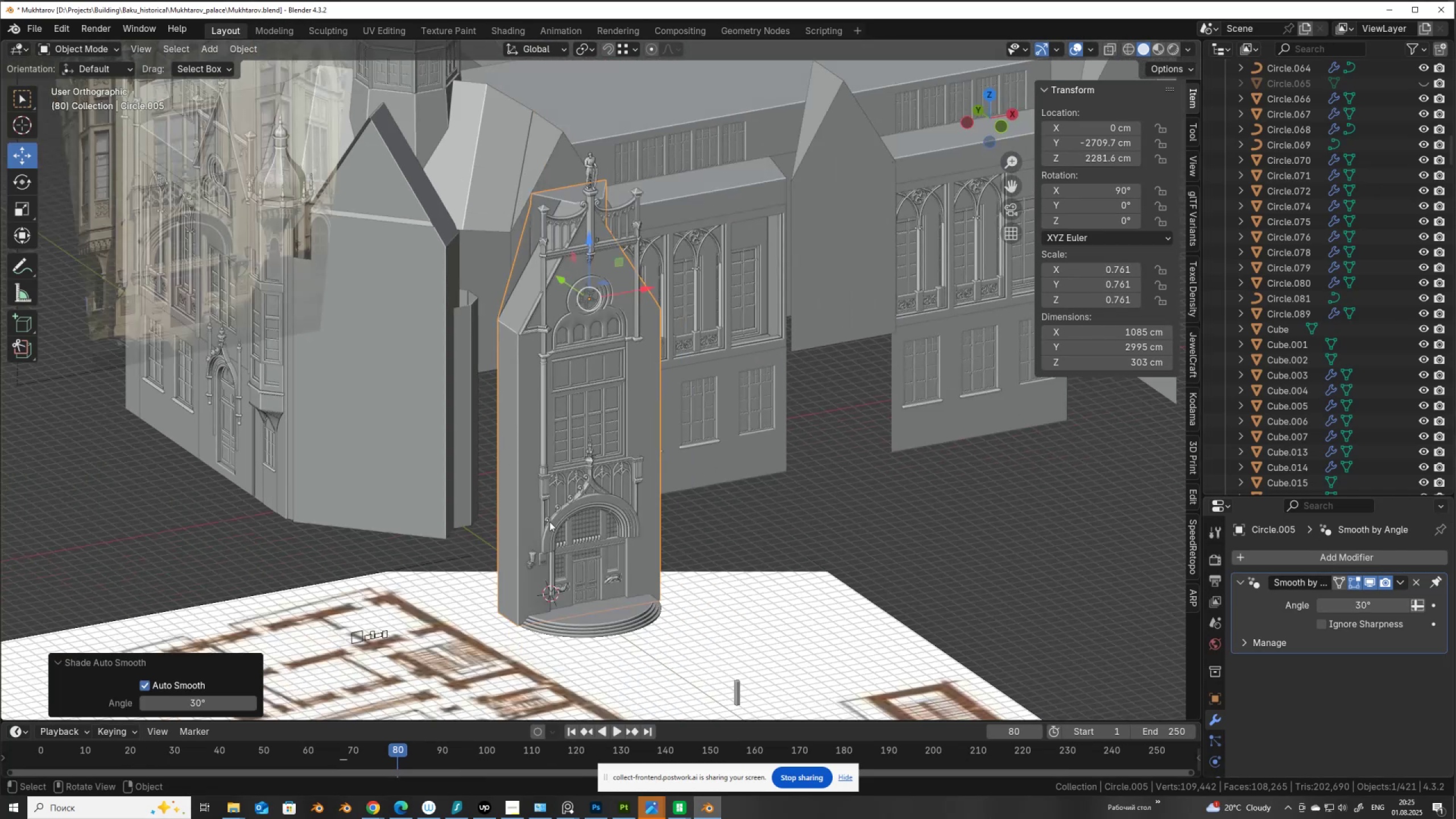 
hold_key(key=ShiftLeft, duration=0.46)
 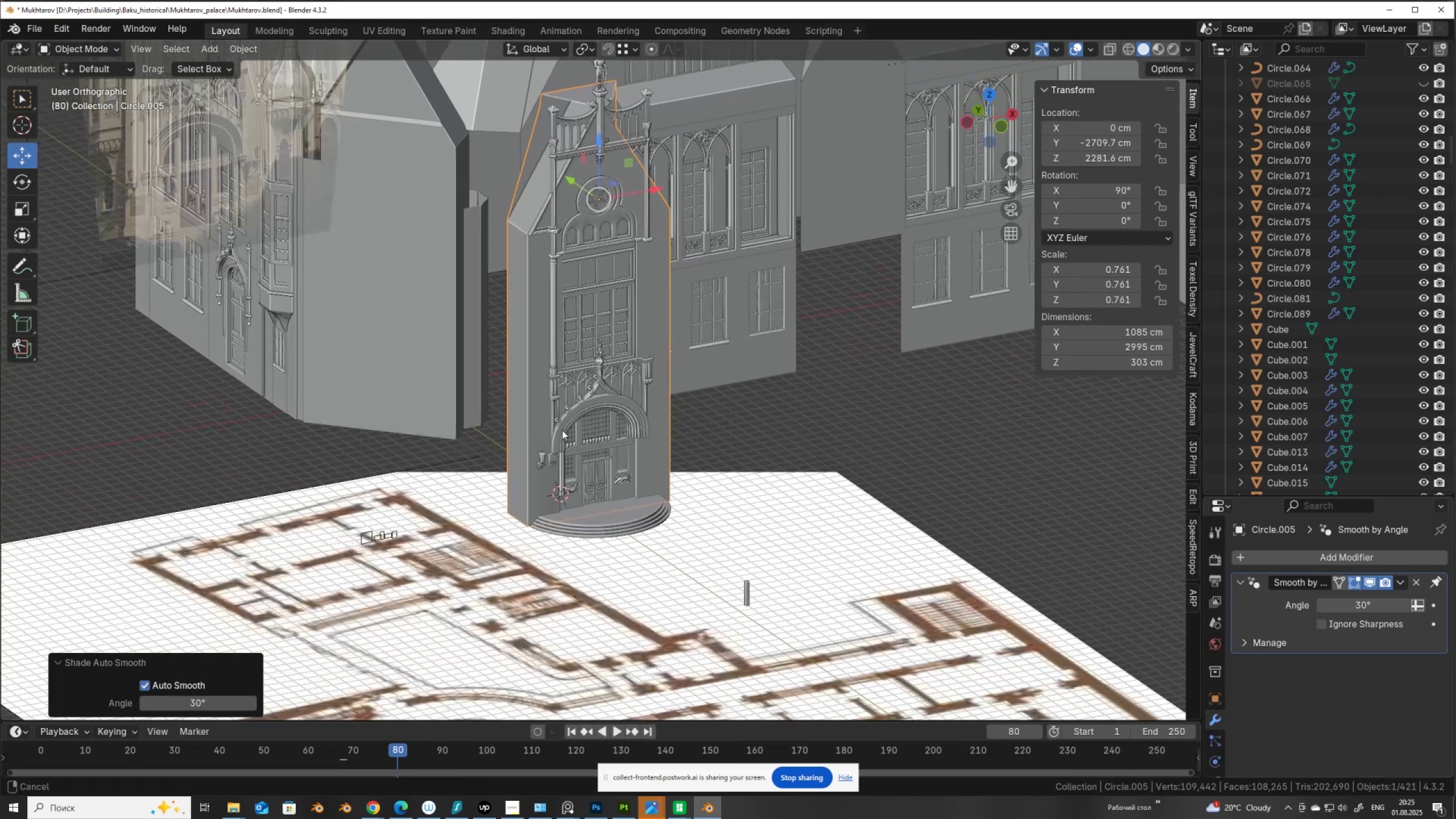 
scroll: coordinate [562, 430], scroll_direction: up, amount: 4.0
 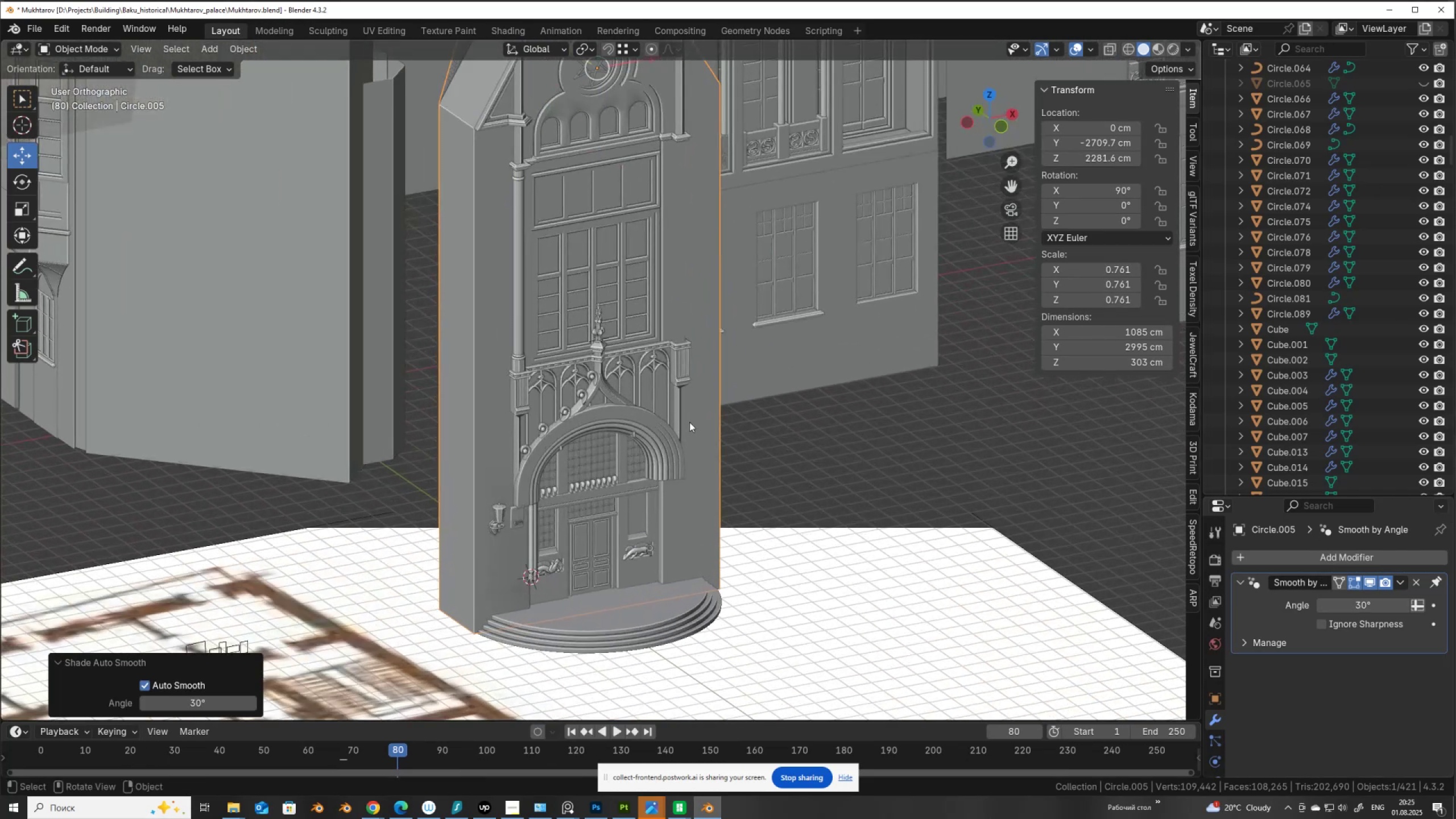 
key(G)
 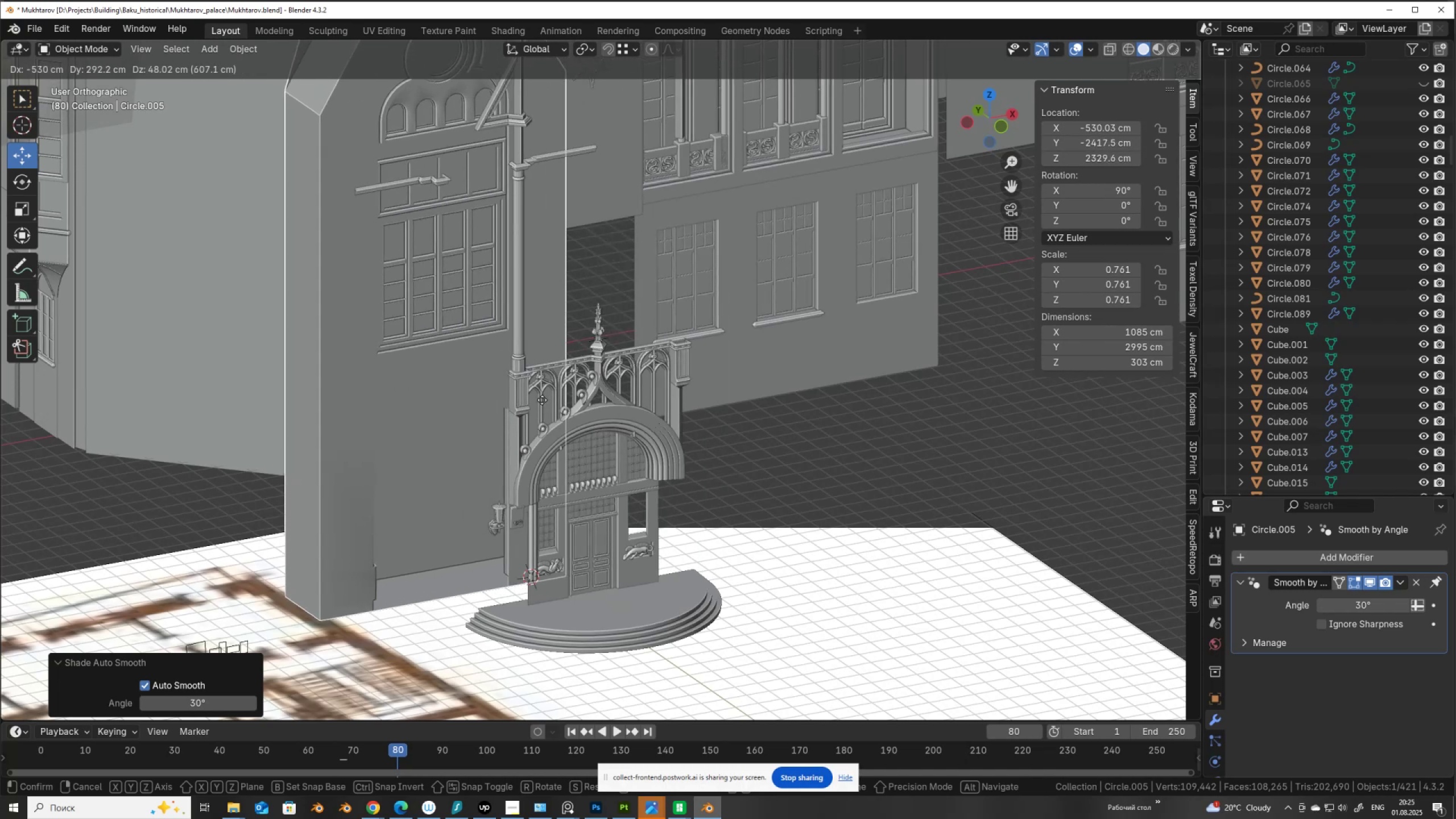 
right_click([542, 400])
 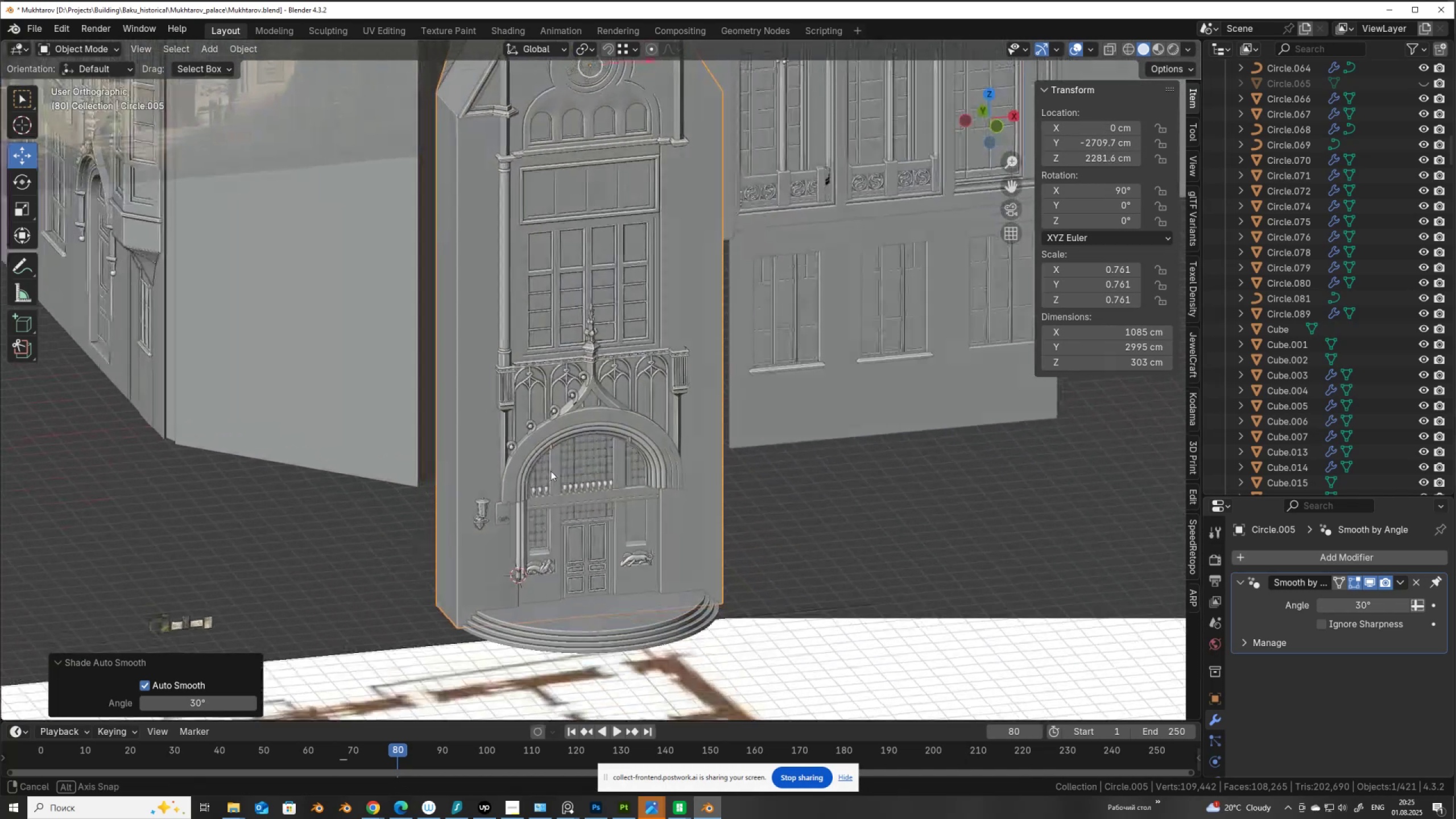 
scroll: coordinate [583, 507], scroll_direction: up, amount: 6.0
 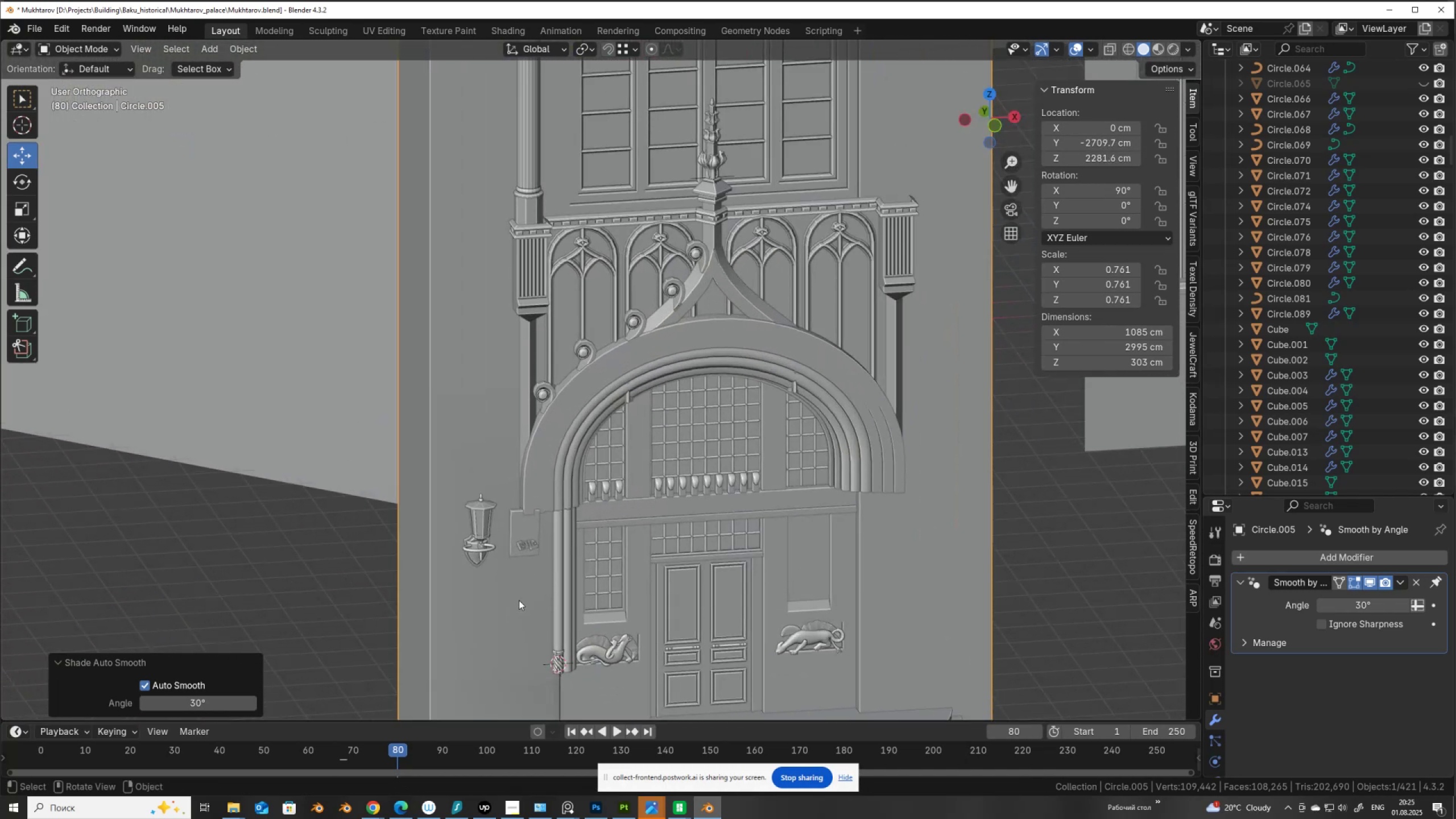 
hold_key(key=ShiftLeft, duration=0.46)
 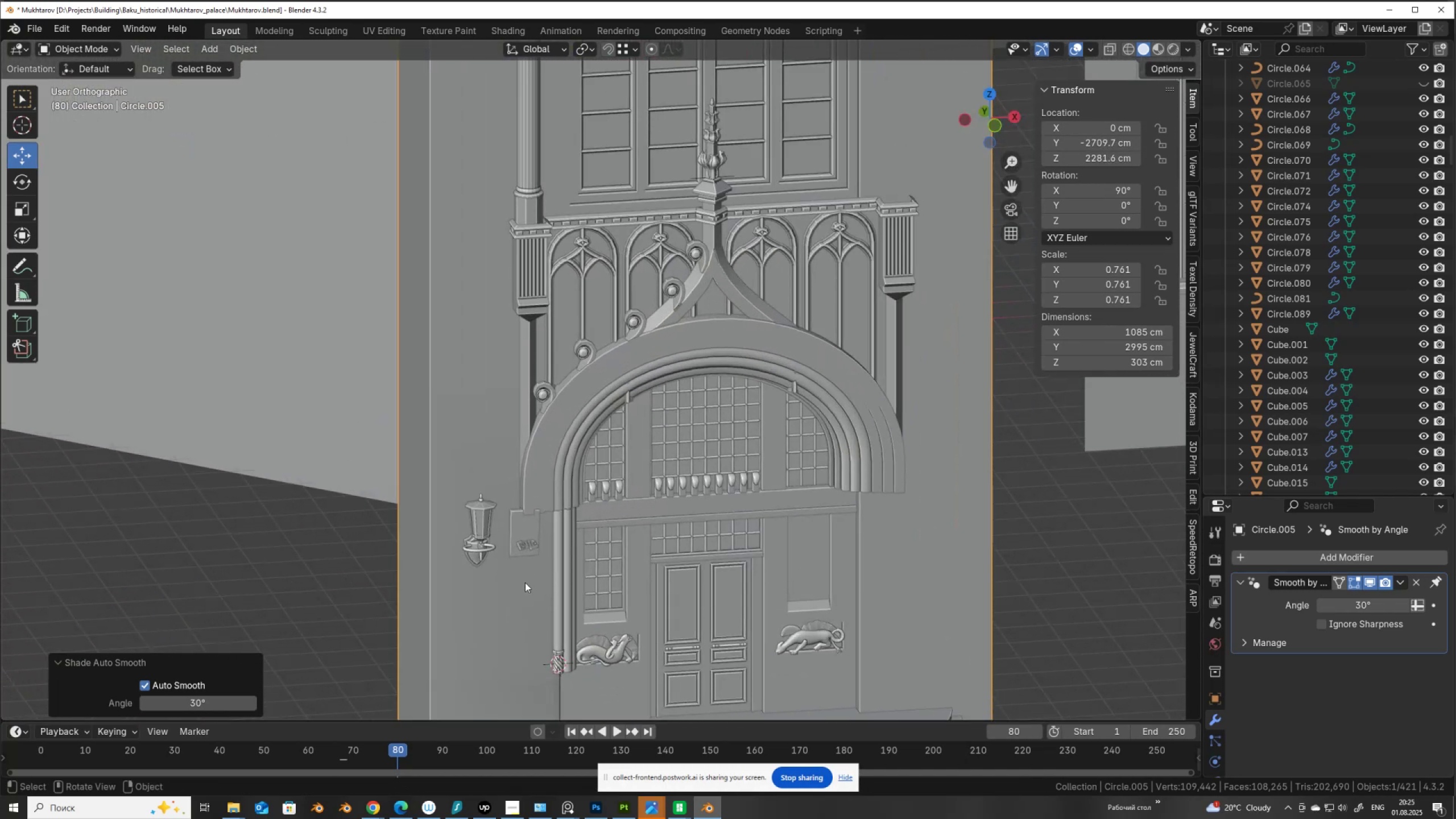 
left_click([519, 600])
 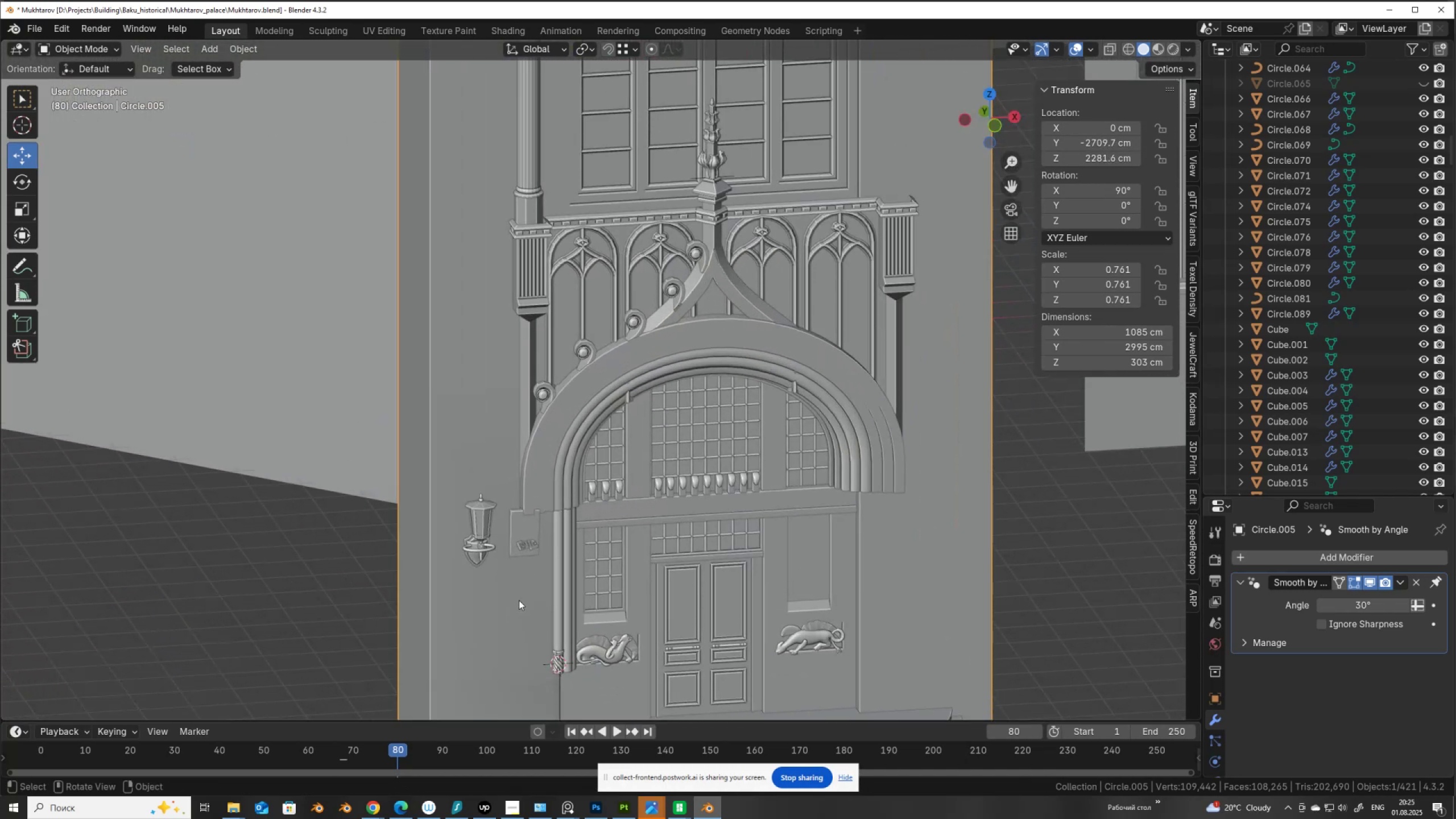 
key(Tab)
 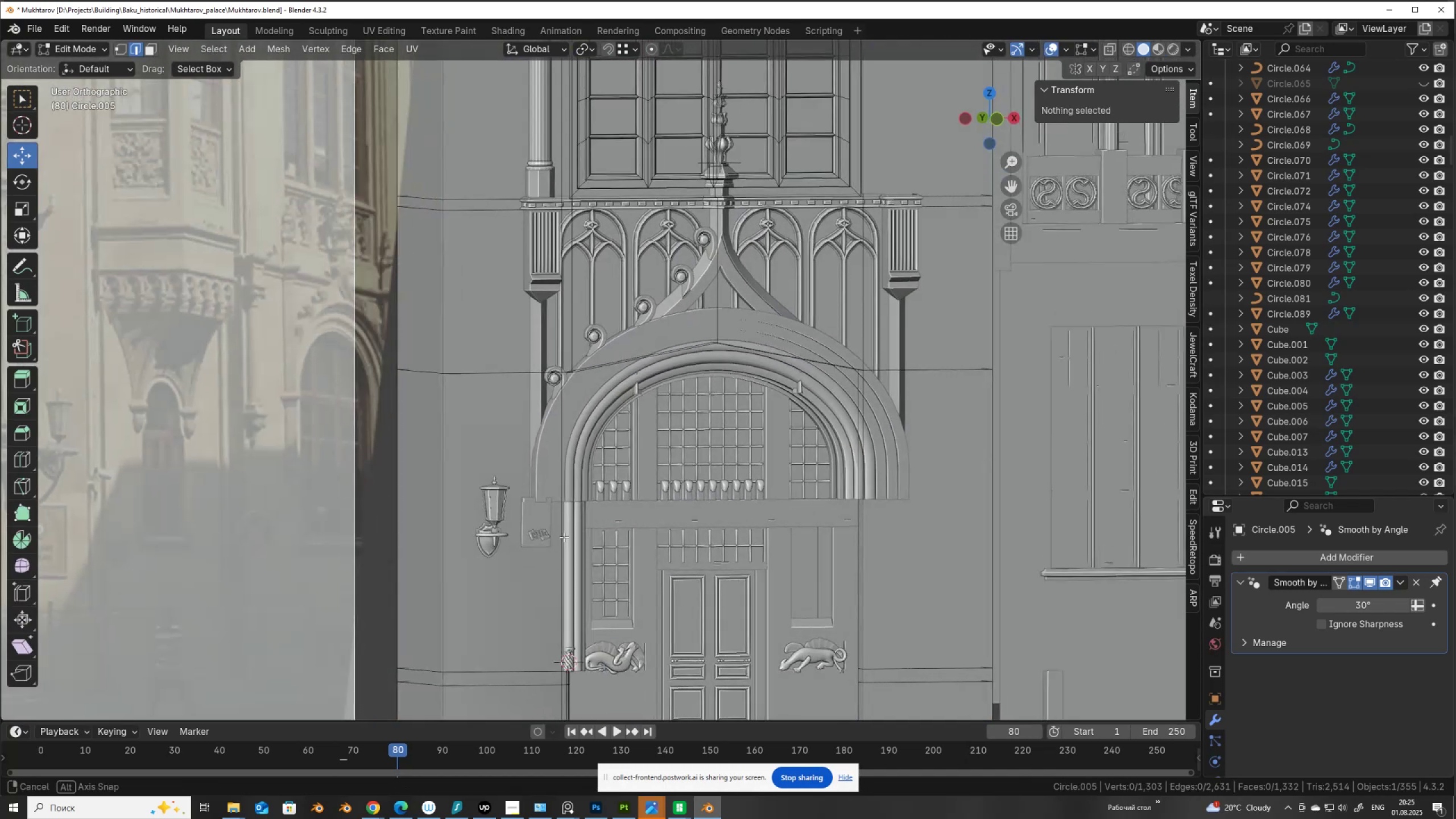 
scroll: coordinate [564, 537], scroll_direction: down, amount: 1.0
 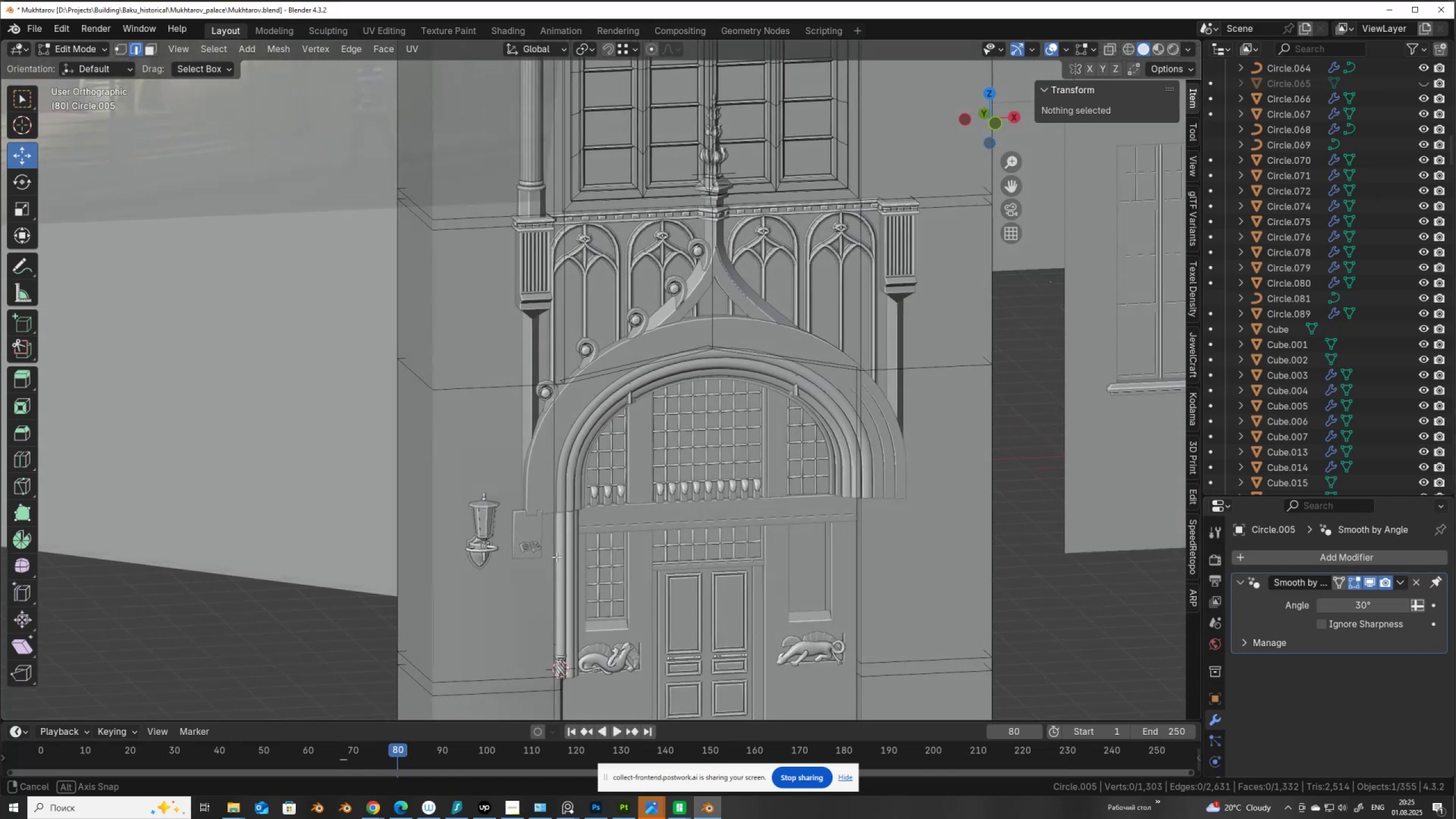 
wait(6.82)
 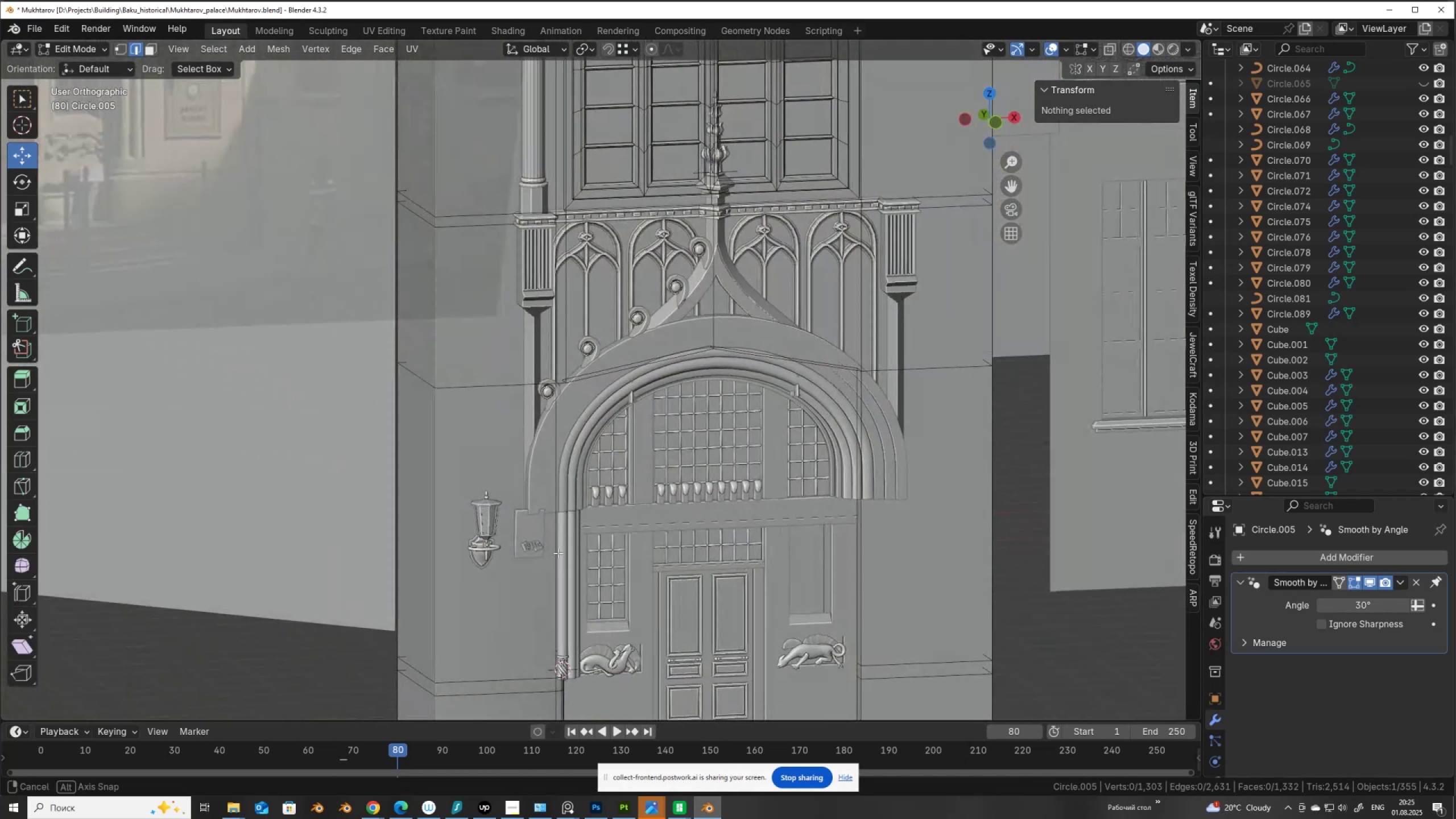 
key(2)
 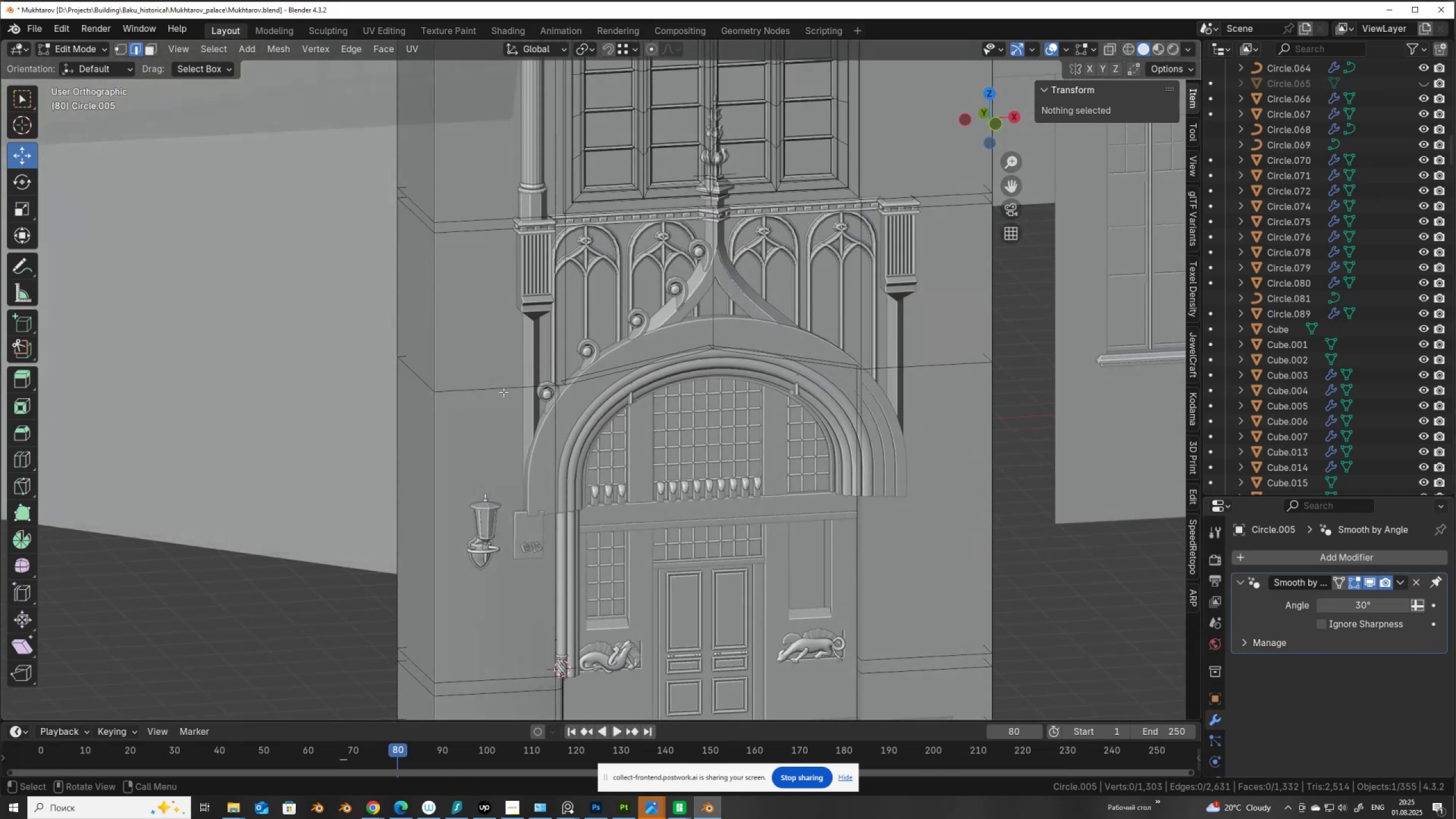 
hold_key(key=AltLeft, duration=0.31)
left_click([503, 392])
 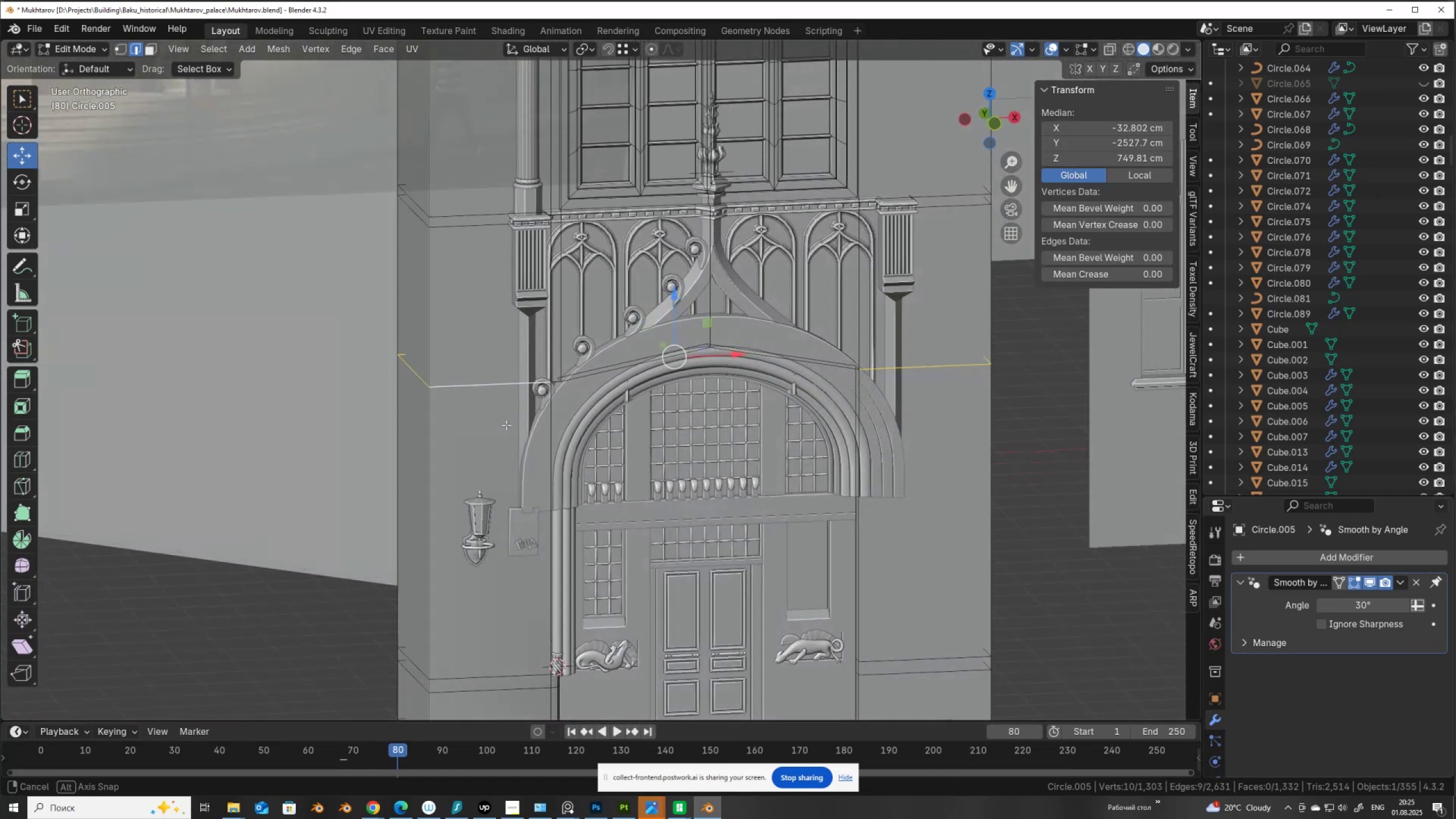 
wait(5.31)
 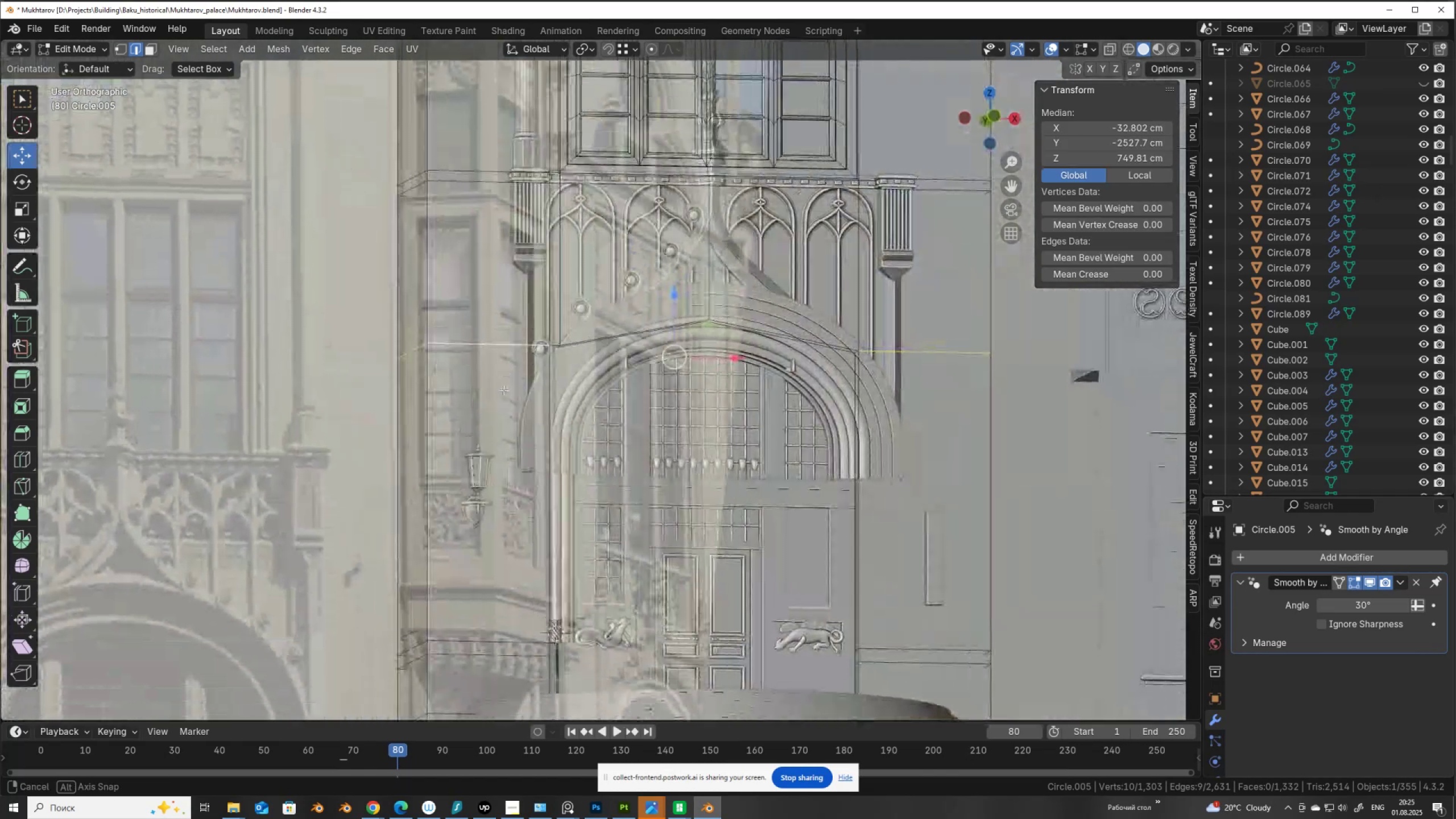 
key(V)
 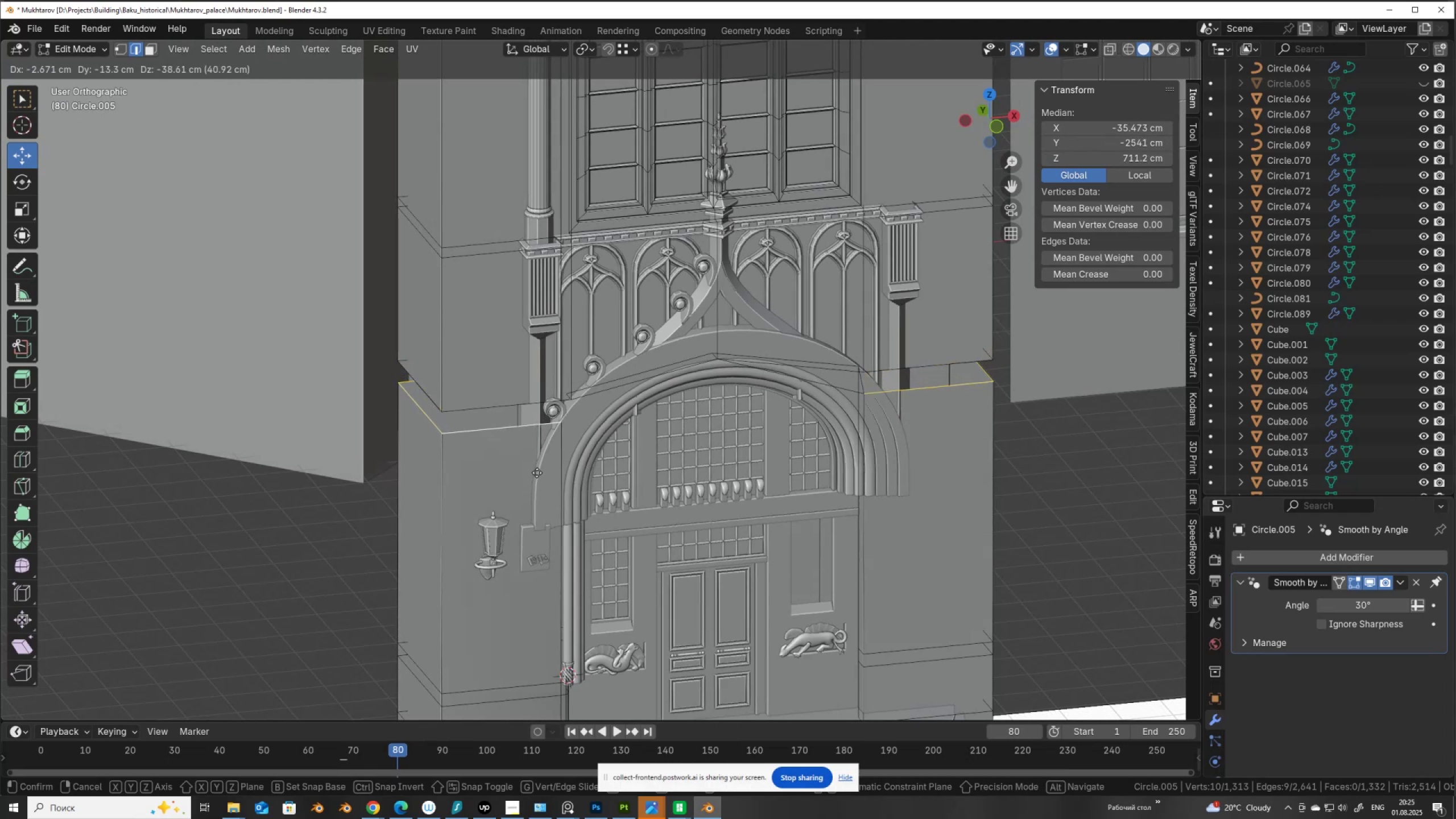 
right_click([537, 473])
 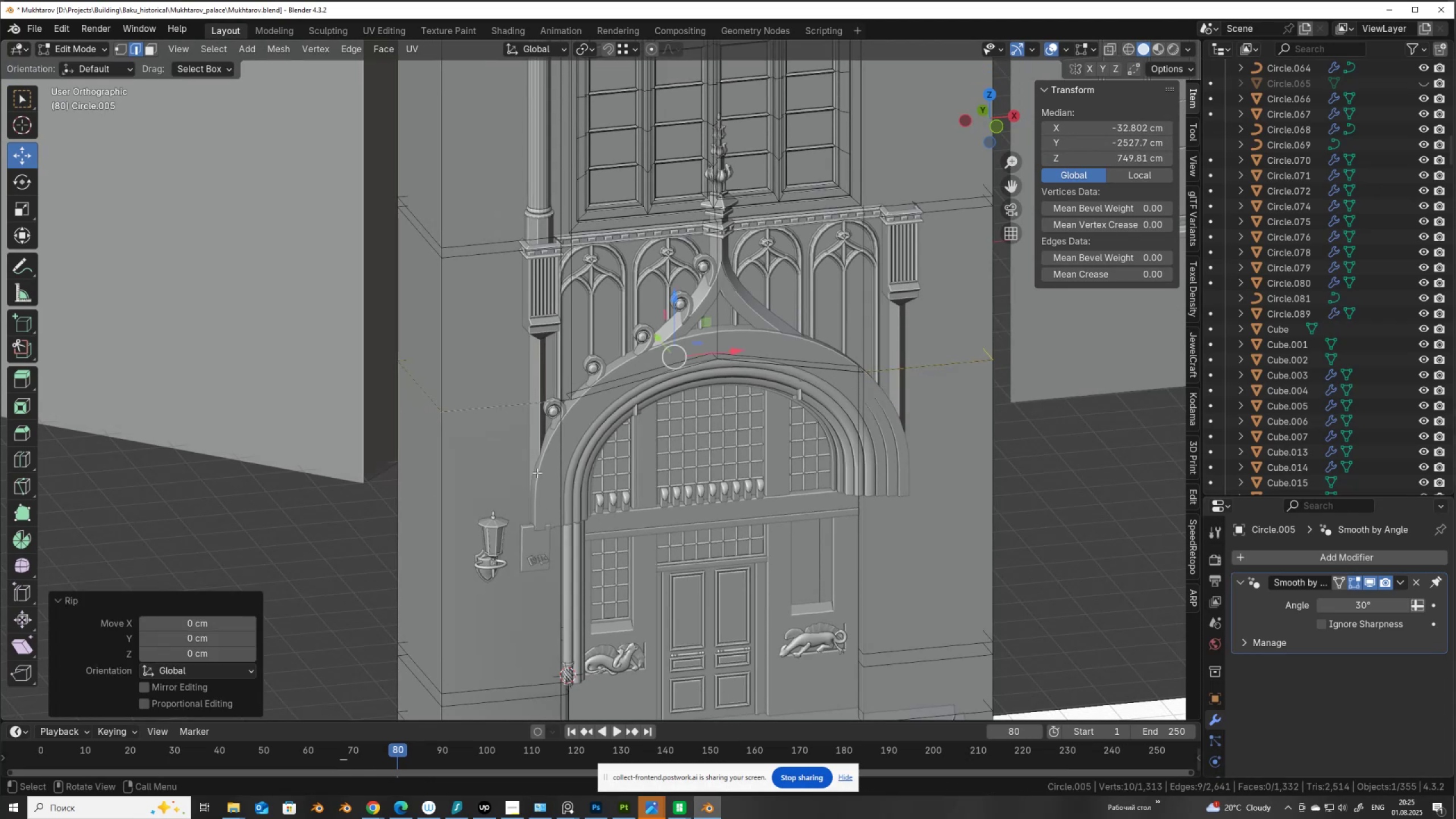 
scroll: coordinate [561, 515], scroll_direction: none, amount: 0.0
 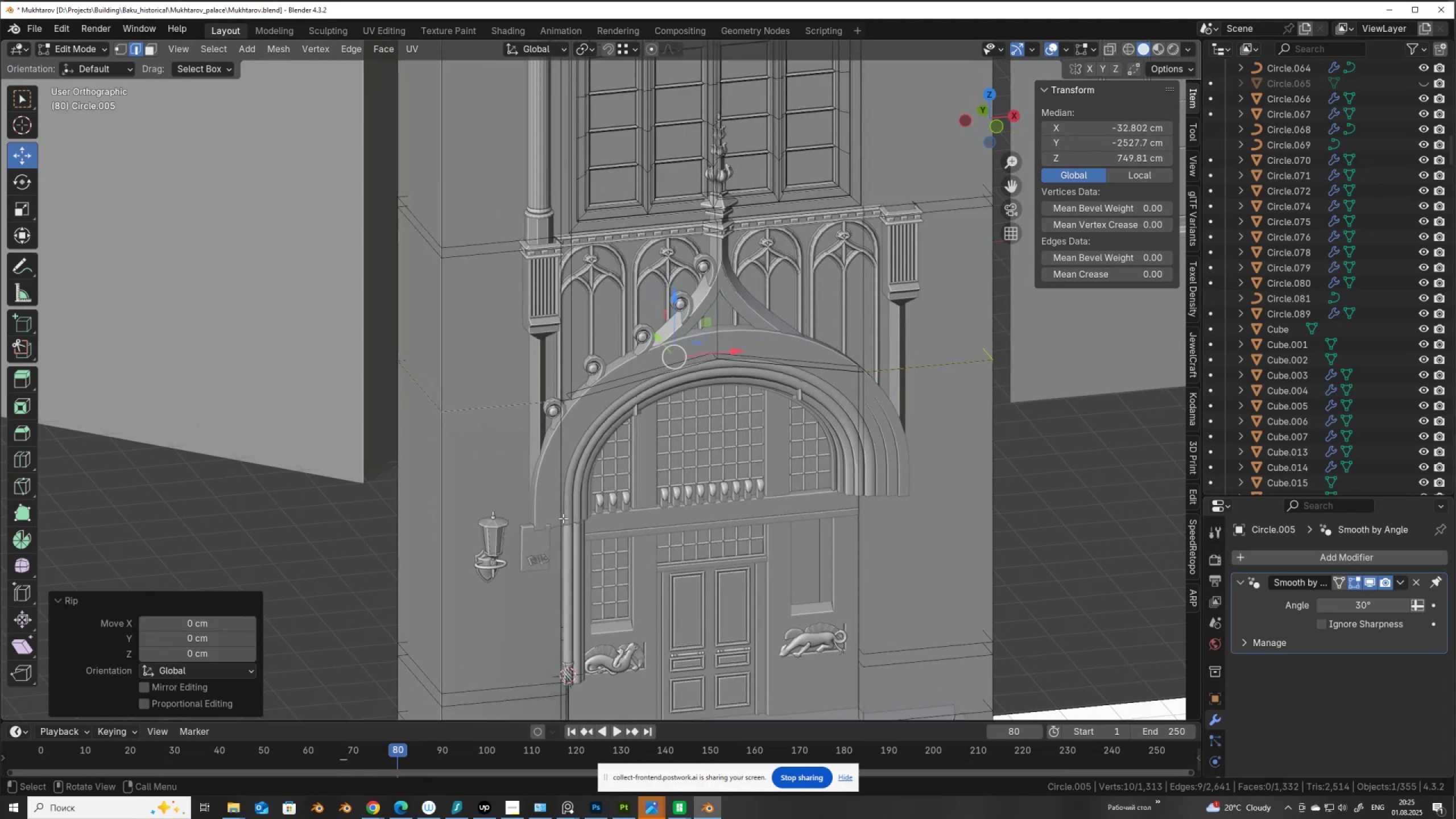 
hold_key(key=ShiftLeft, duration=0.3)
 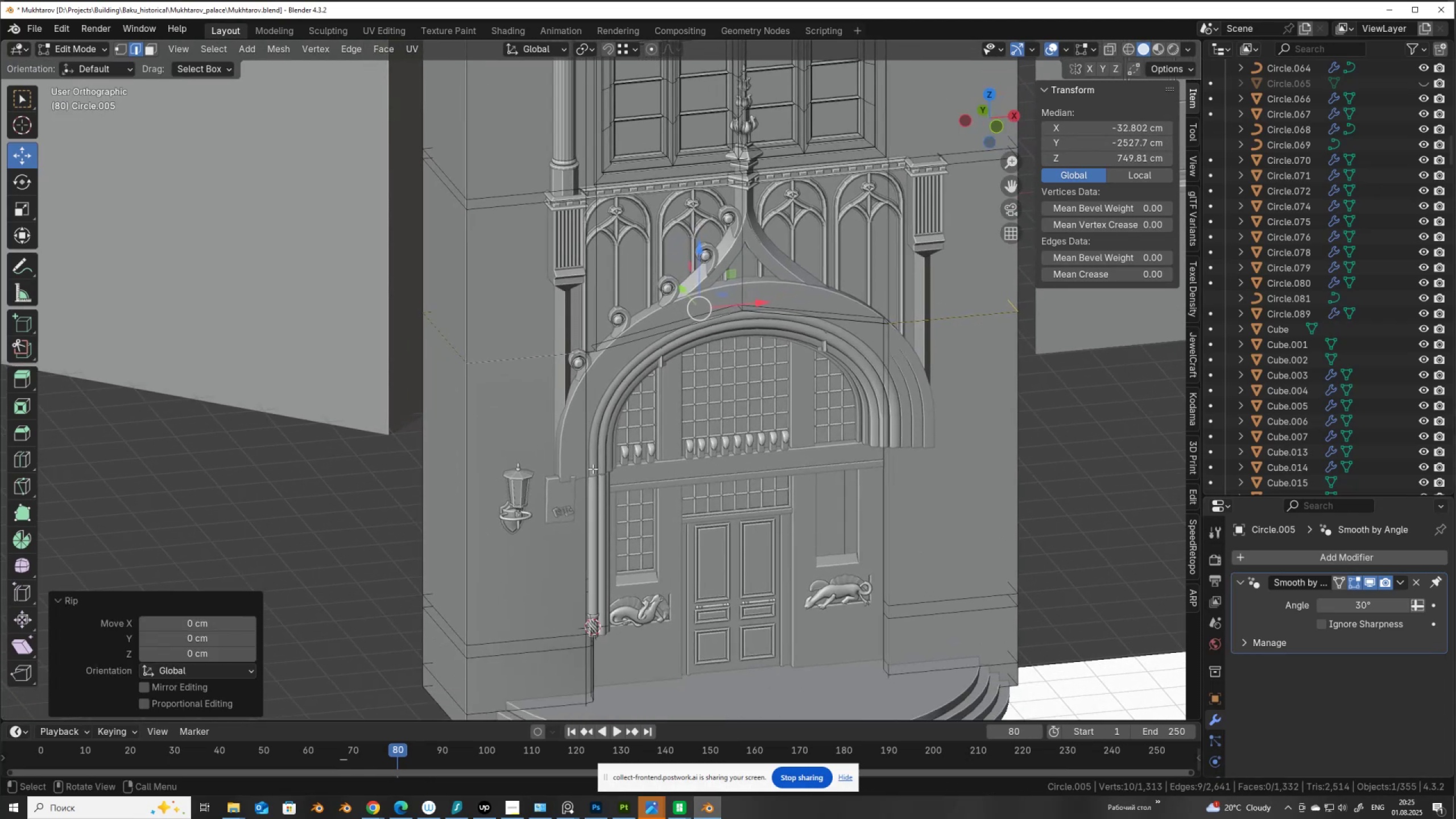 
key(Tab)
 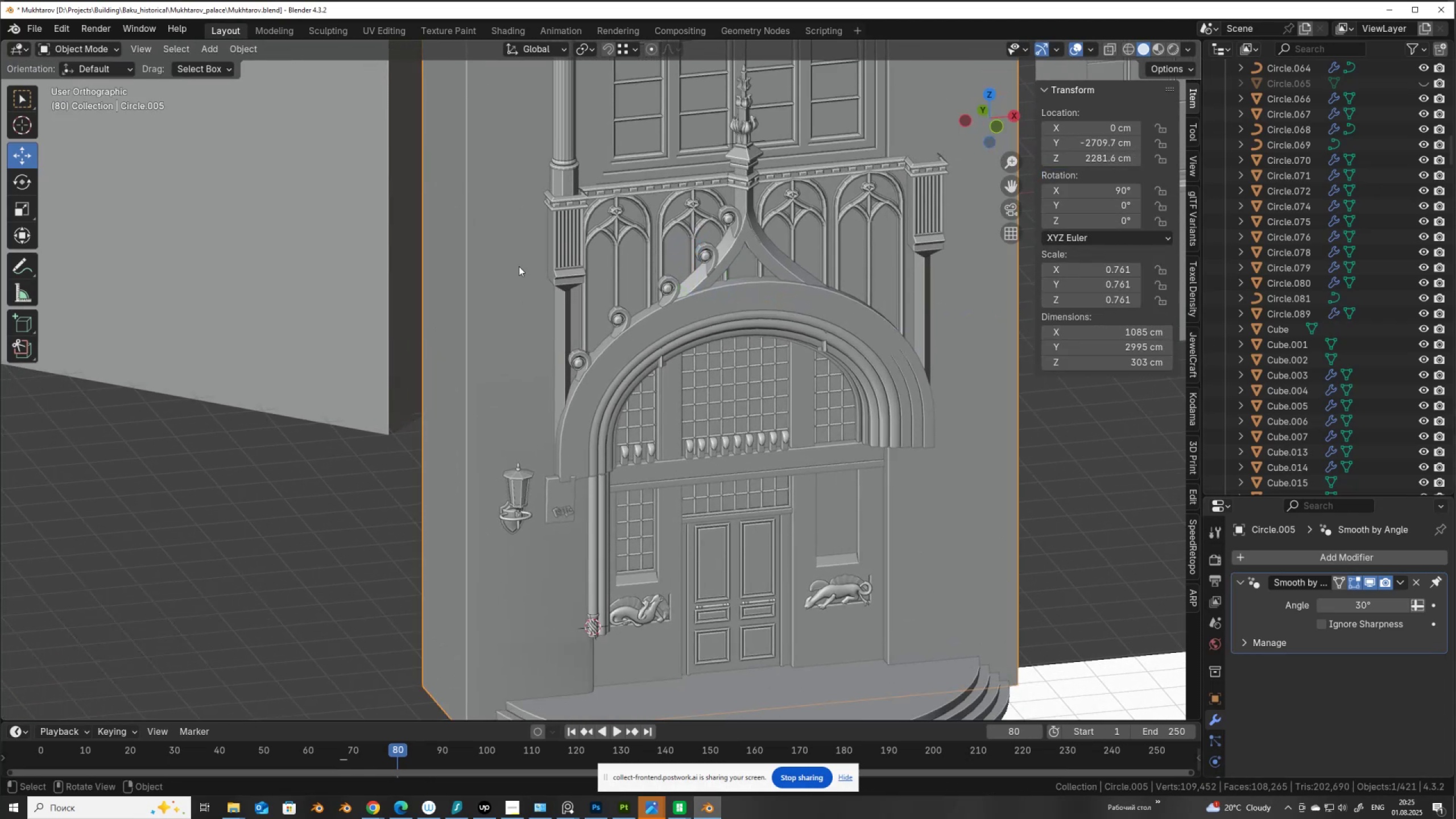 
left_click([519, 262])
 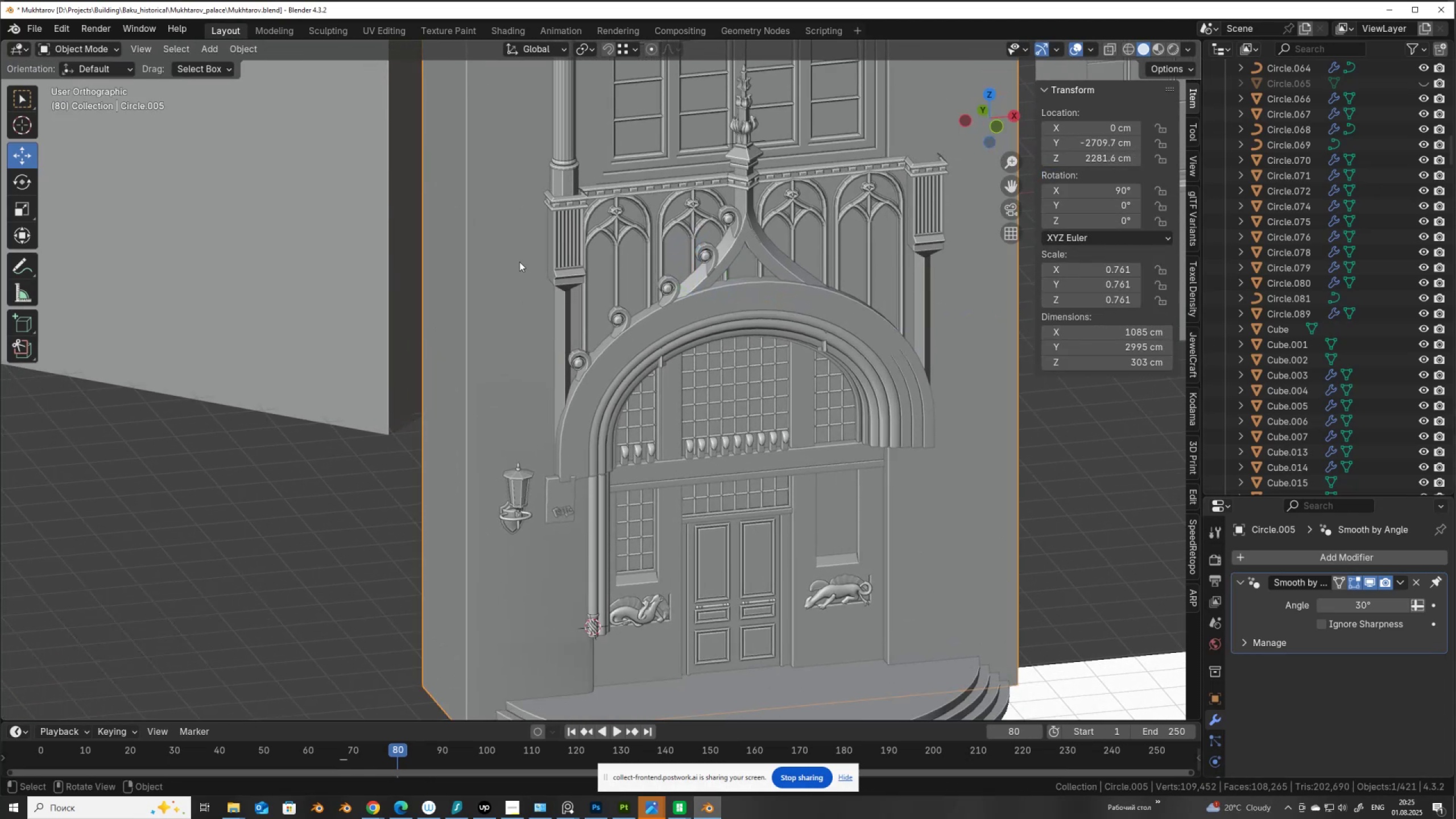 
key(Tab)
type(lp)
 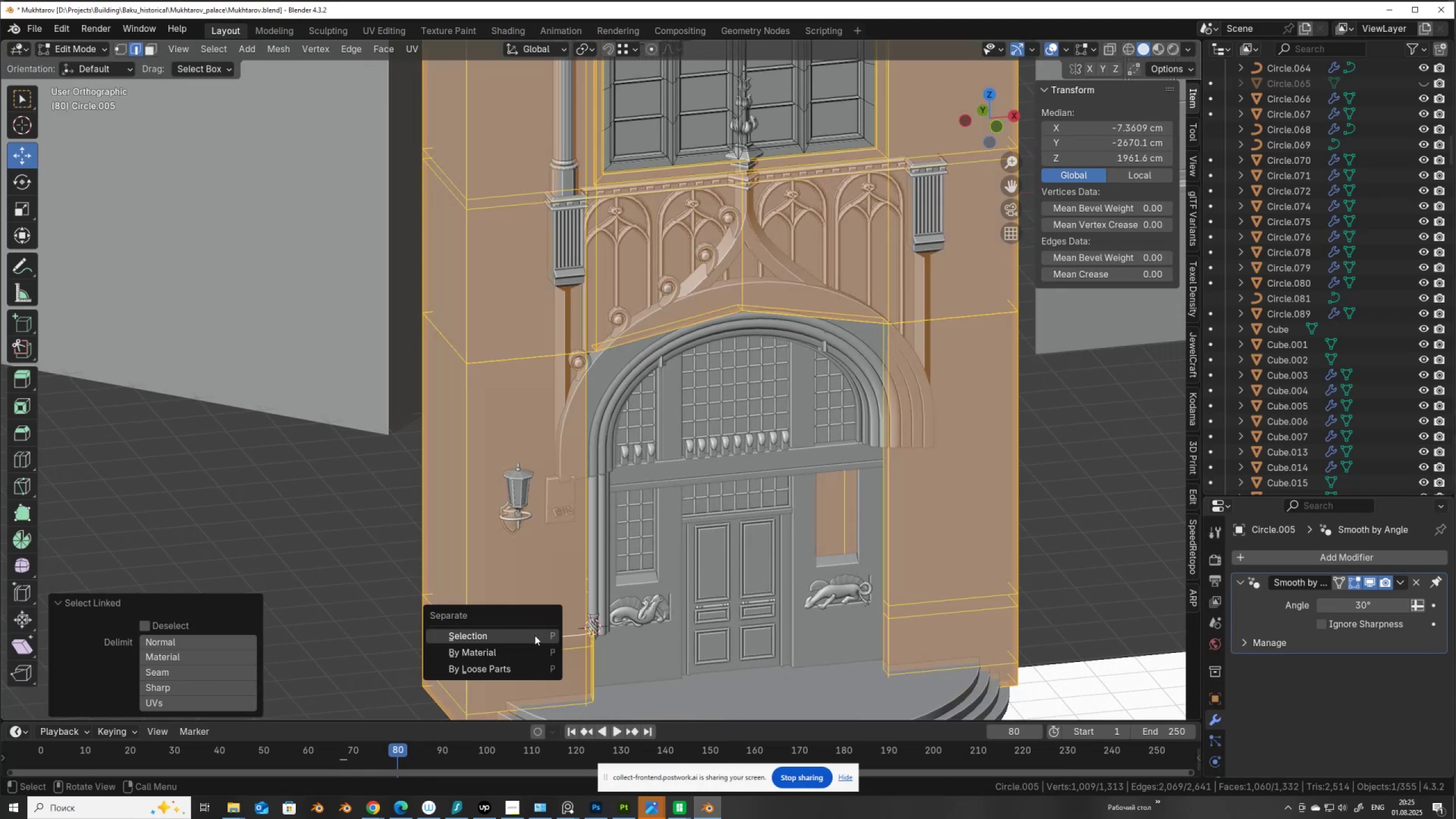 
left_click([535, 635])
 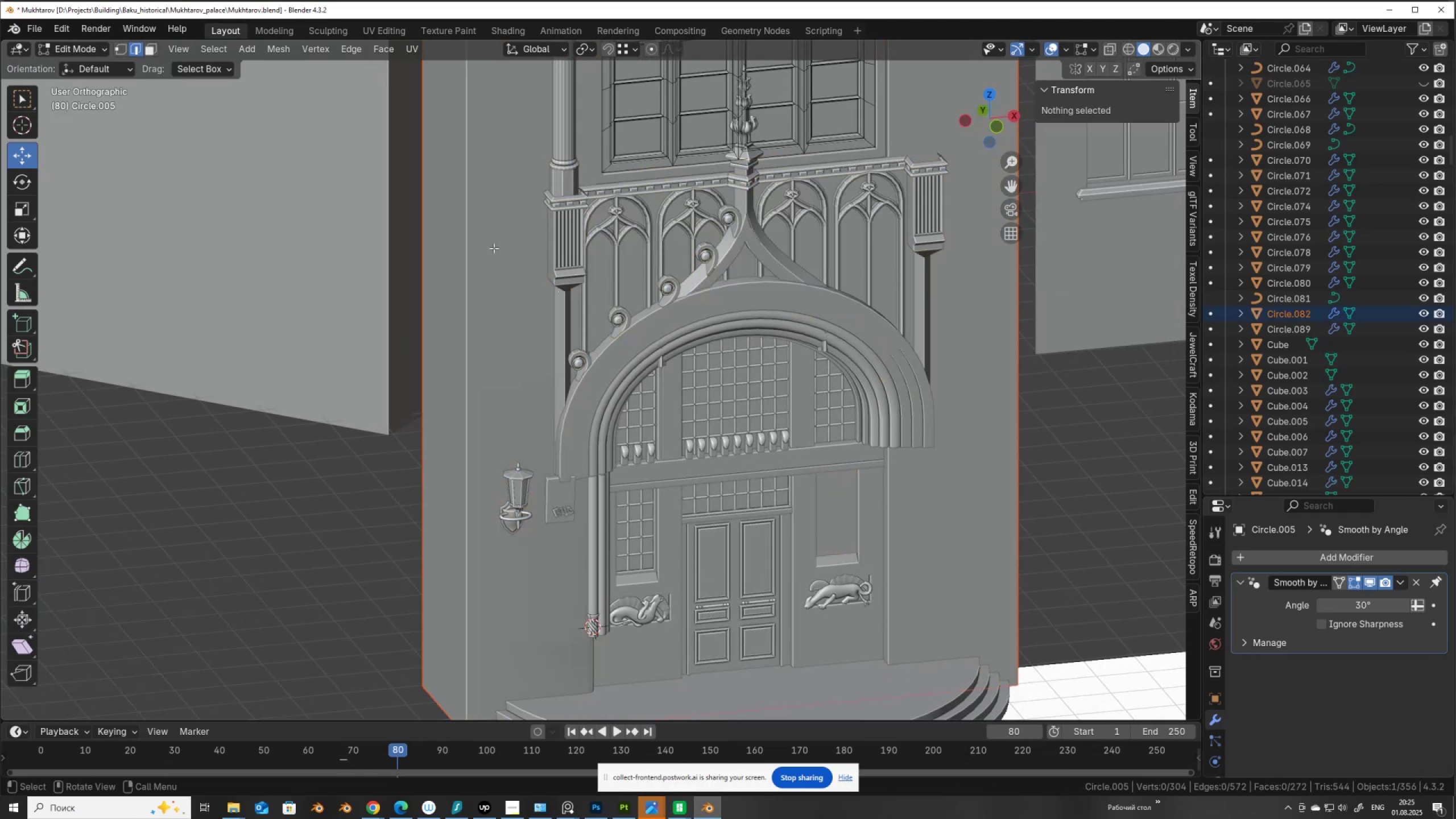 
key(Tab)
 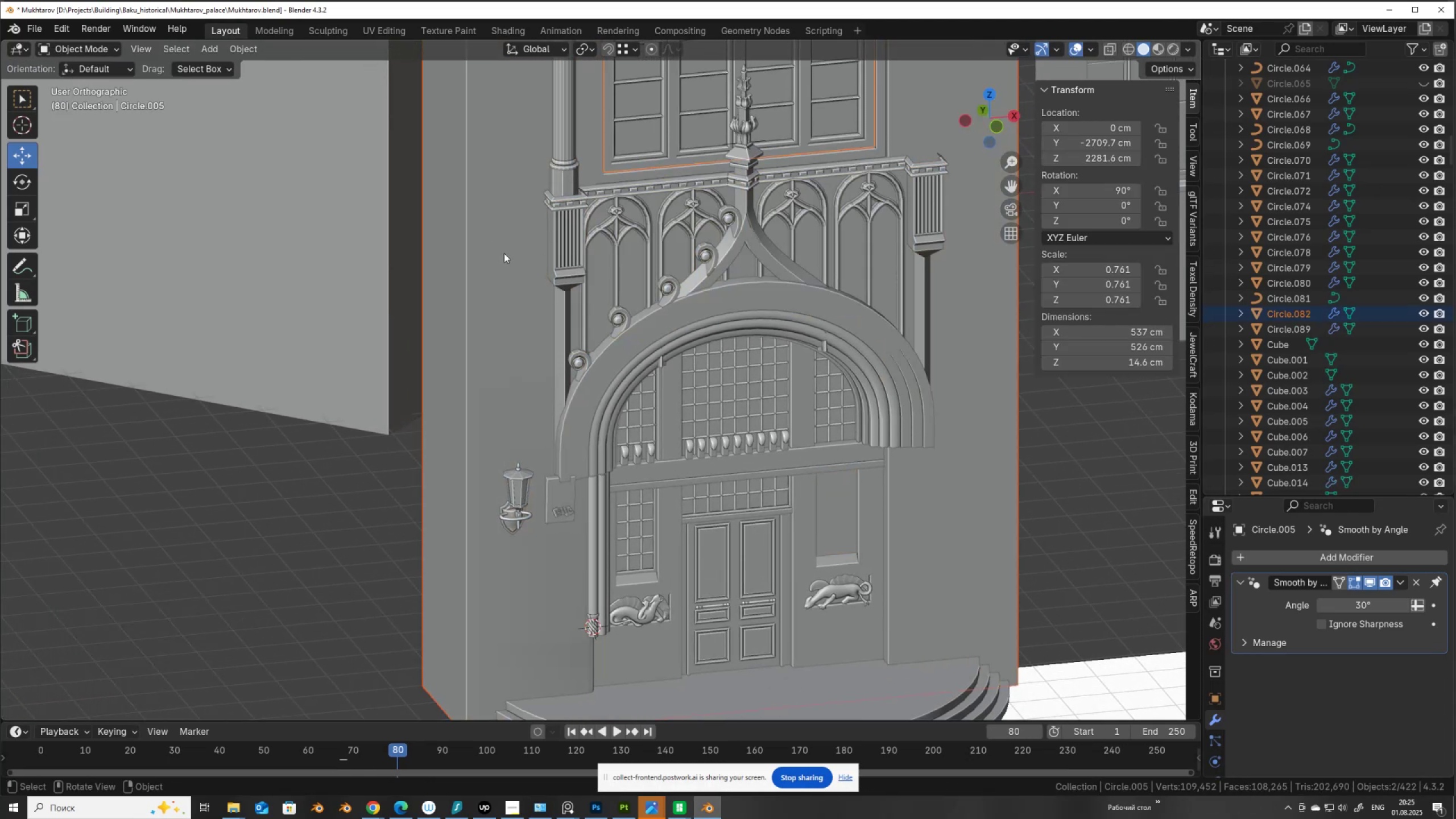 
left_click([504, 253])
 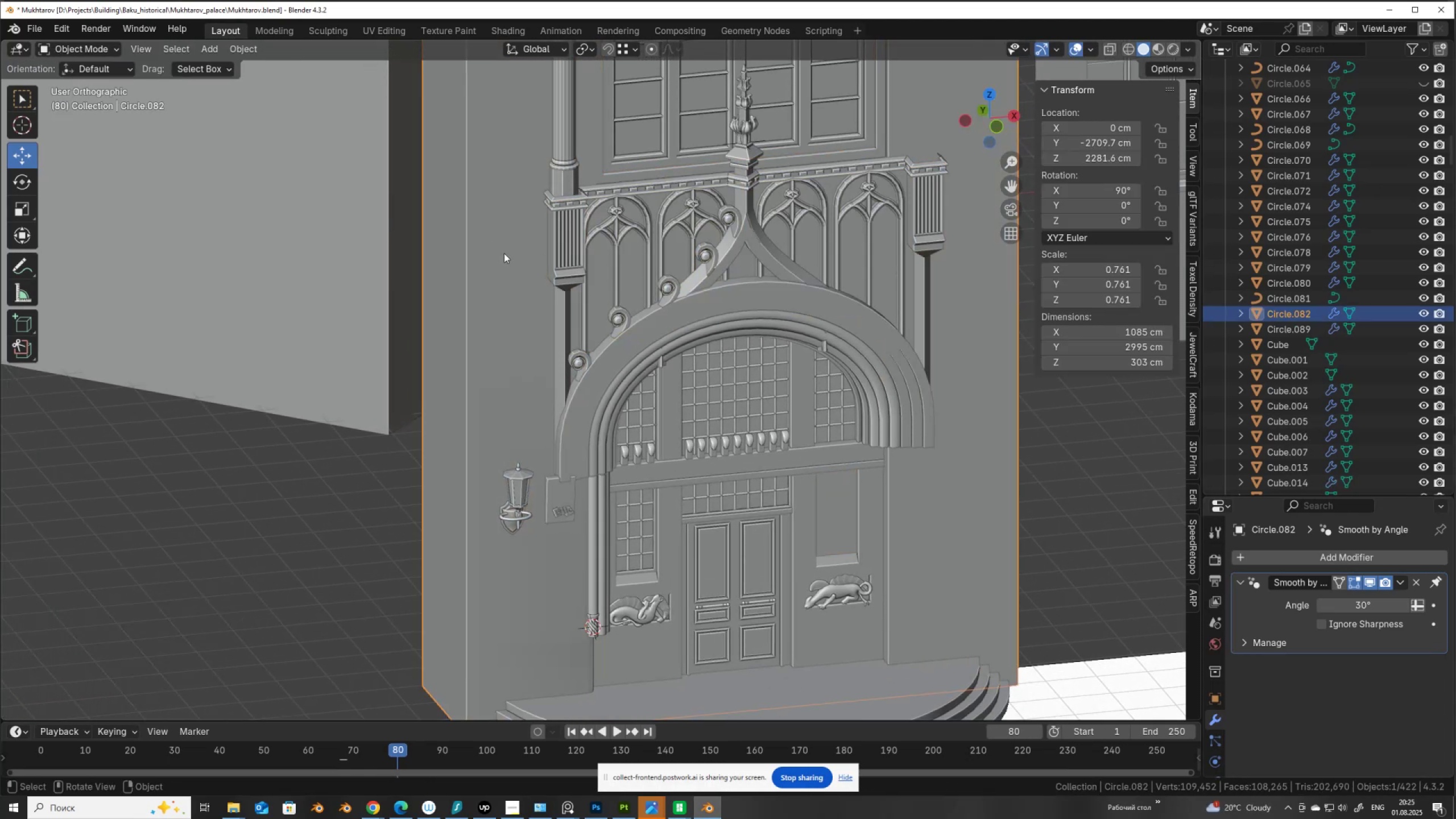 
key(Tab)
 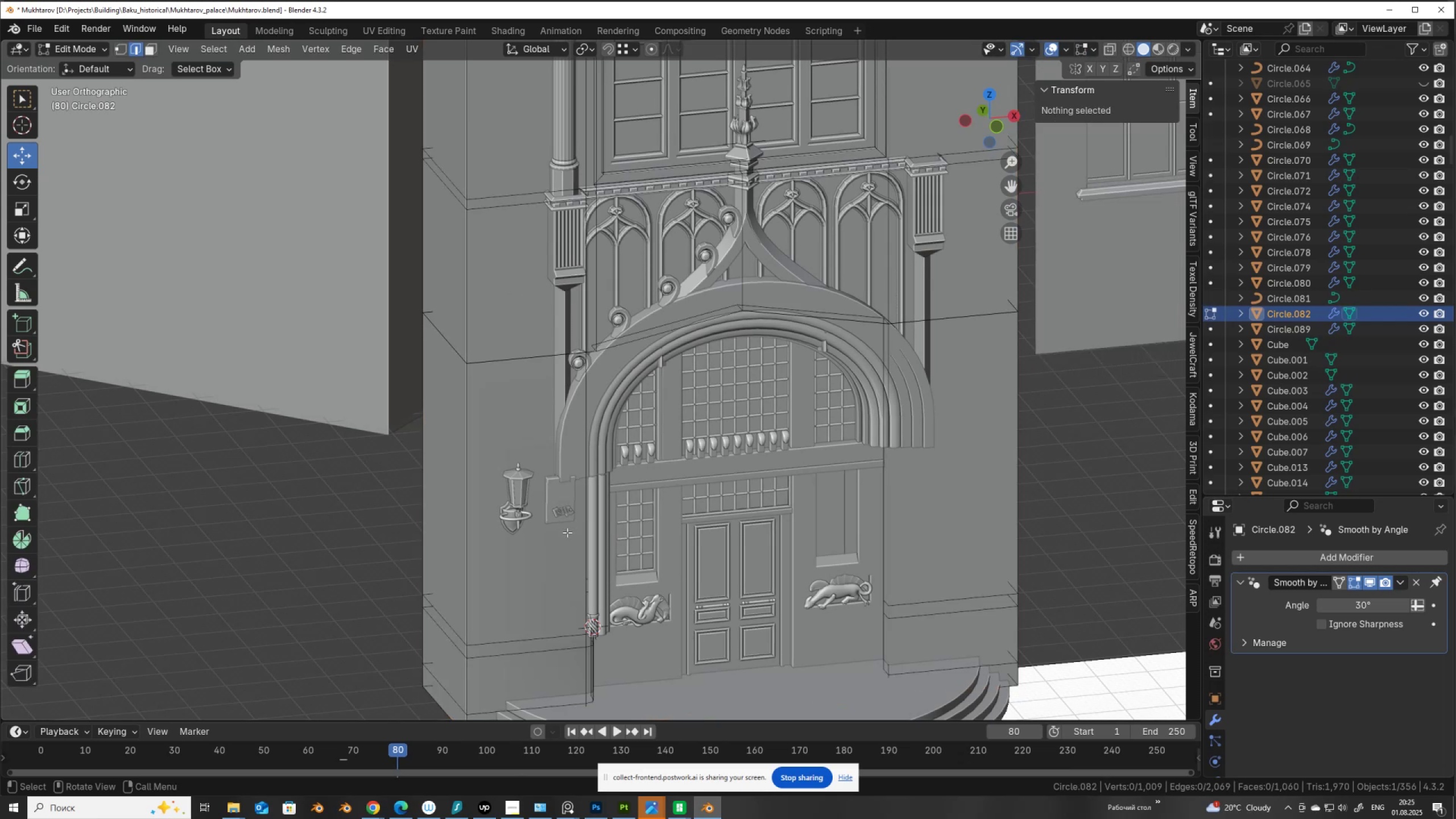 
scroll: coordinate [559, 529], scroll_direction: down, amount: 1.0
 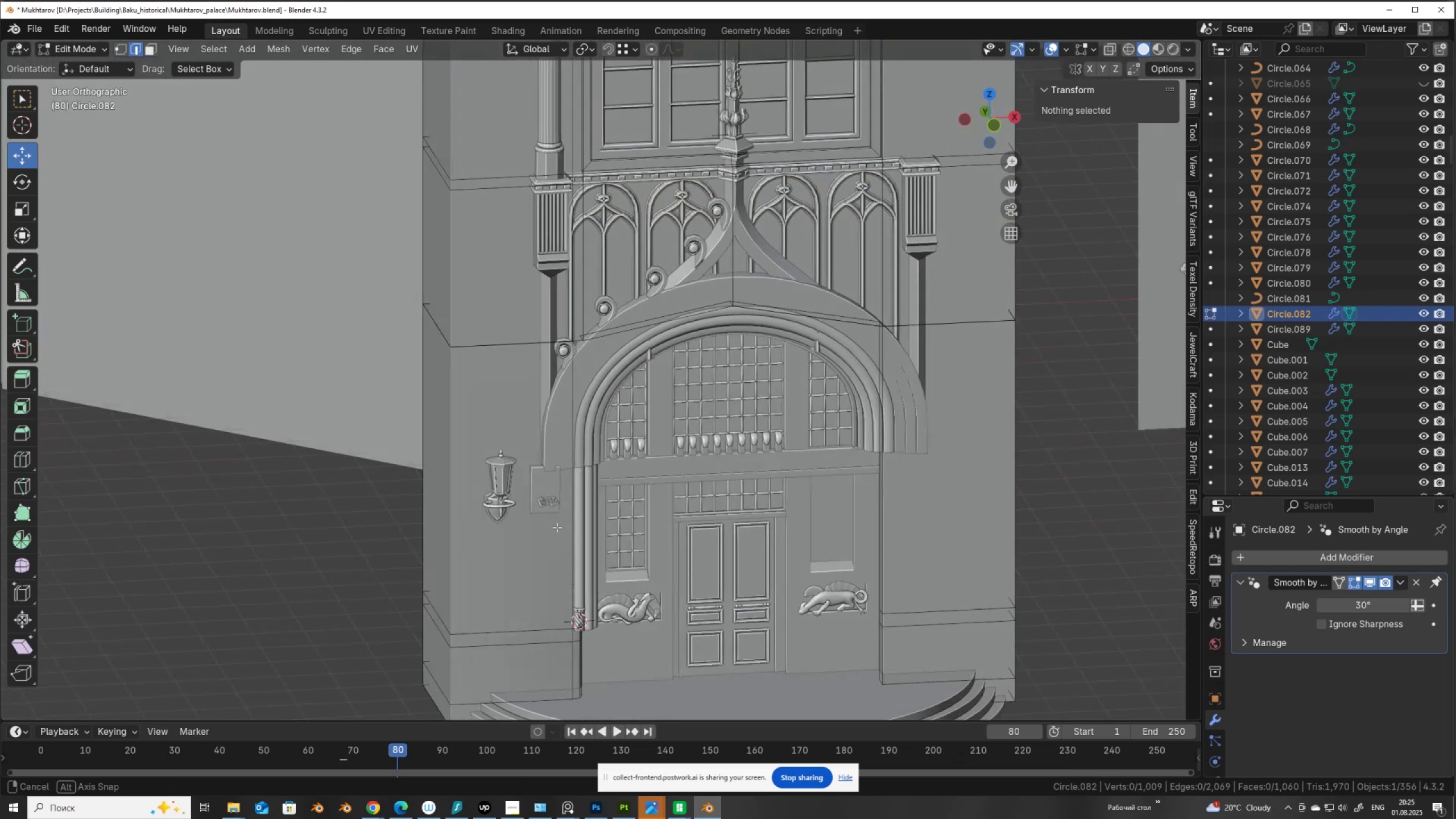 
key(Control+Z)
 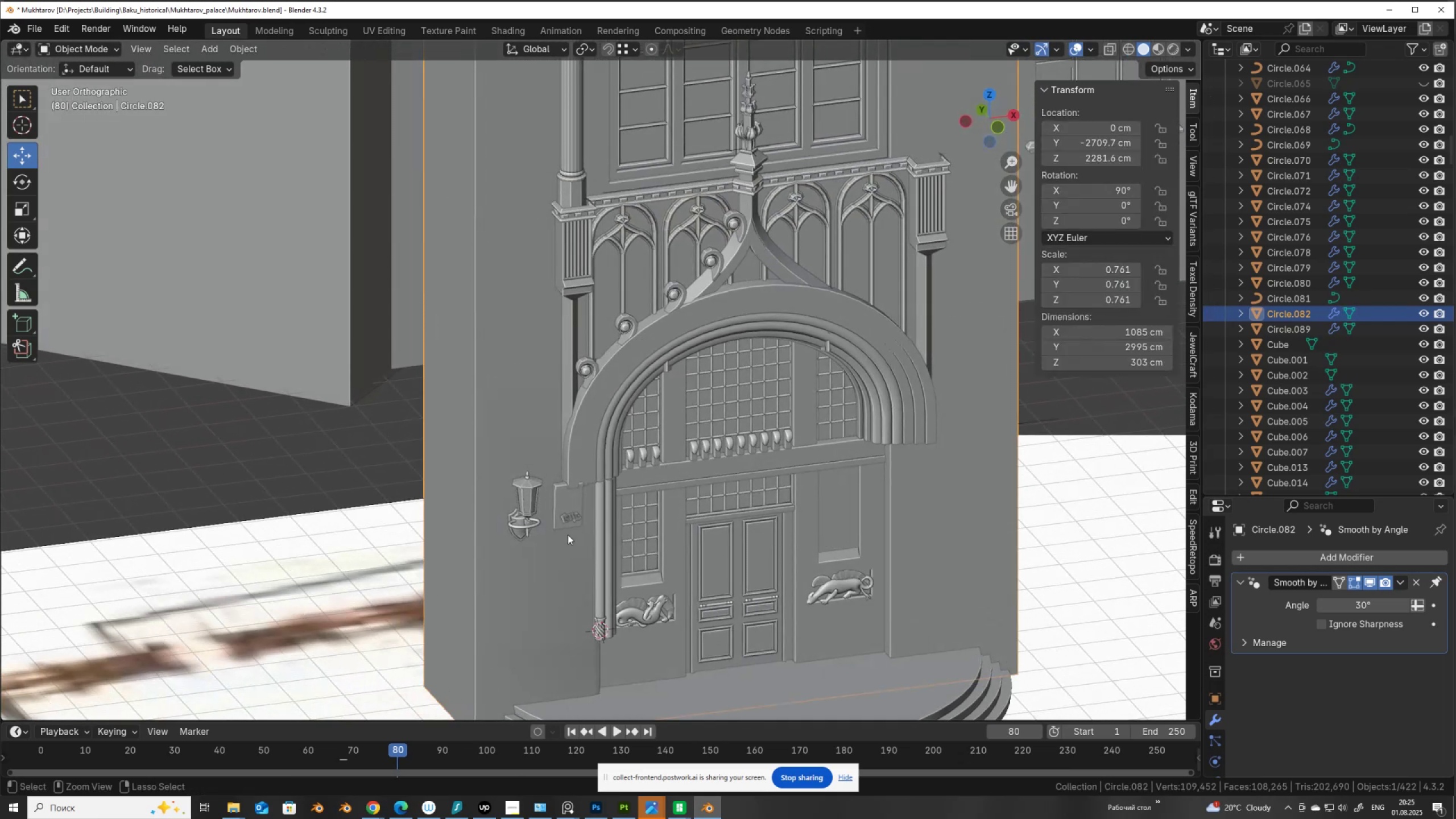 
key(Control+Z)
 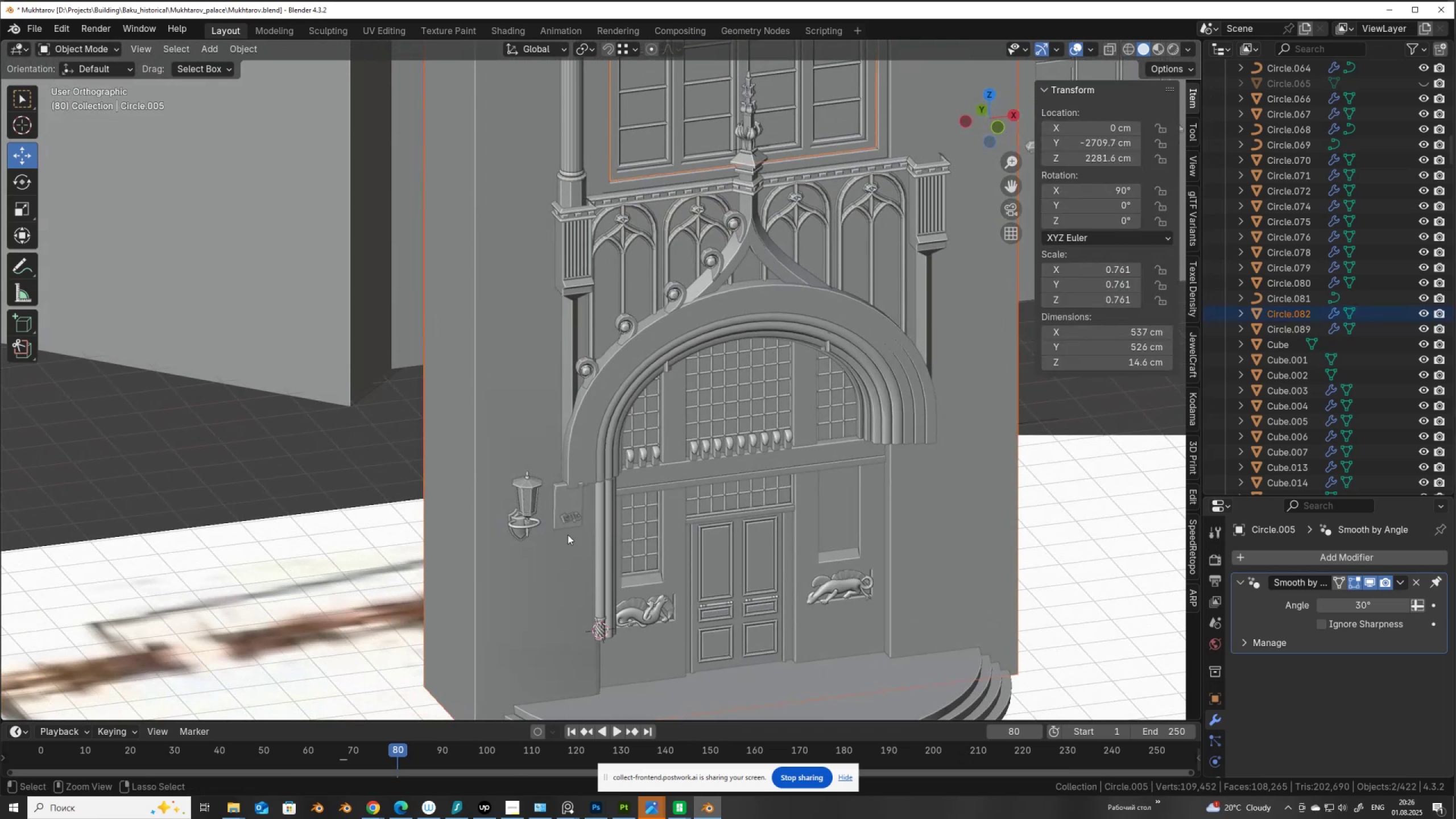 
key(Control+Z)
 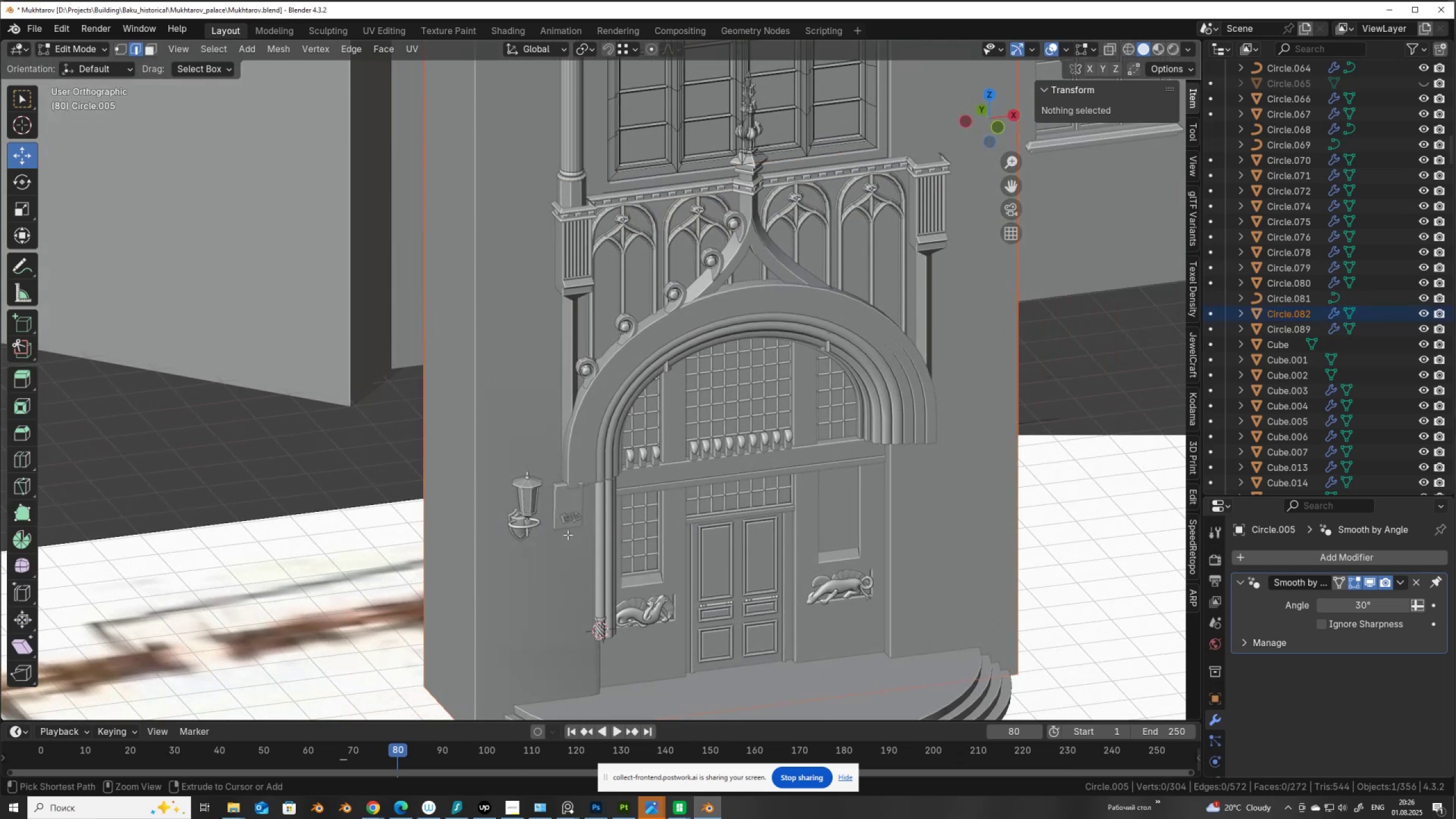 
key(Control+Z)
 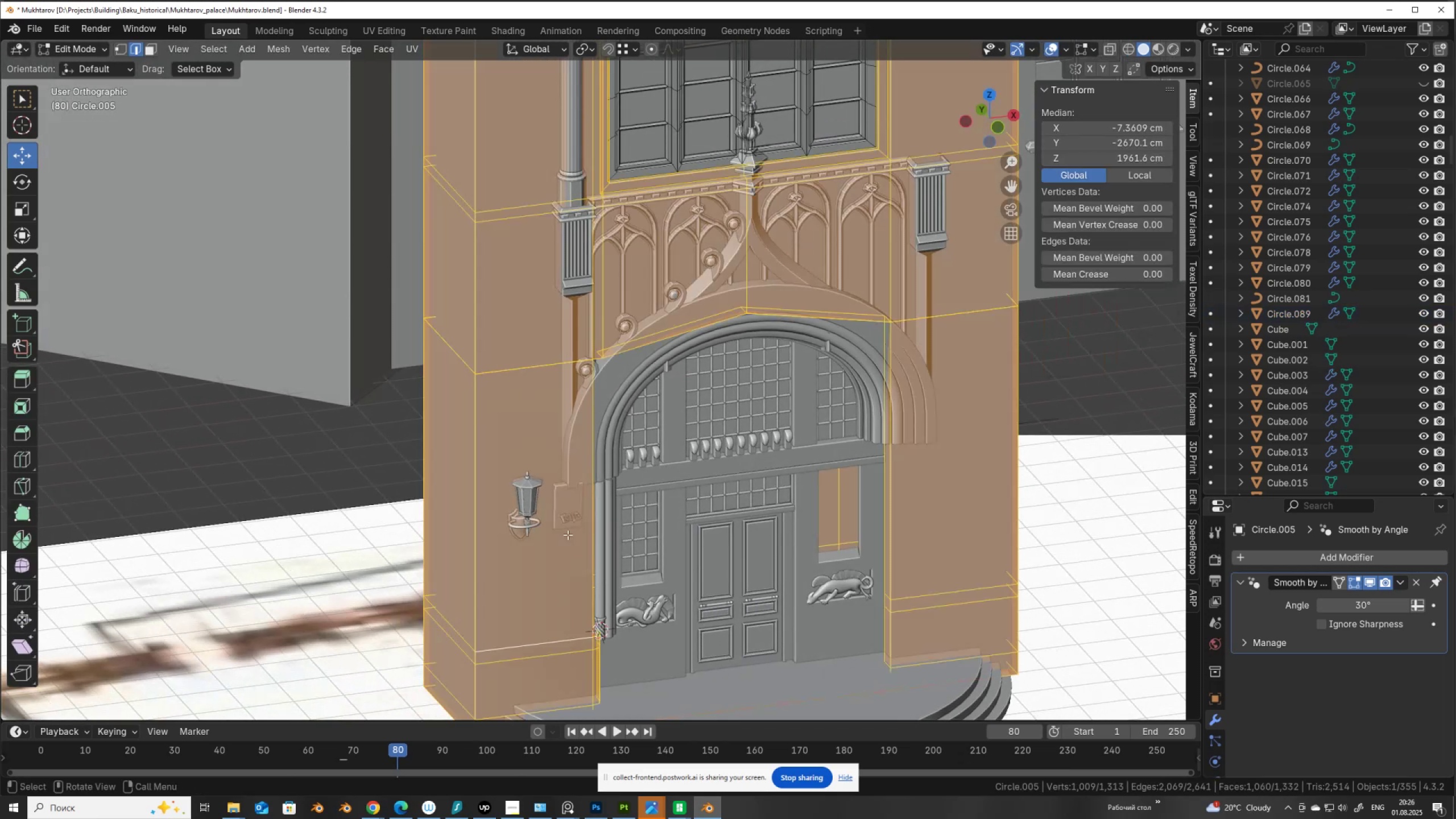 
left_click([572, 547])
 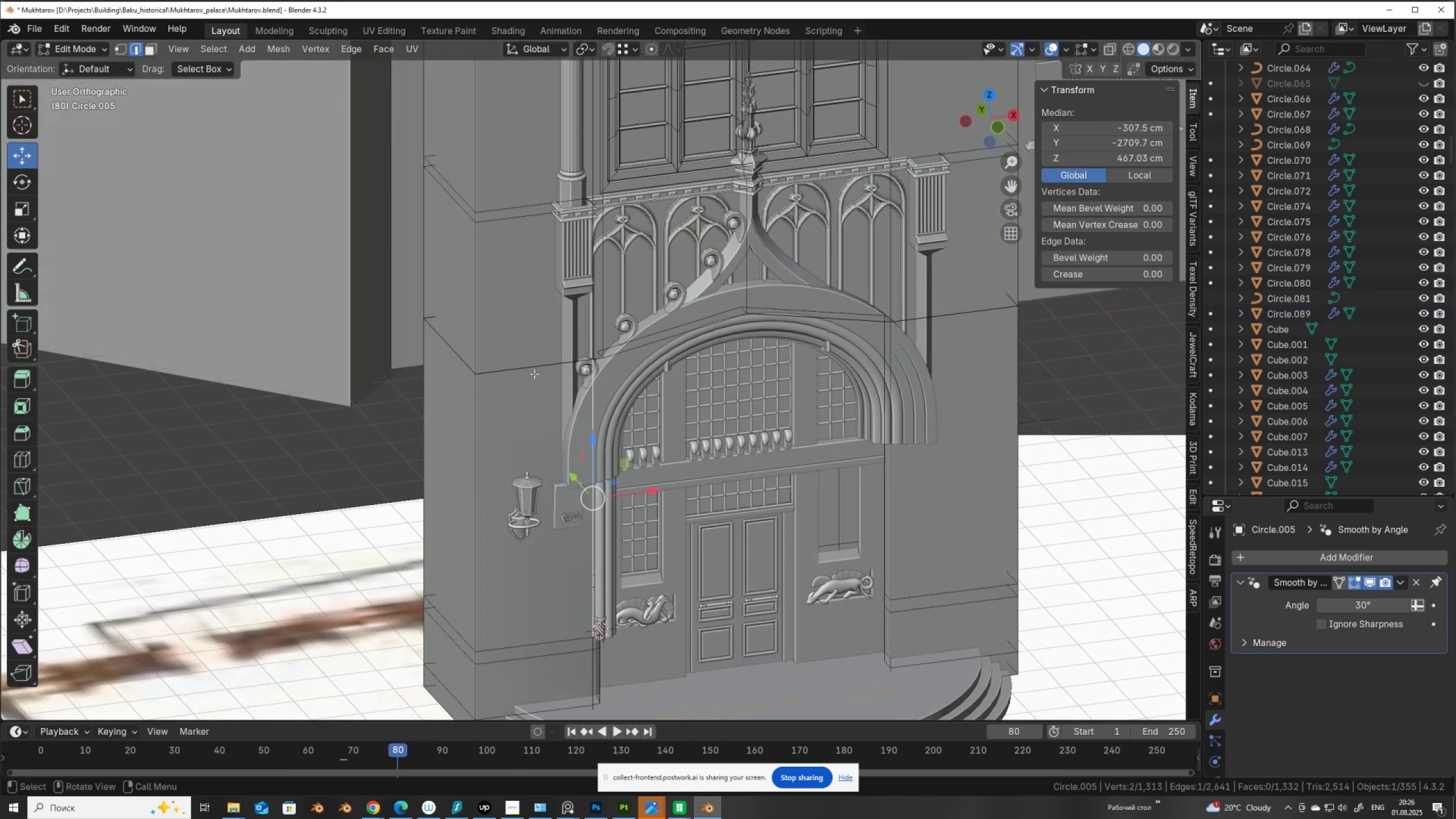 
hold_key(key=AltLeft, duration=0.33)
 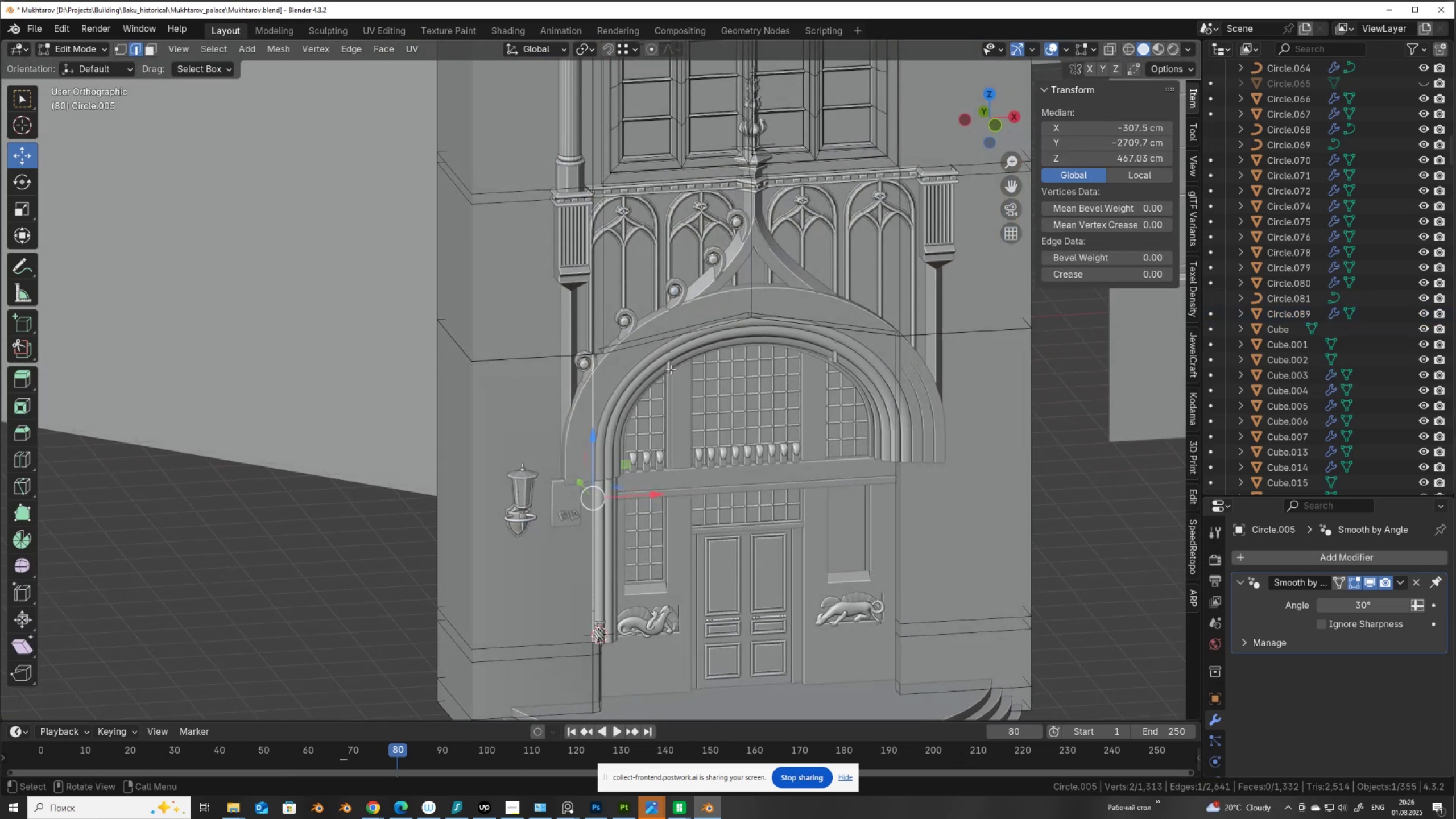 
key(Alt+AltLeft)
 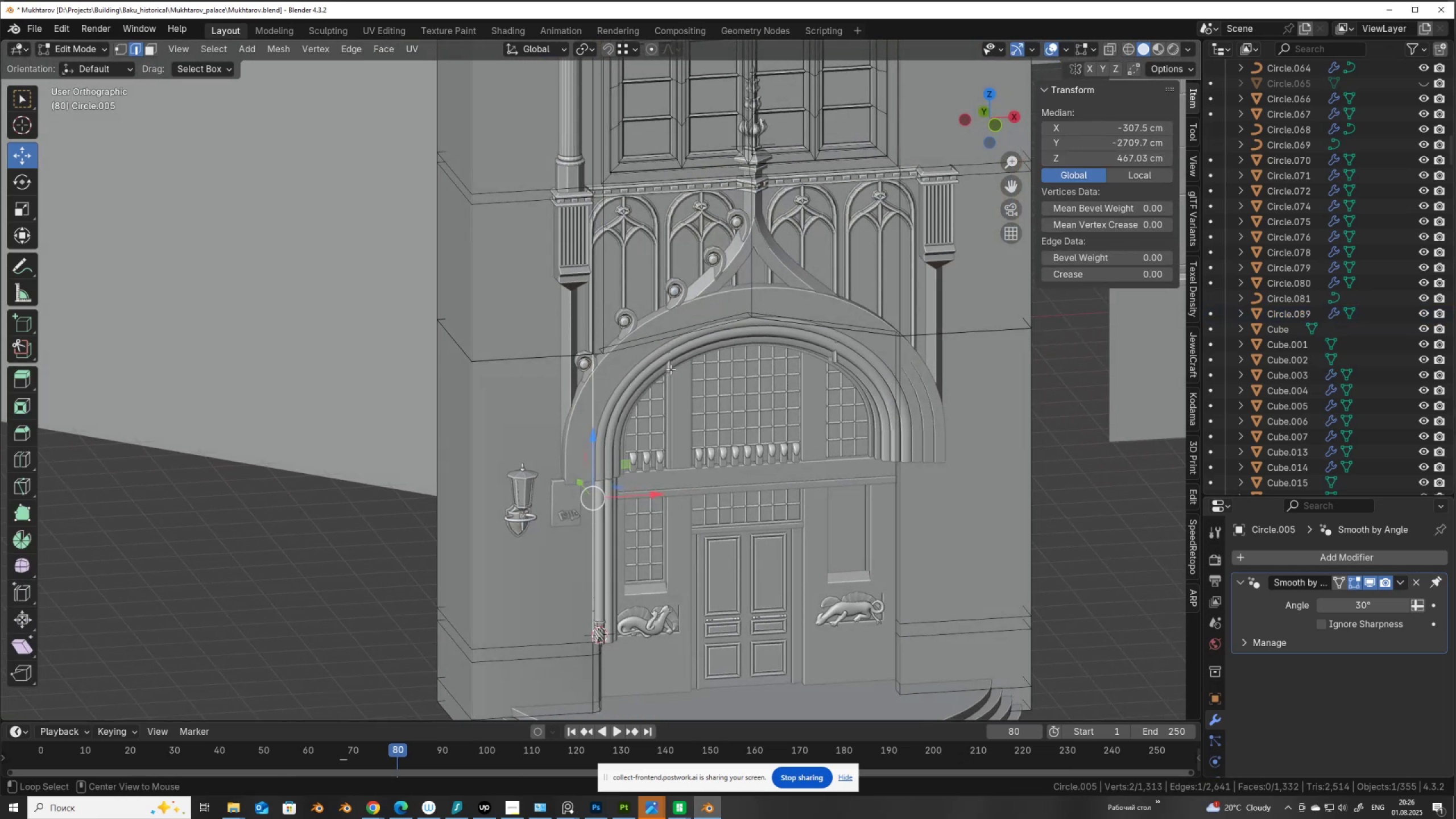 
key(Alt+Z)
 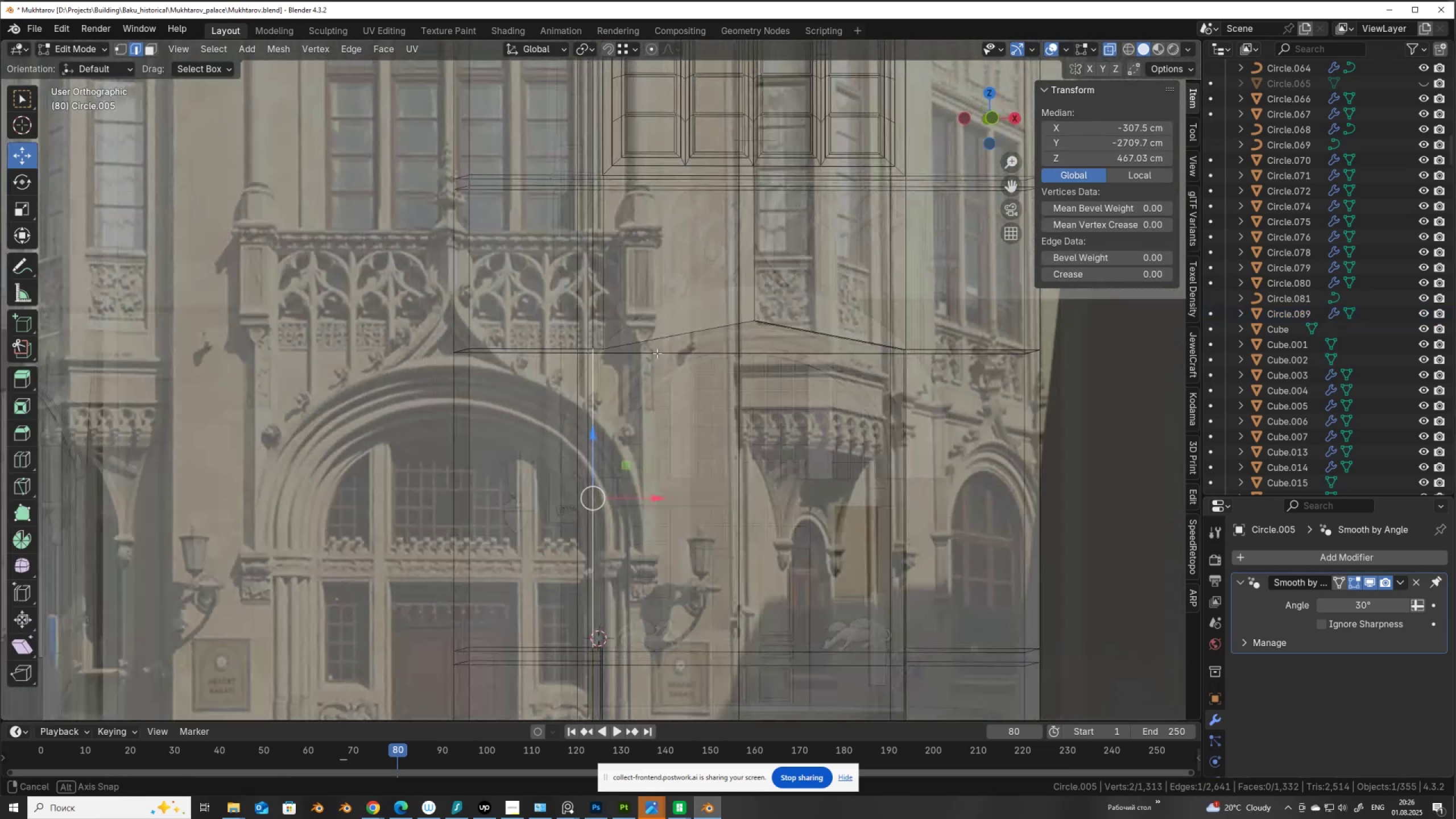 
scroll: coordinate [675, 377], scroll_direction: down, amount: 3.0
 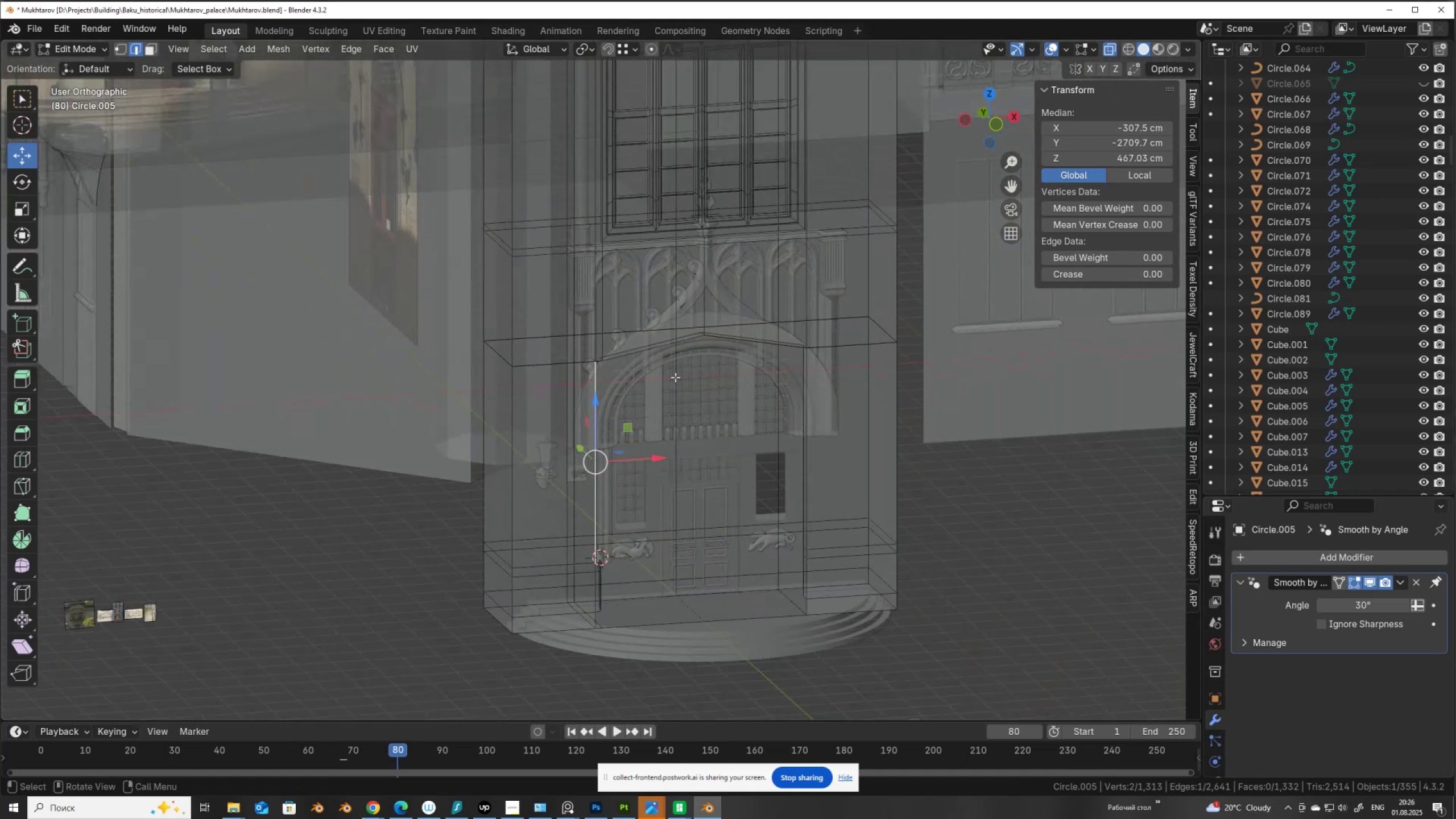 
key(3)
 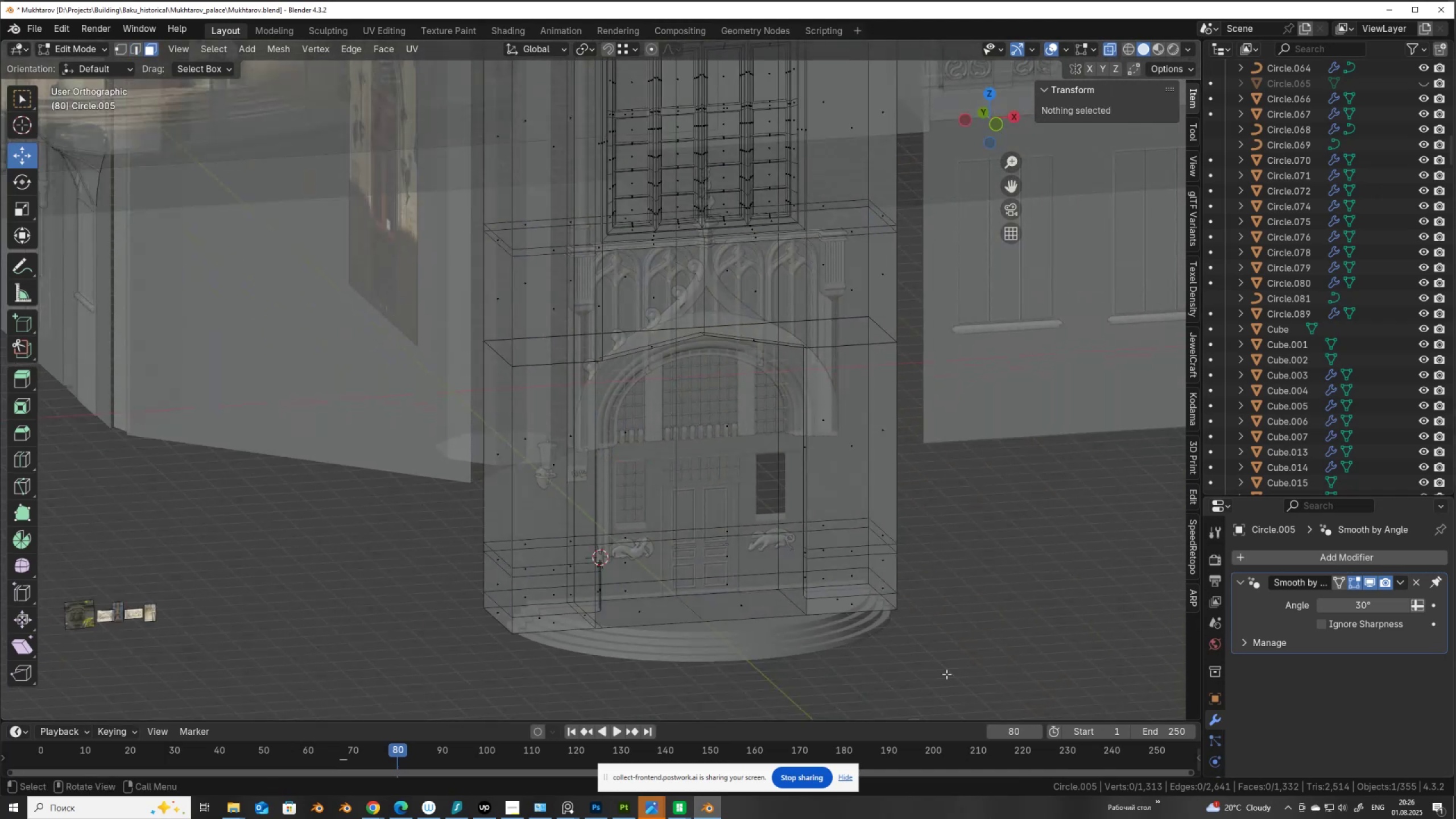 
left_click_drag(start_coordinate=[968, 684], to_coordinate=[446, 388])
 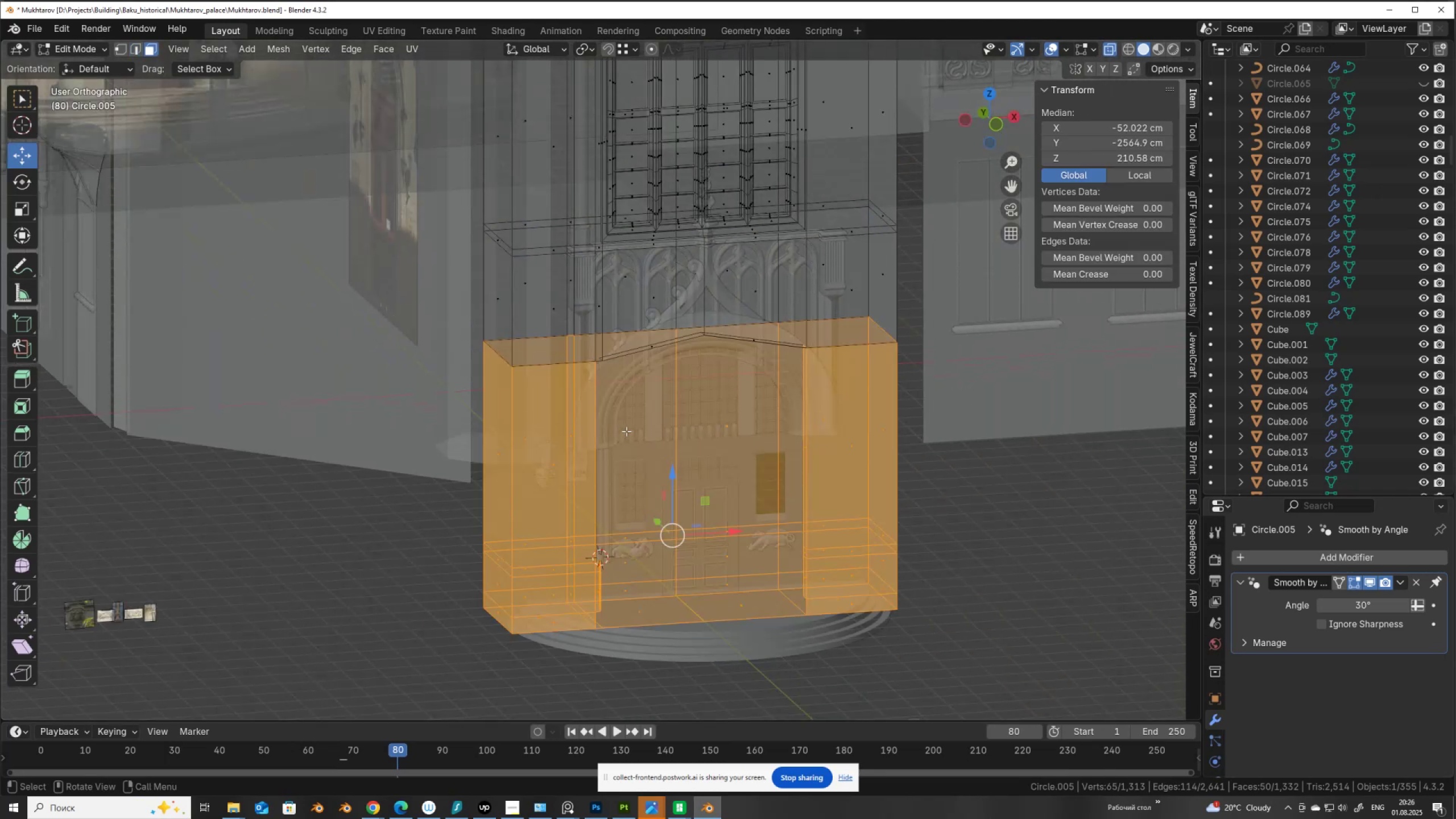 
key(P)
 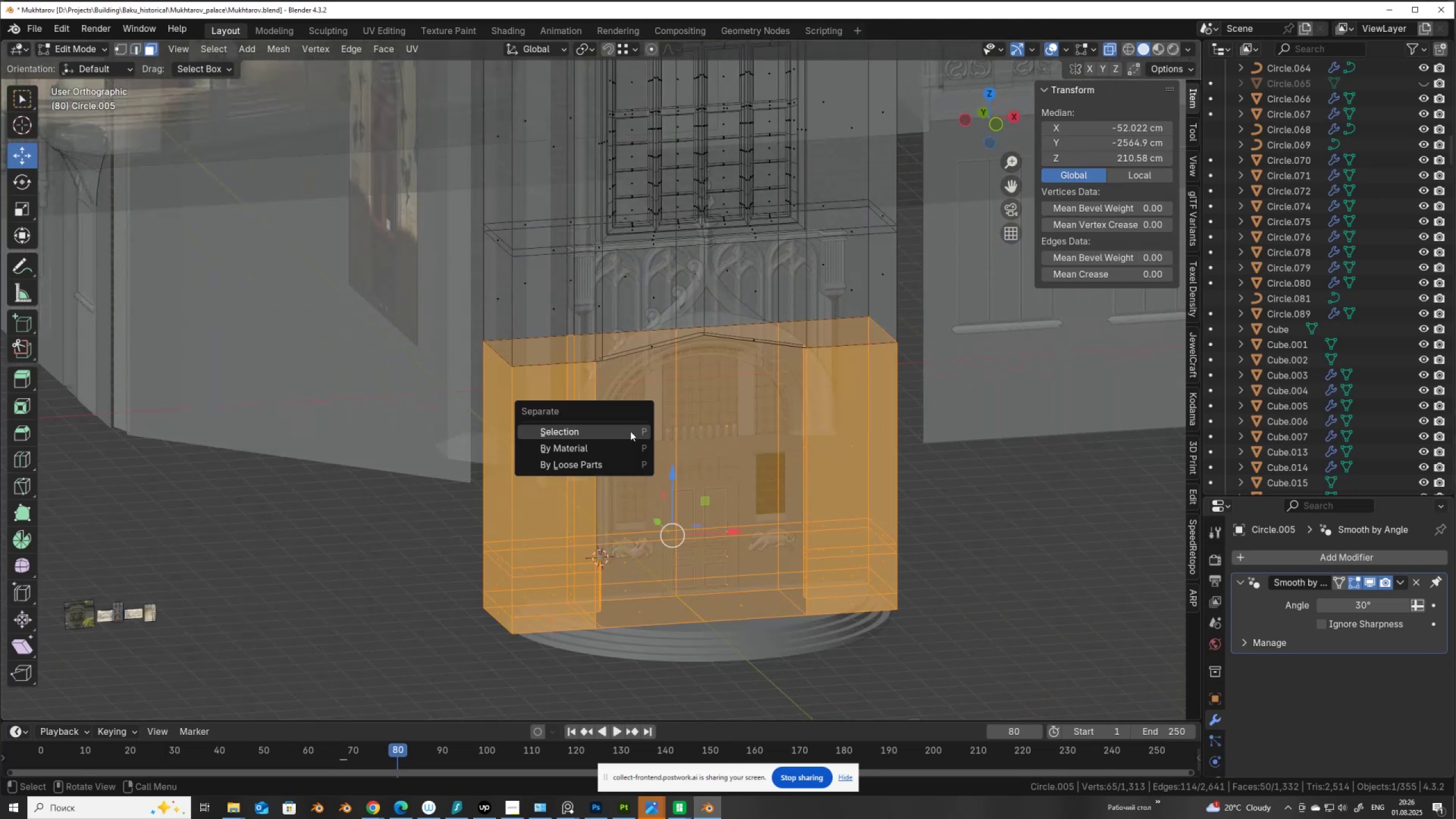 
left_click([626, 427])
 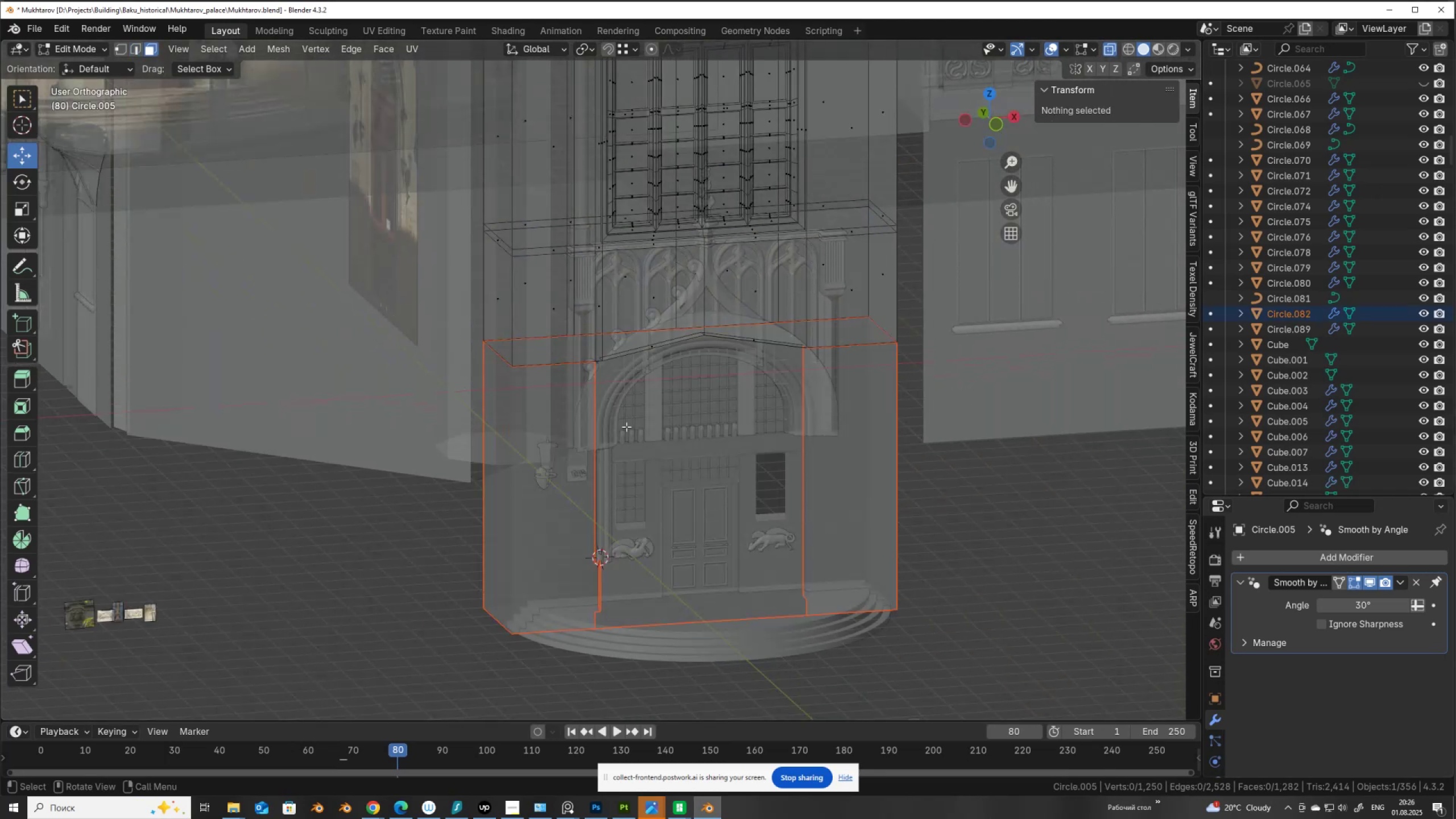 
key(Tab)
 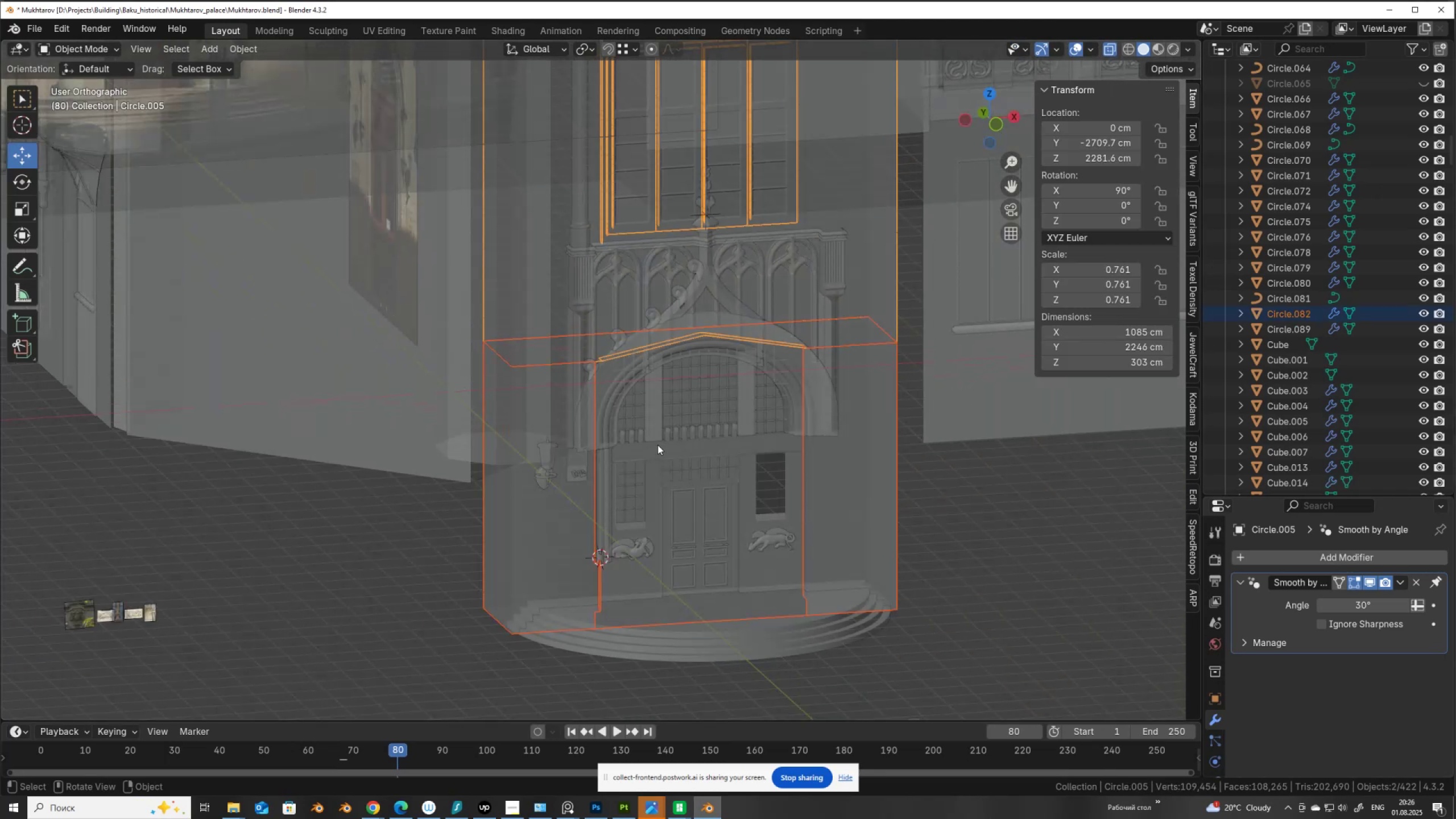 
key(Alt+AltLeft)
 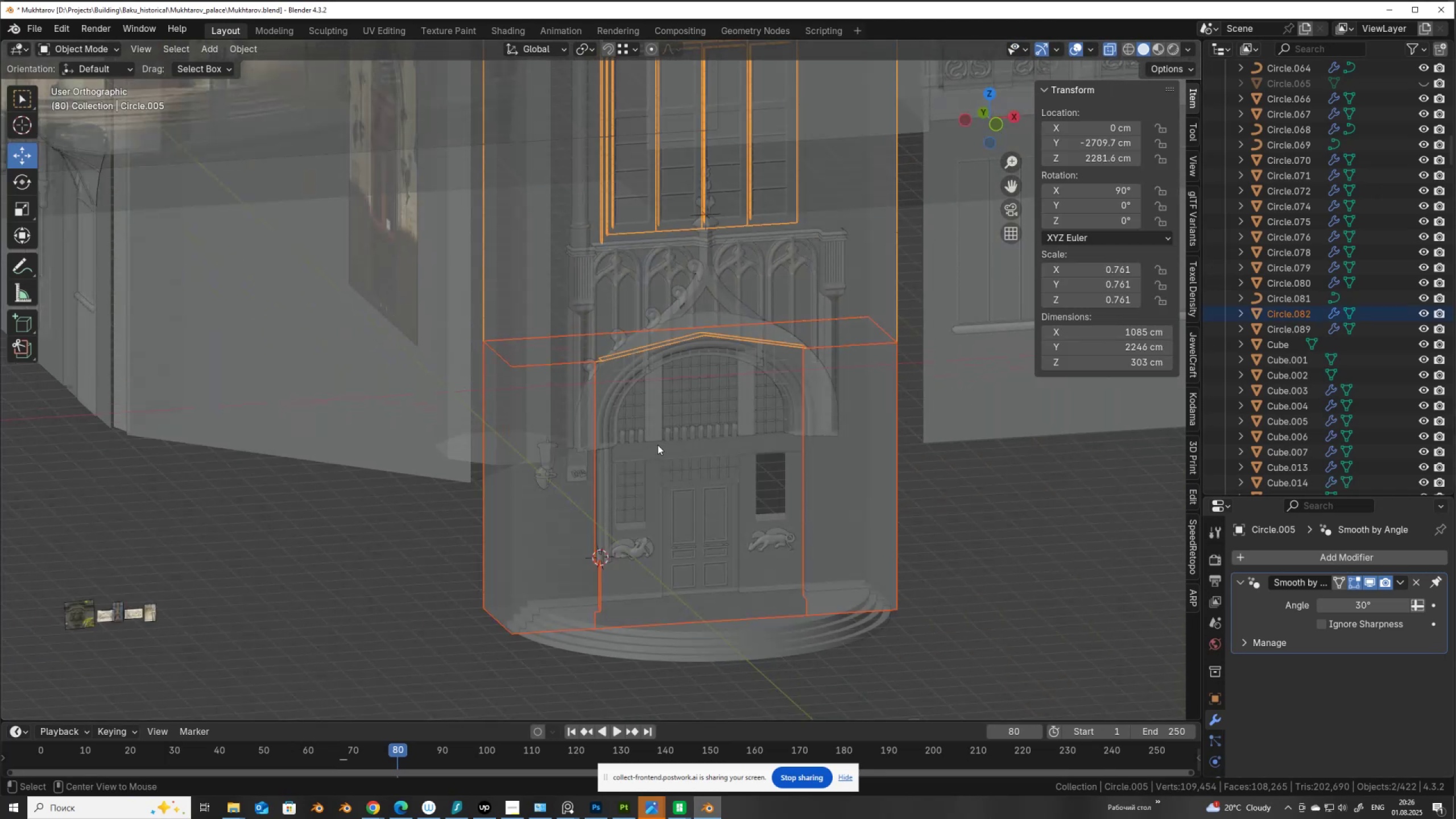 
key(Alt+Z)
 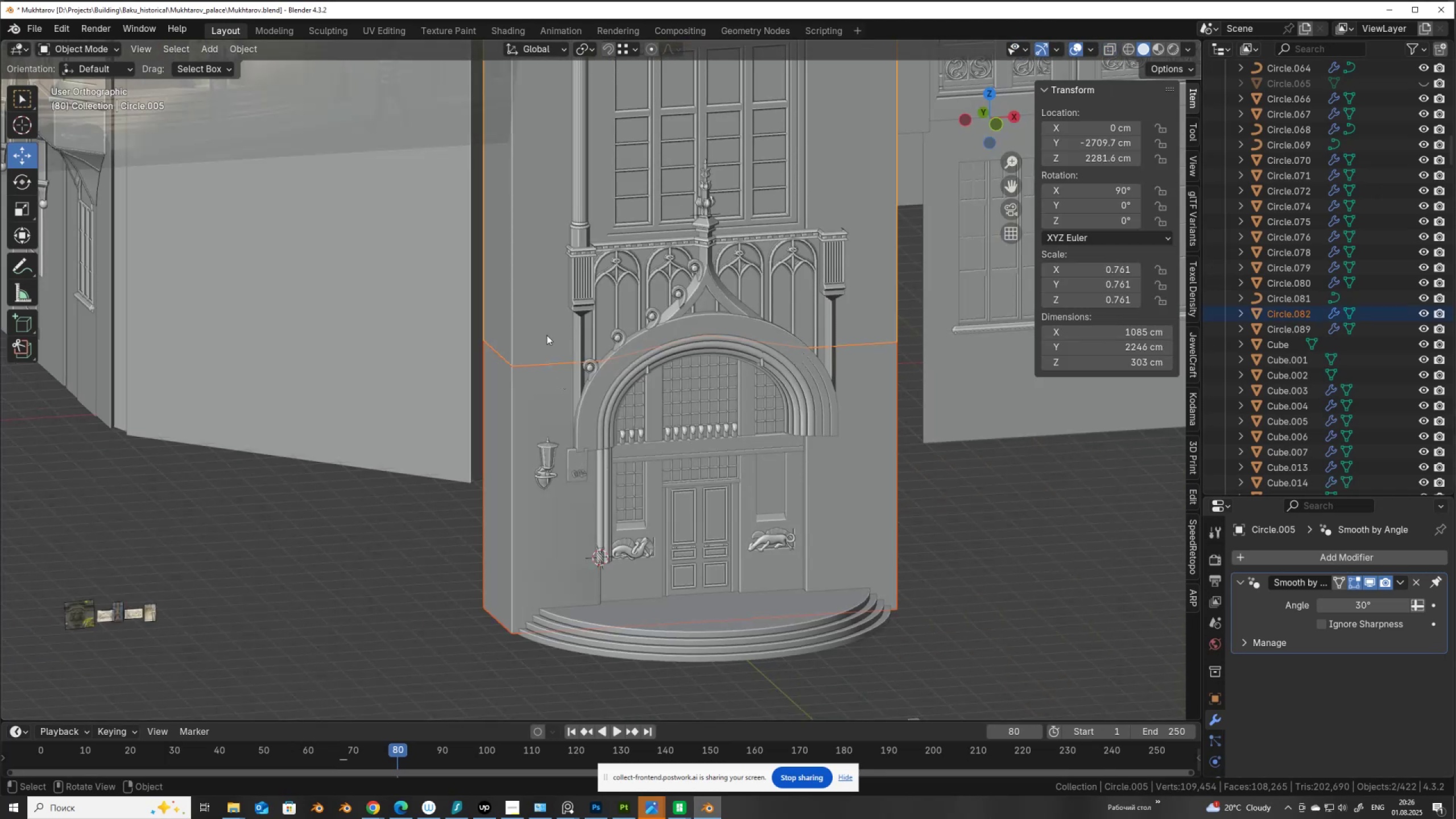 
left_click([545, 326])
 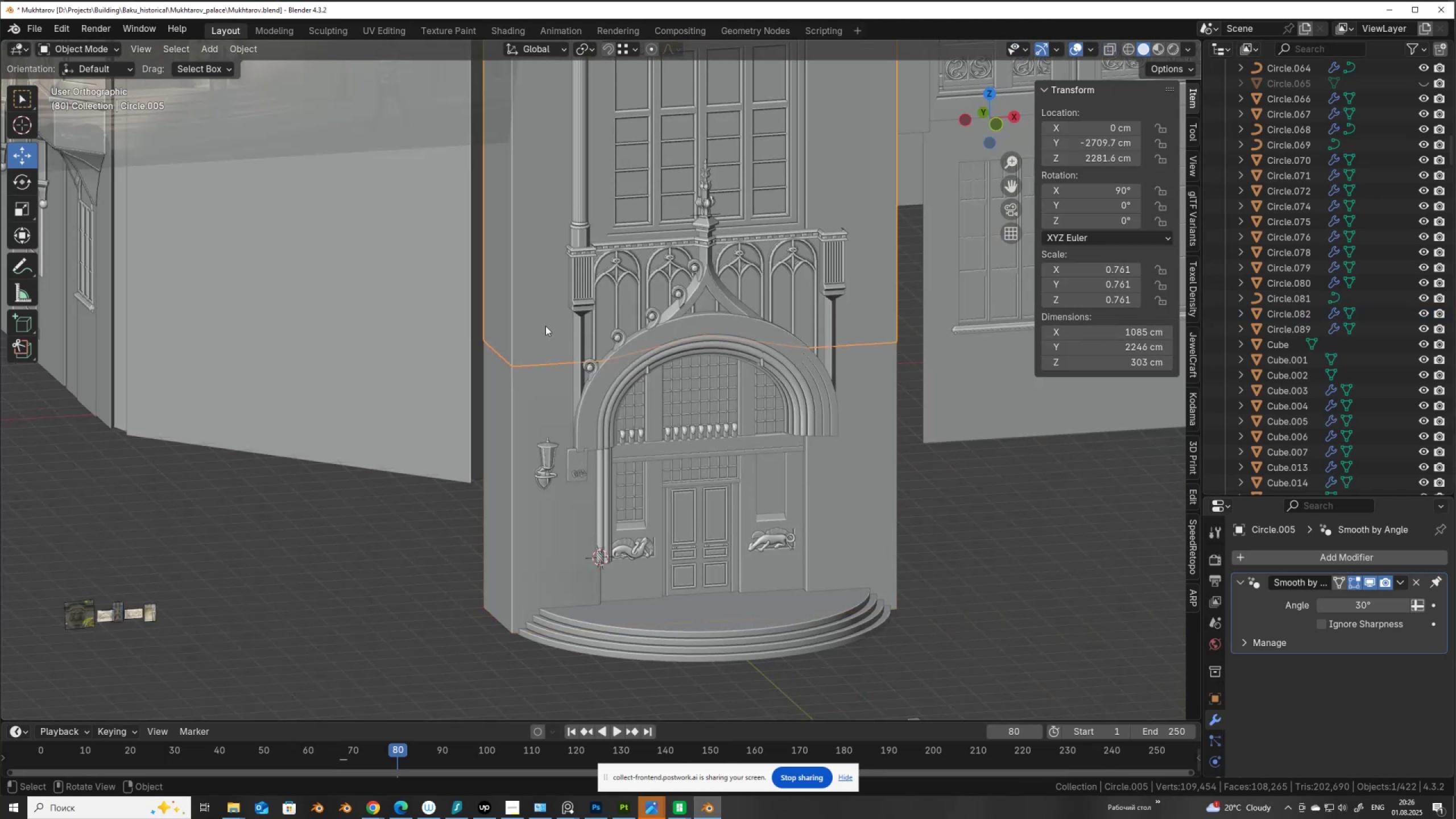 
right_click([545, 326])
 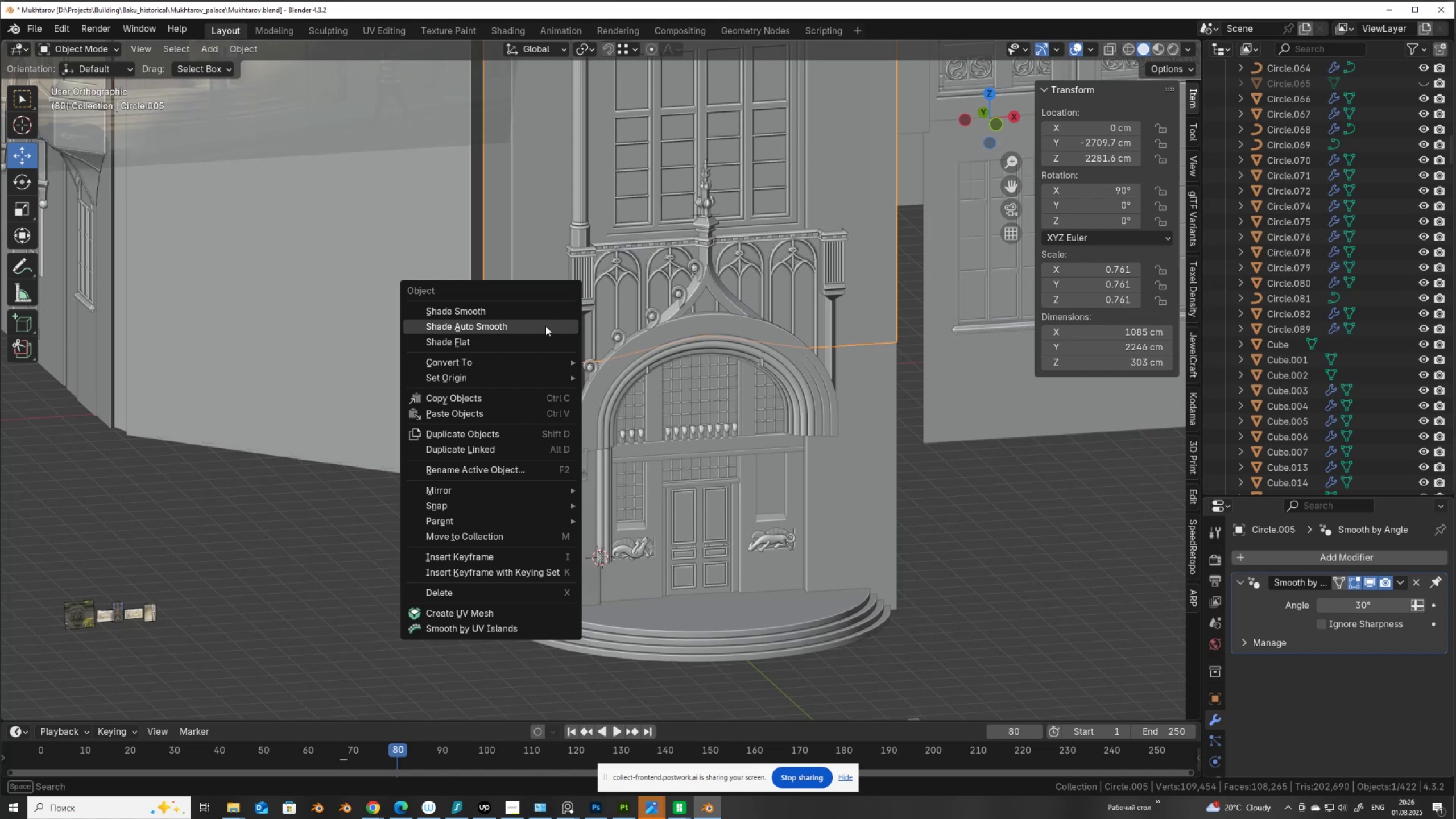 
left_click([545, 326])
 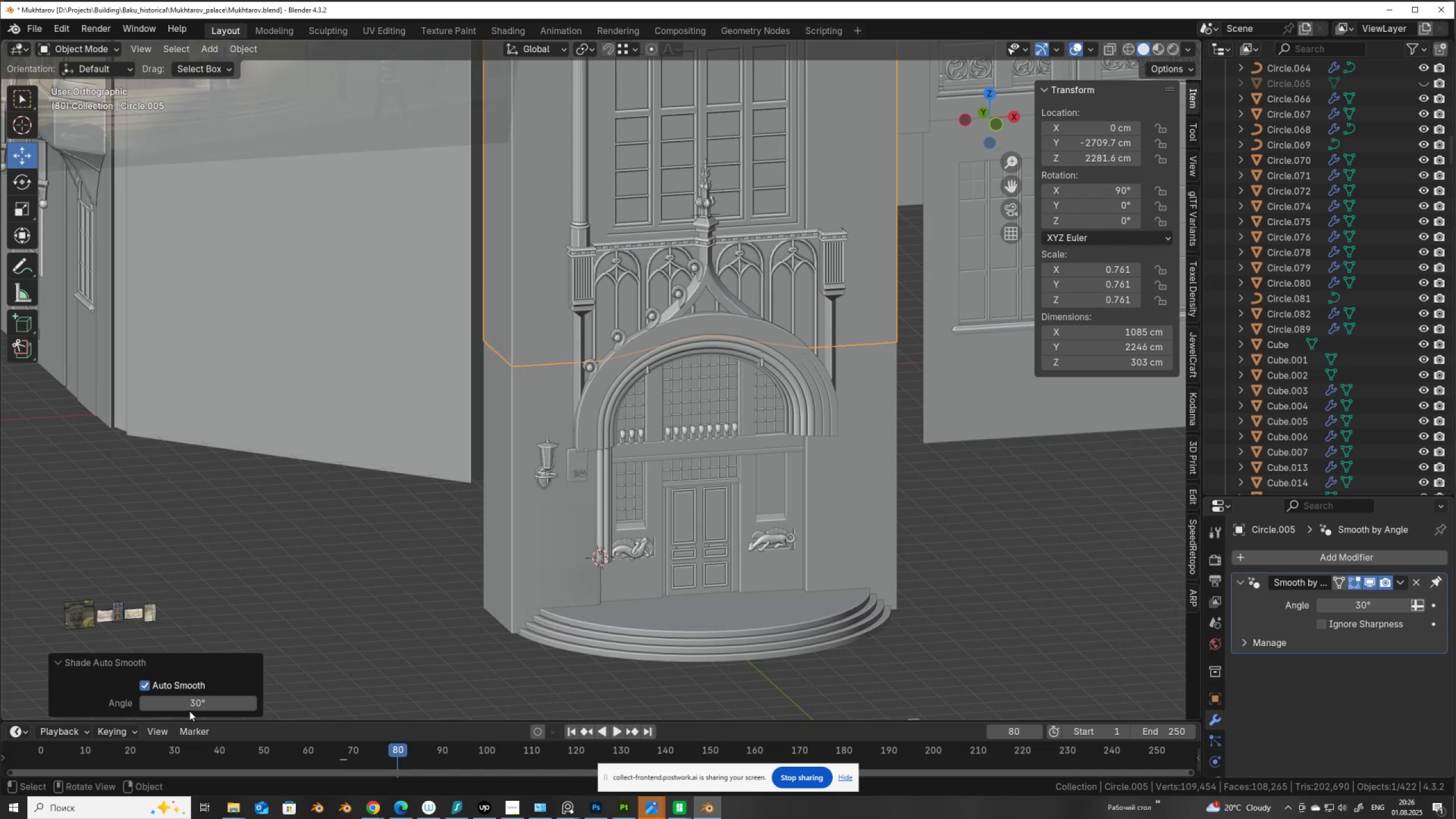 
left_click([198, 703])
 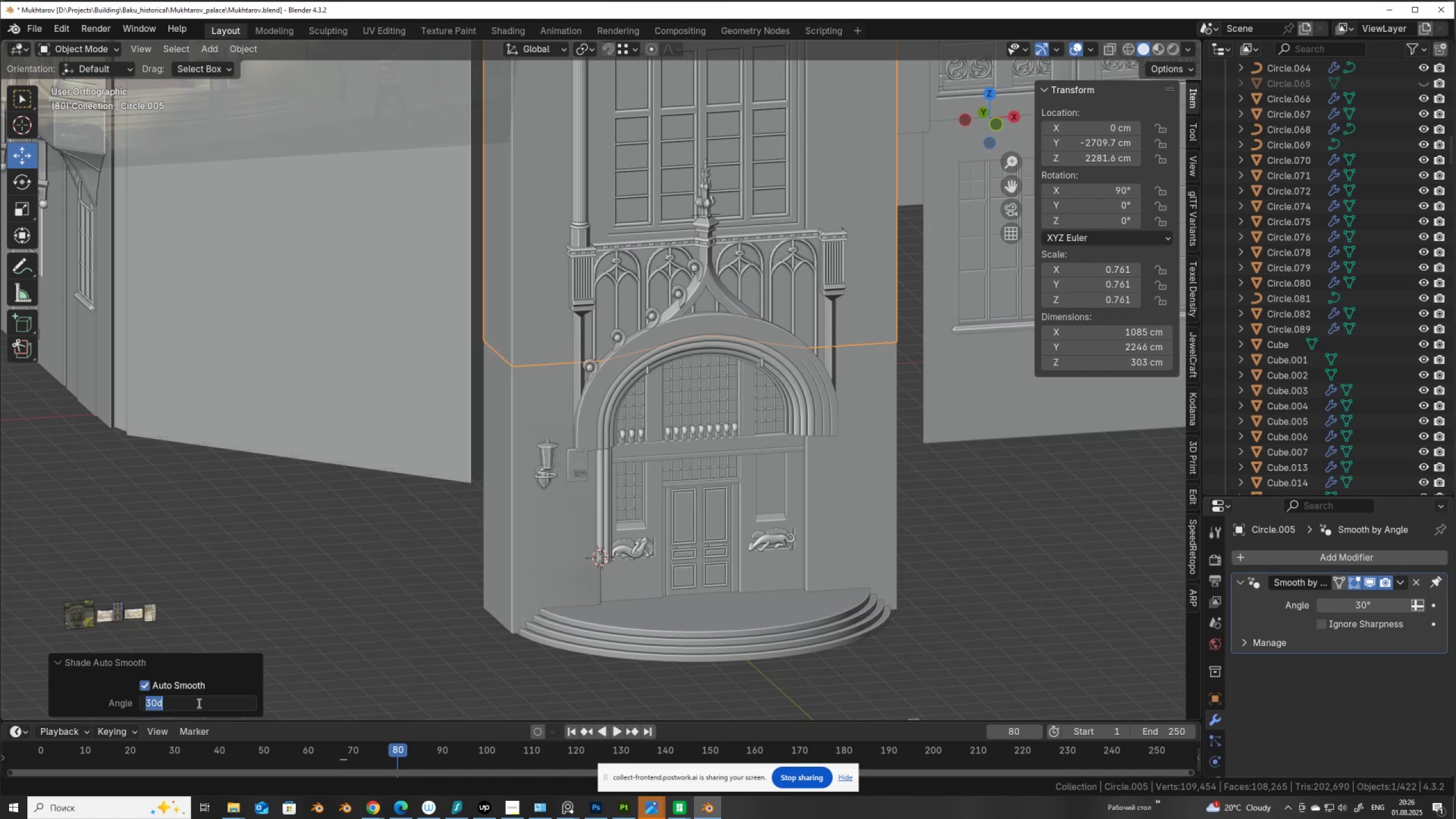 
key(Numpad5)
 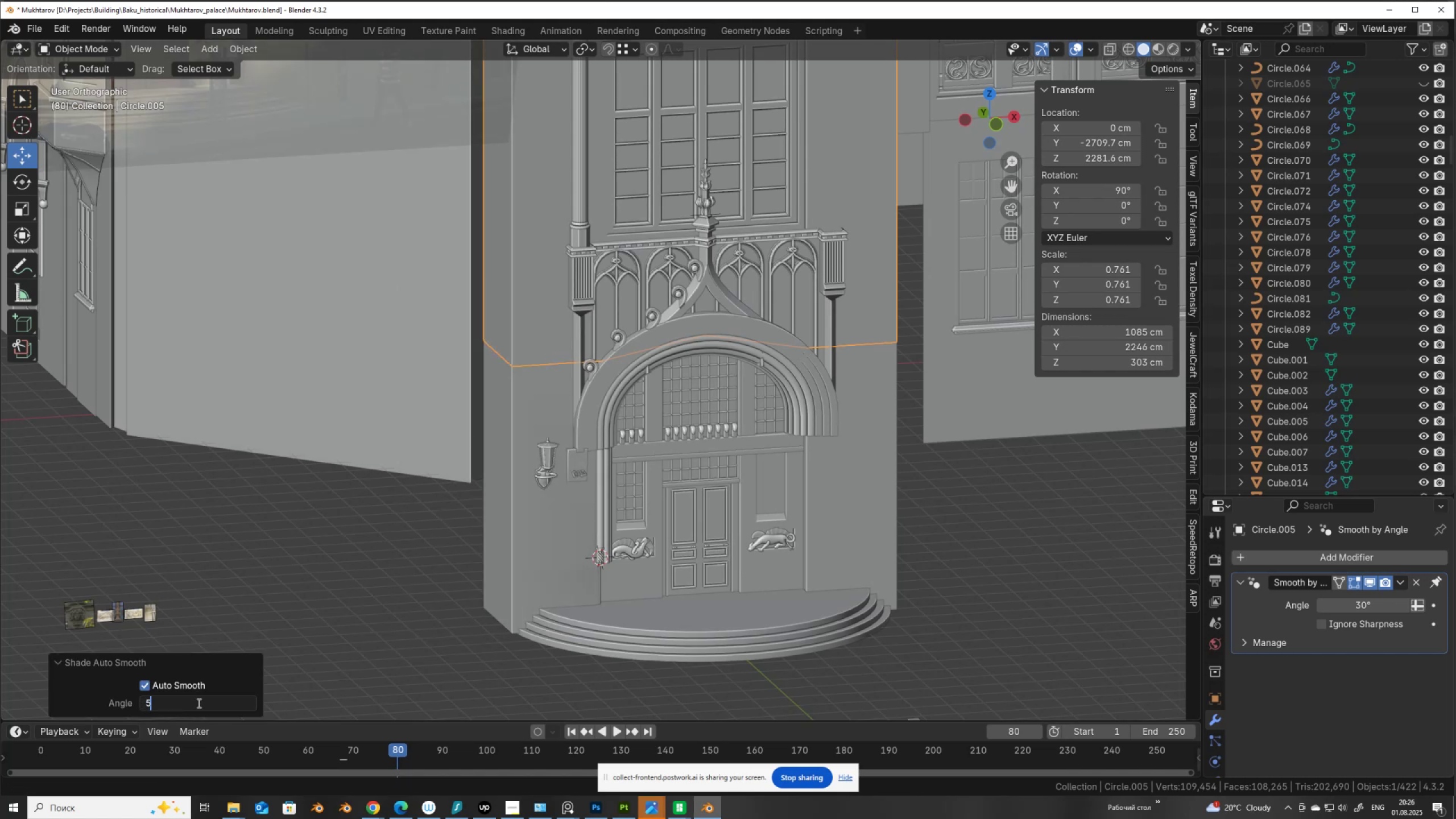 
key(NumpadEnter)
 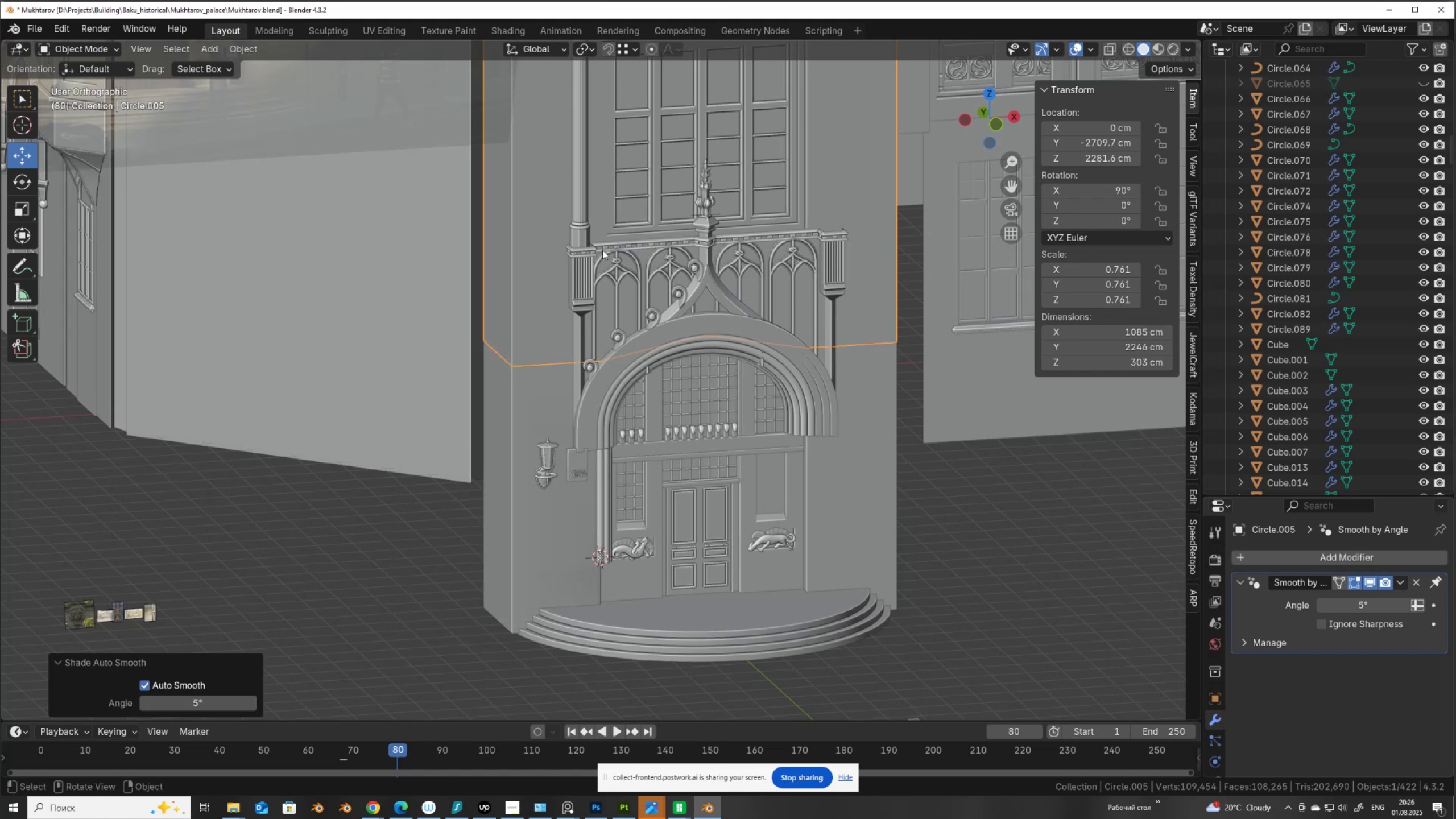 
right_click([540, 279])
 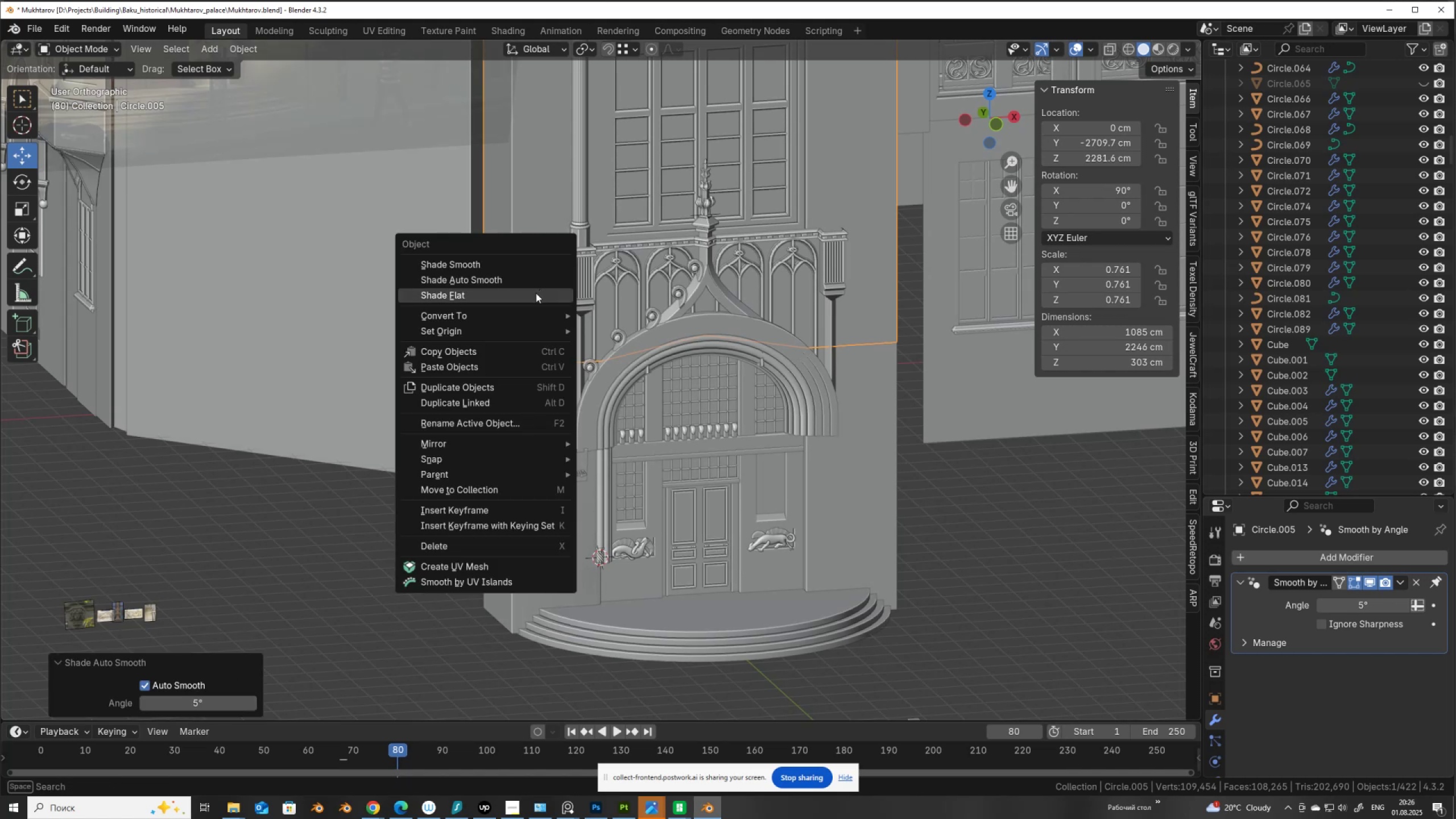 
left_click([536, 293])
 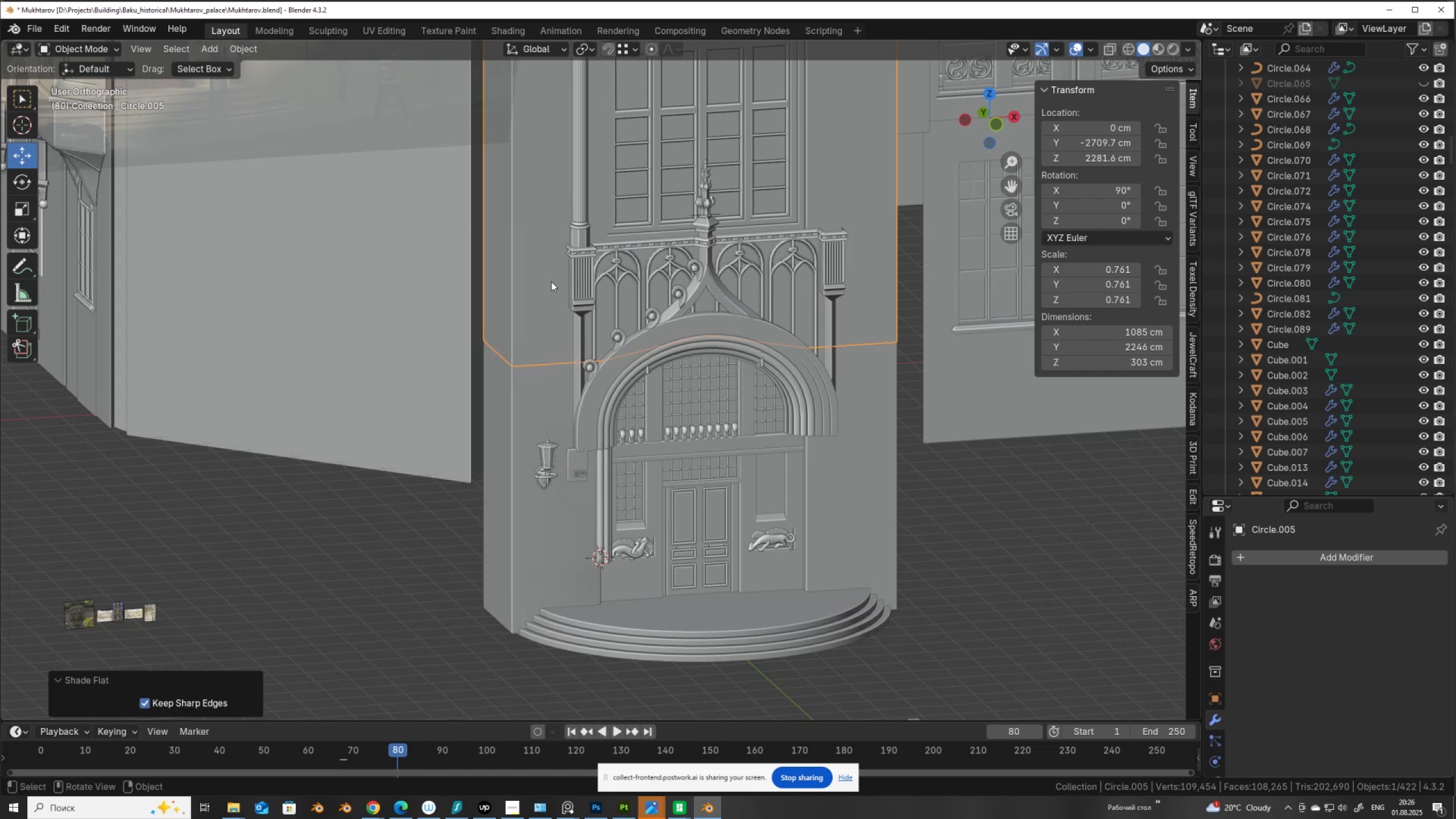 
hold_key(key=ShiftLeft, duration=0.86)
 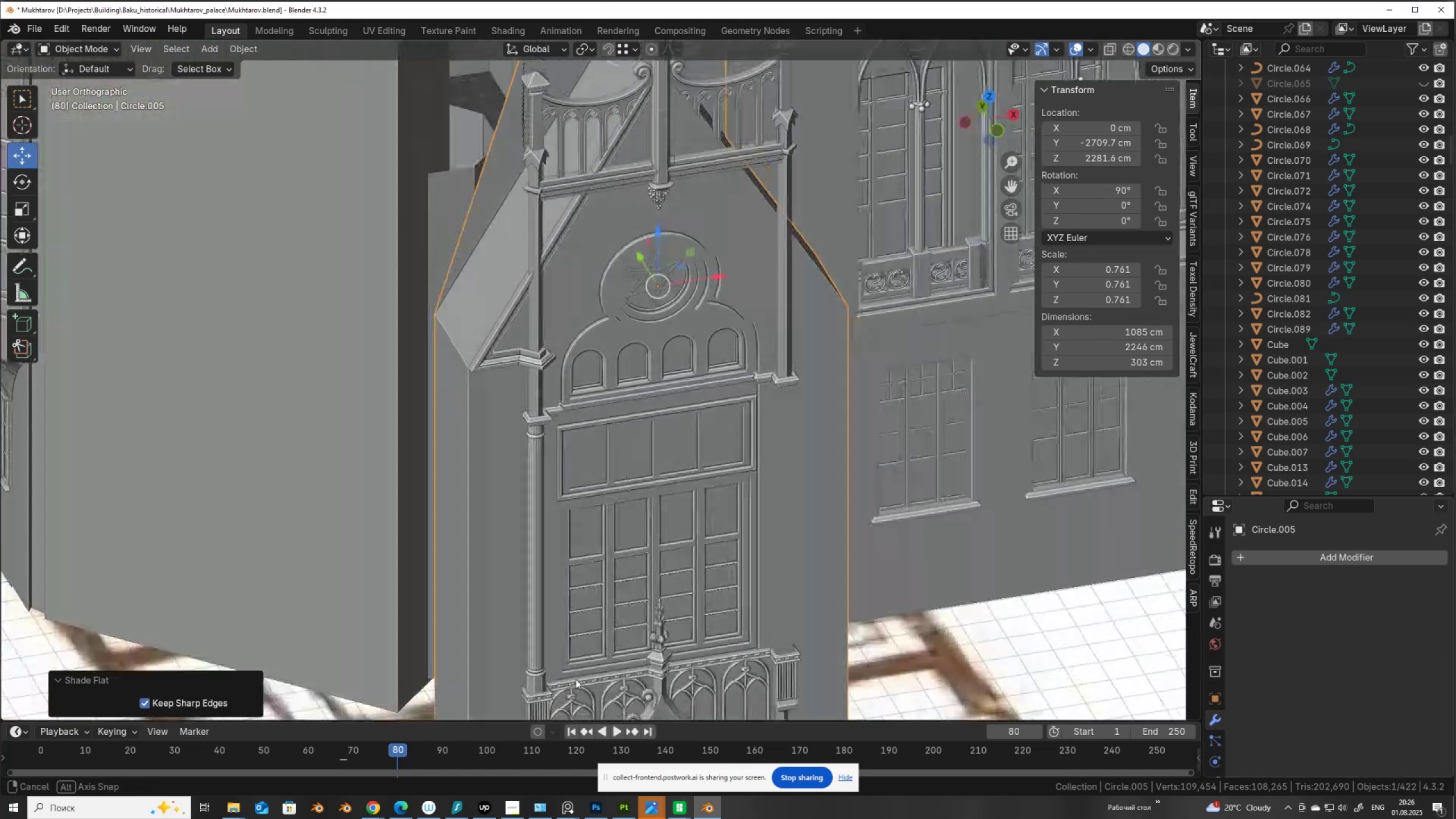 
key(Control+S)
 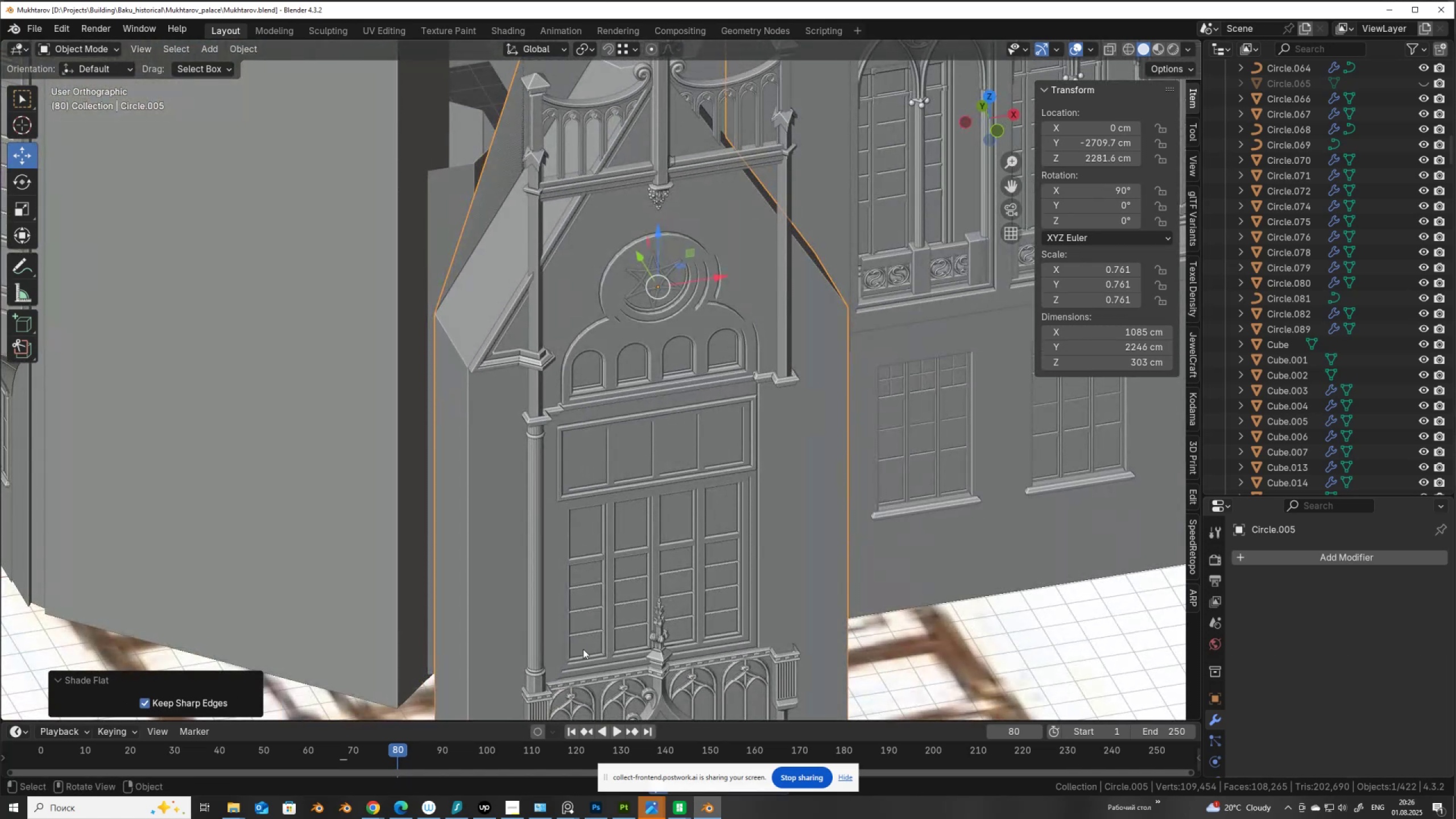 
scroll: coordinate [613, 551], scroll_direction: down, amount: 3.0
 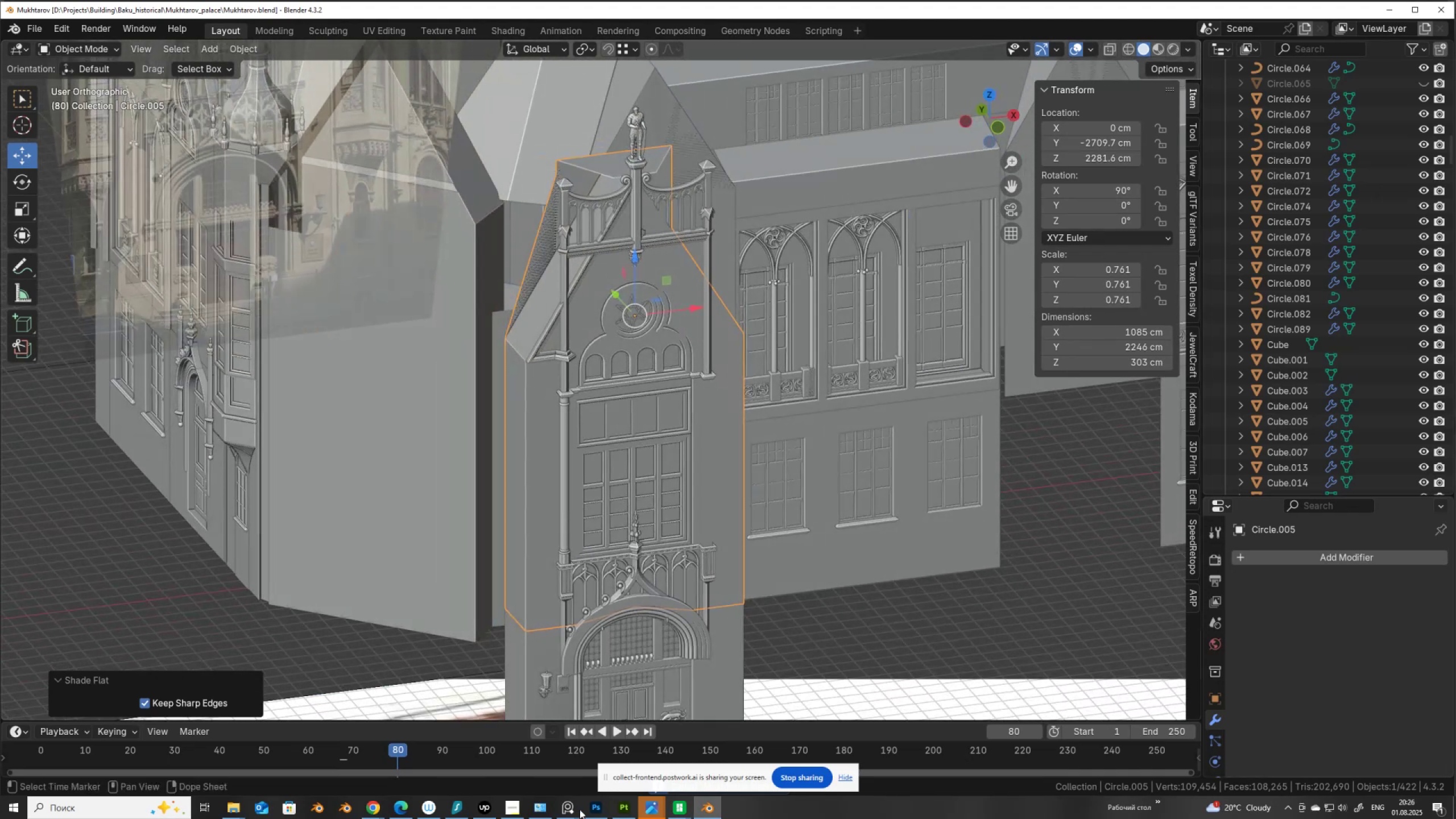 
left_click([491, 808])
 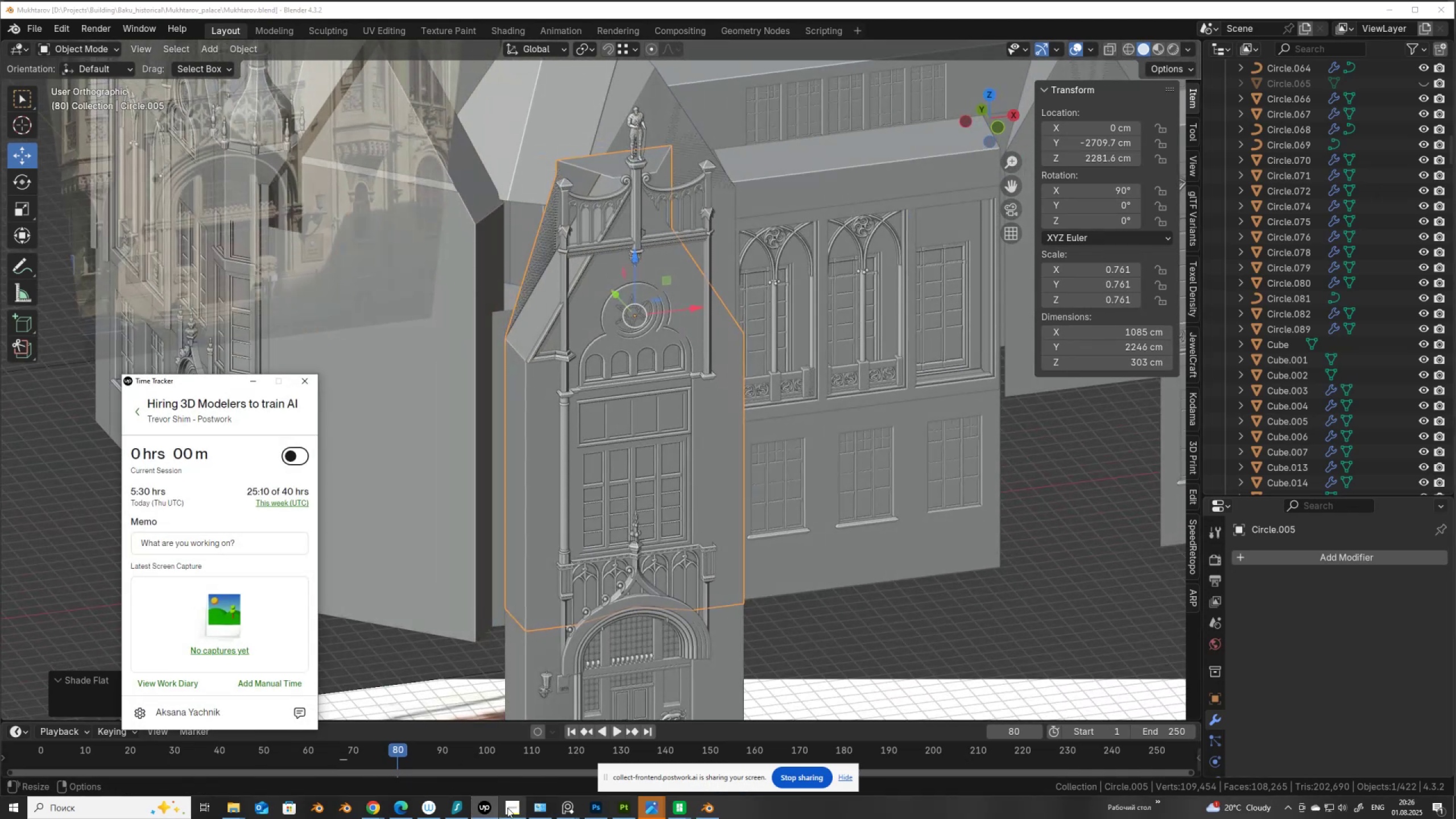 
left_click([489, 810])
 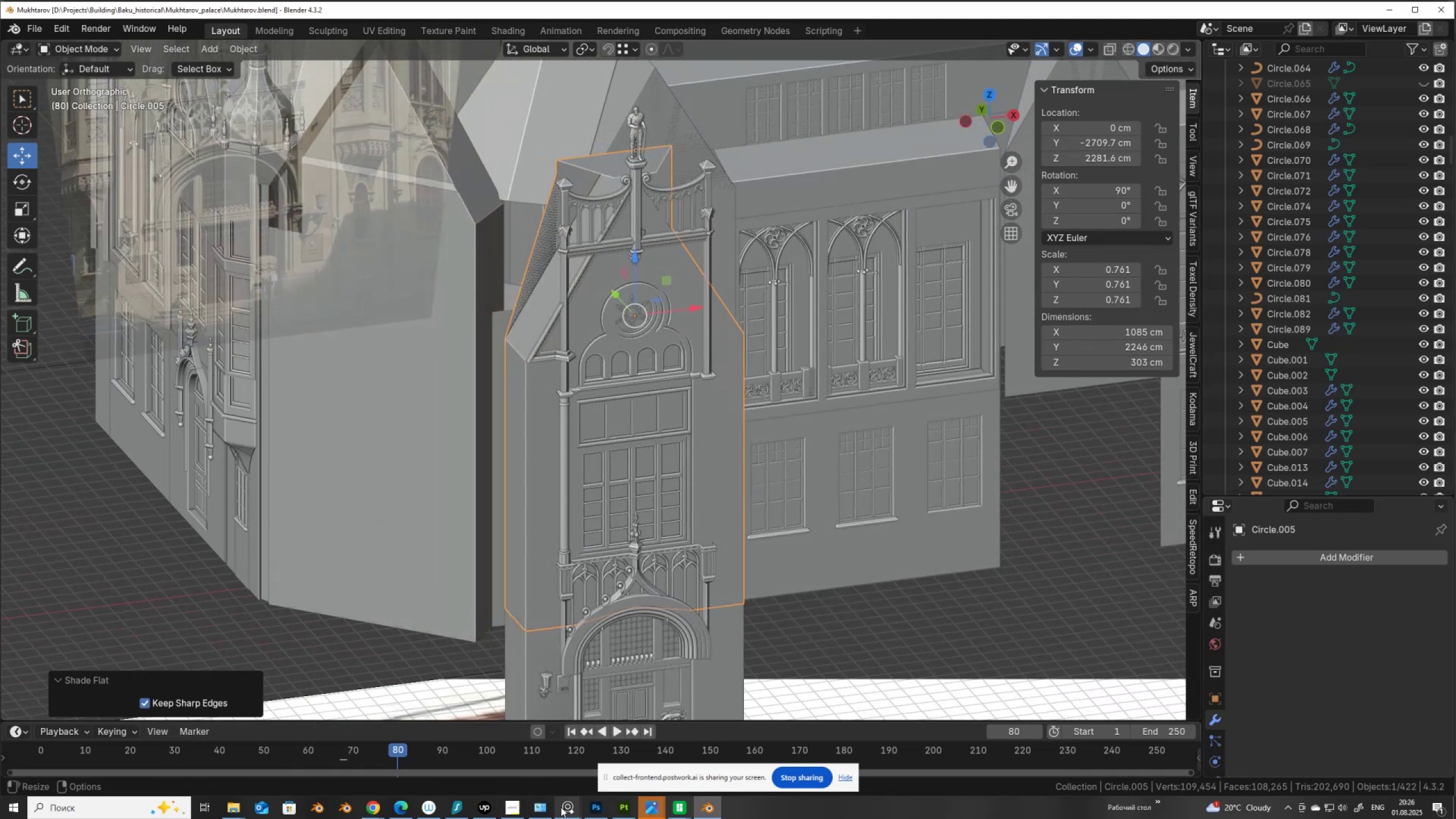 
left_click([564, 807])
 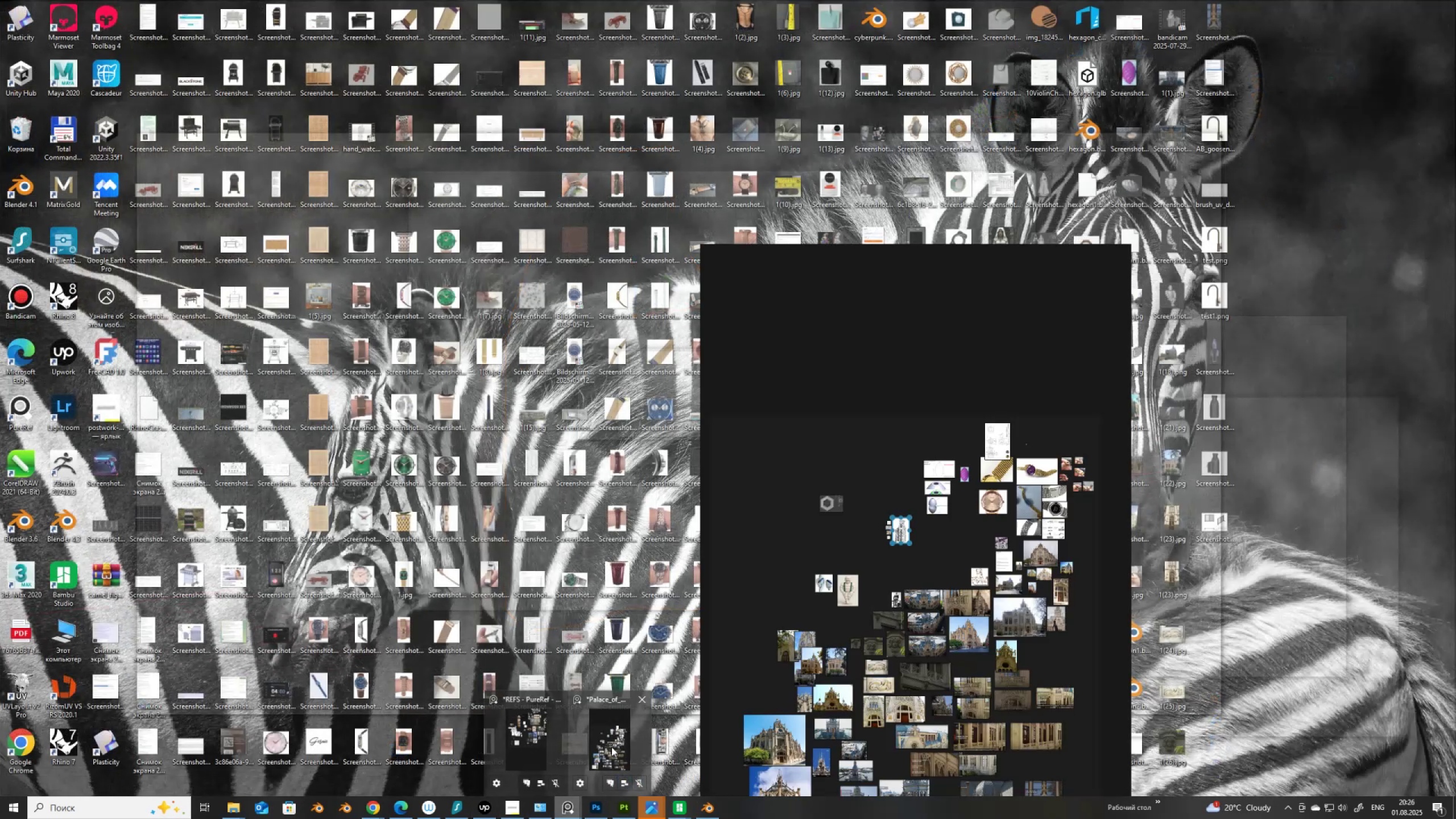 
left_click([611, 747])
 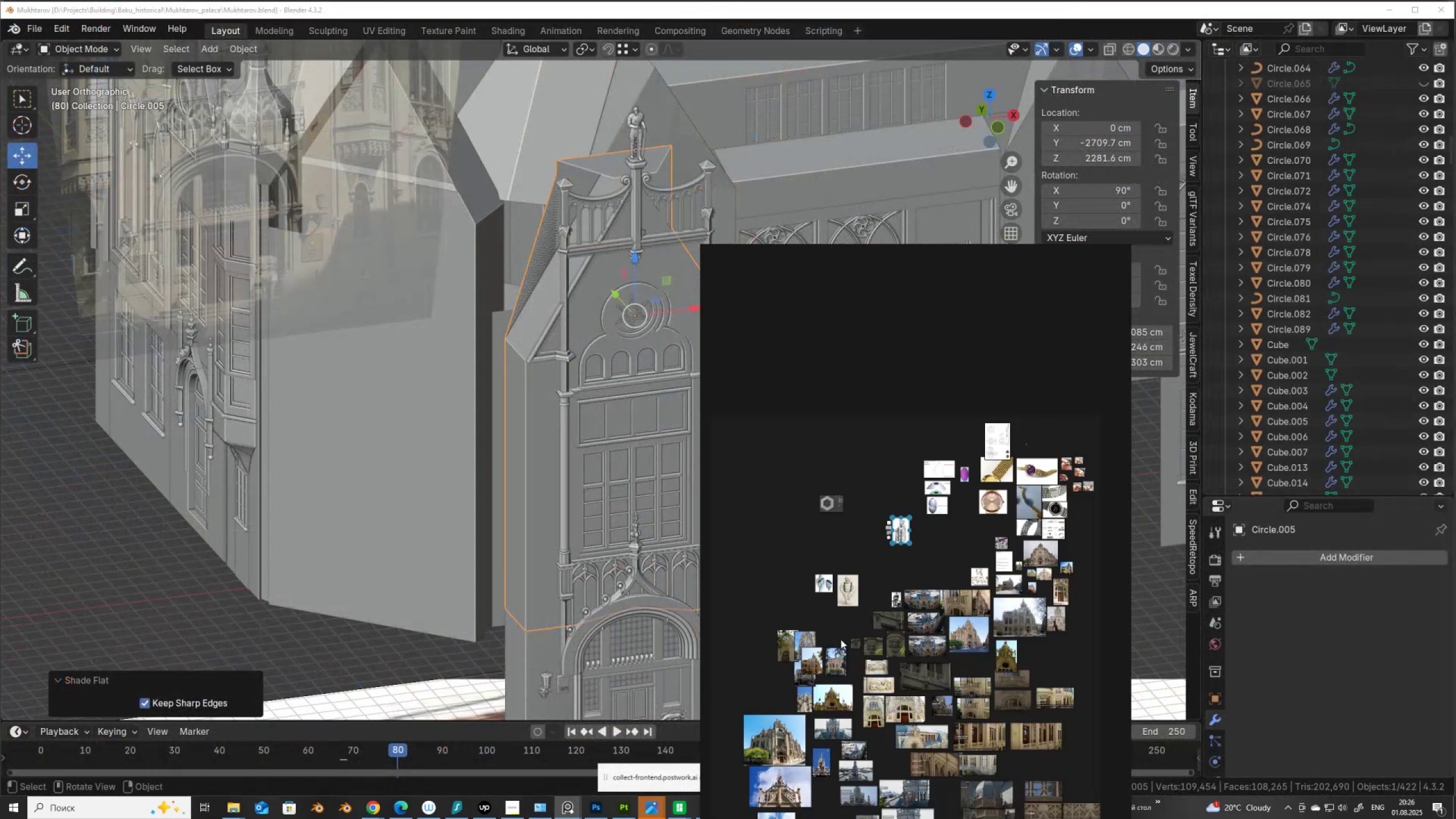 
scroll: coordinate [962, 442], scroll_direction: up, amount: 15.0
 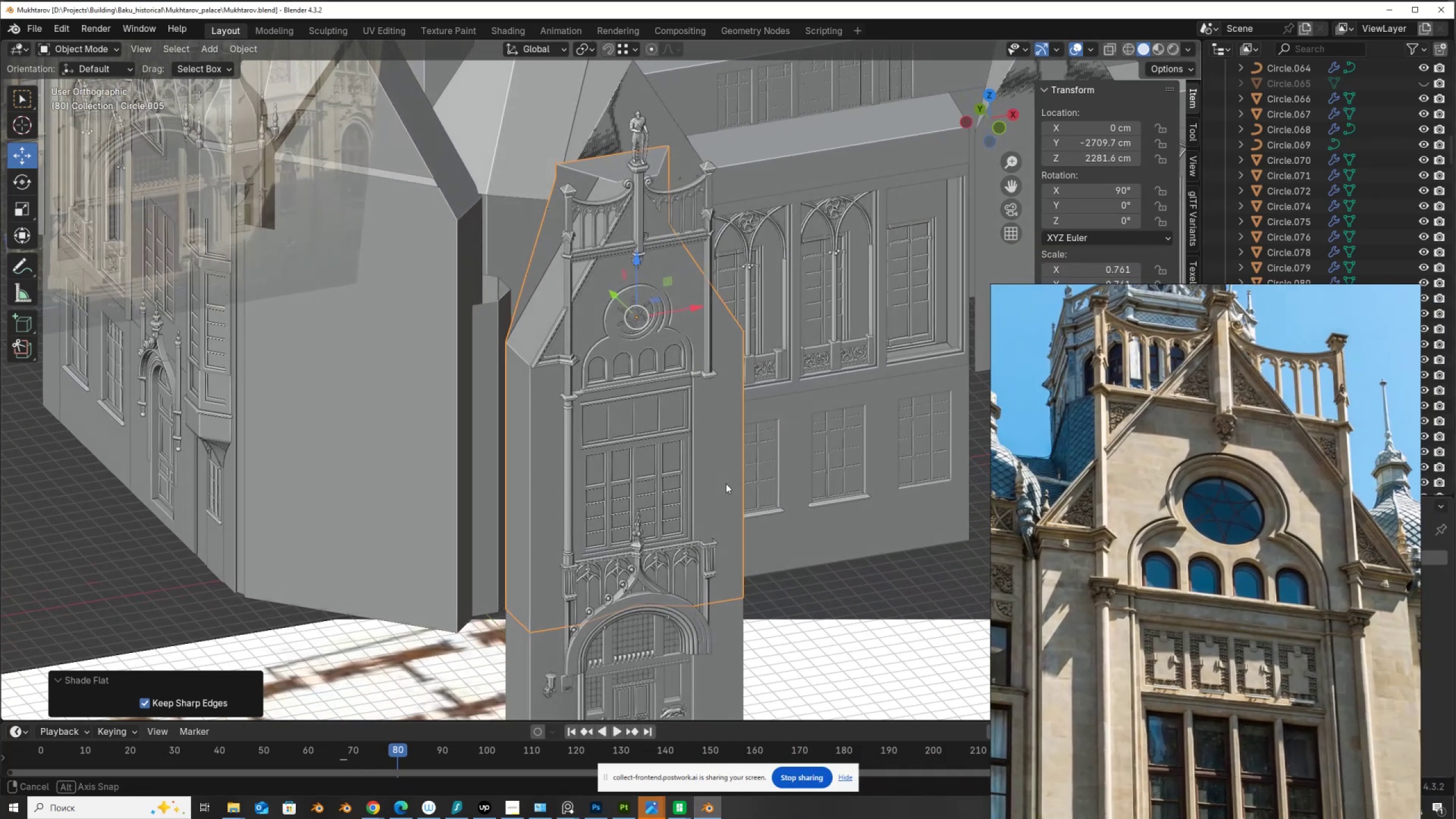 
wait(5.44)
 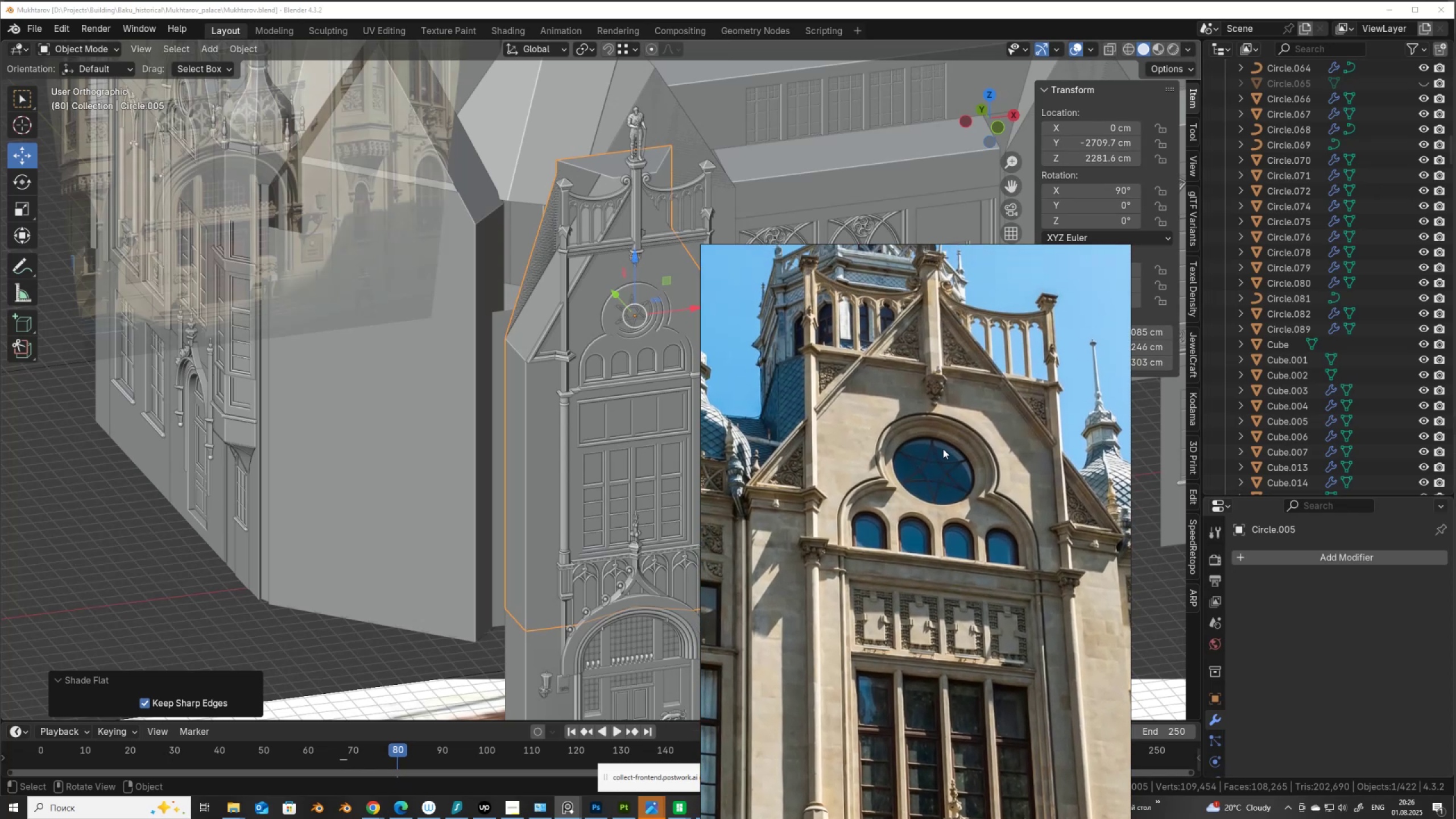 
scroll: coordinate [694, 379], scroll_direction: up, amount: 3.0
 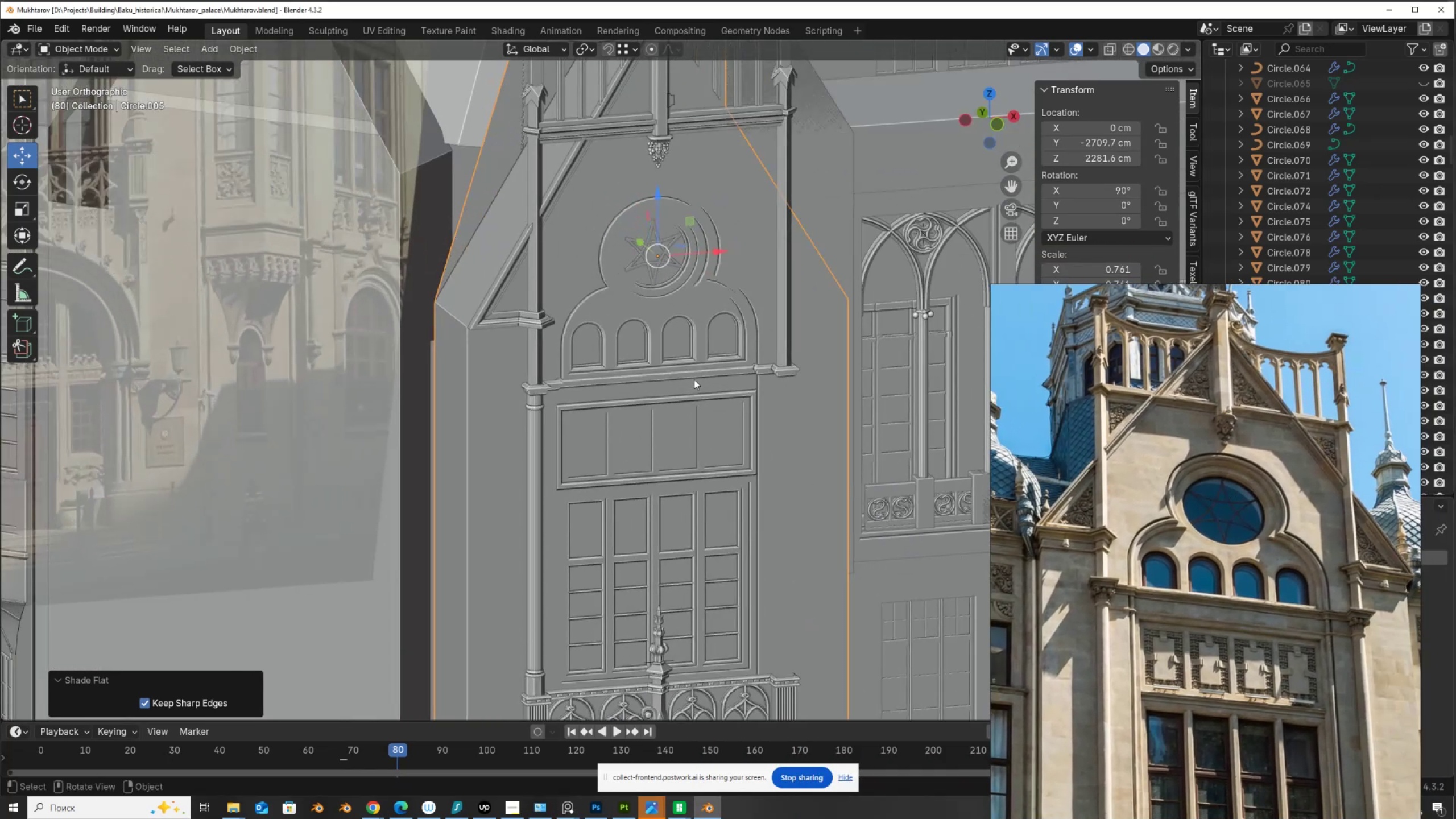 
hold_key(key=ShiftLeft, duration=0.64)
 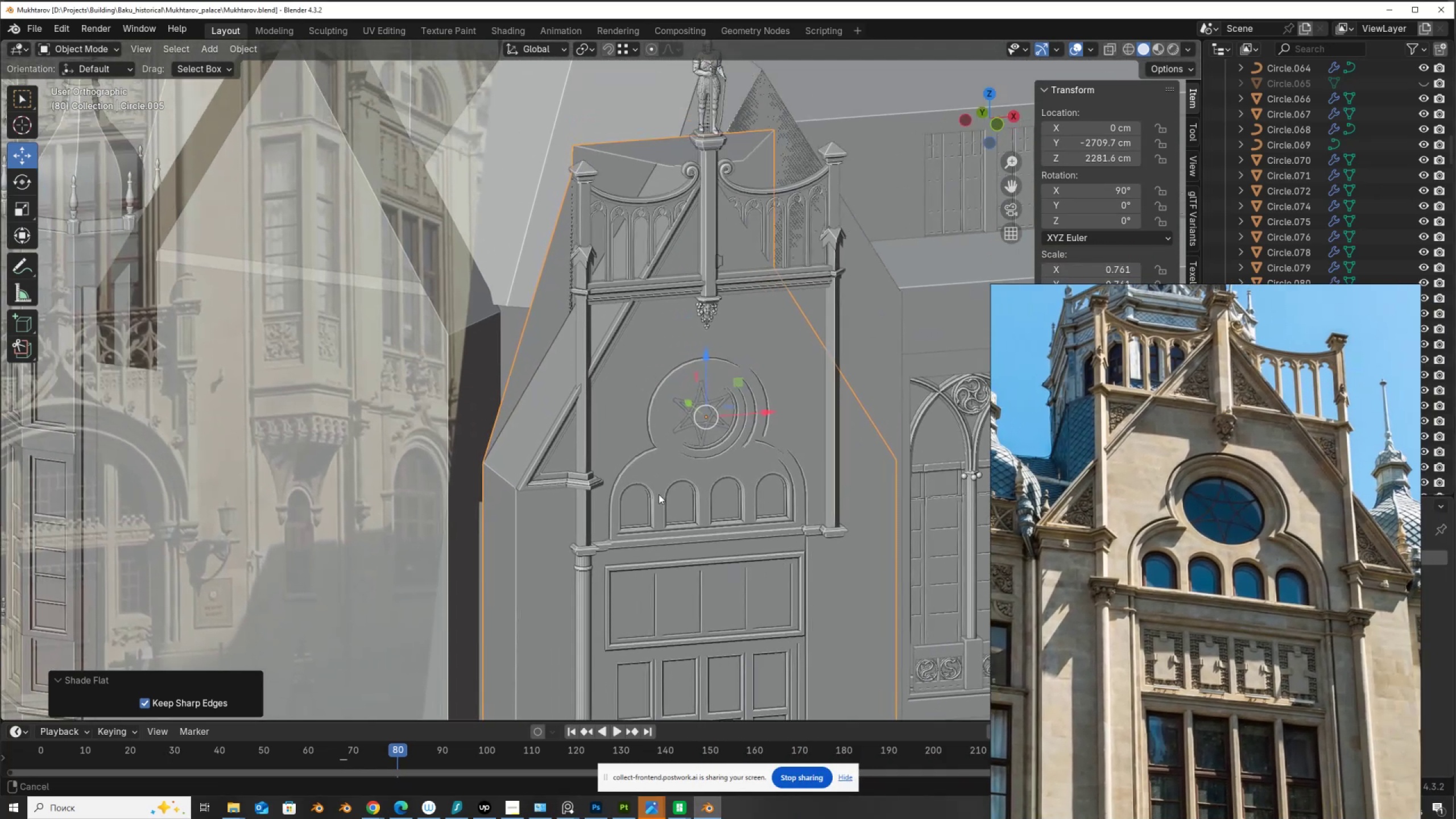 
scroll: coordinate [619, 453], scroll_direction: up, amount: 4.0
 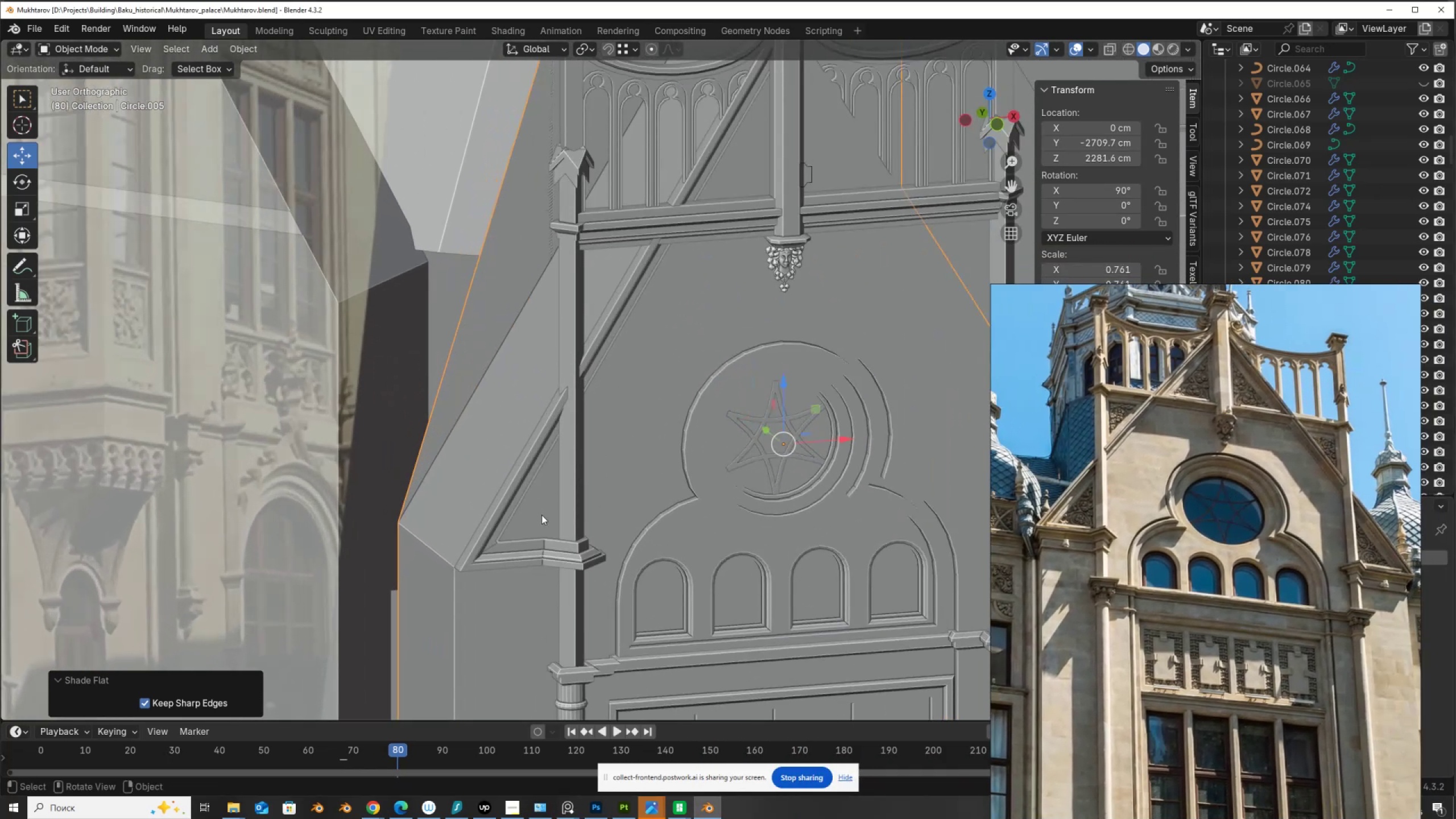 
left_click([541, 515])
 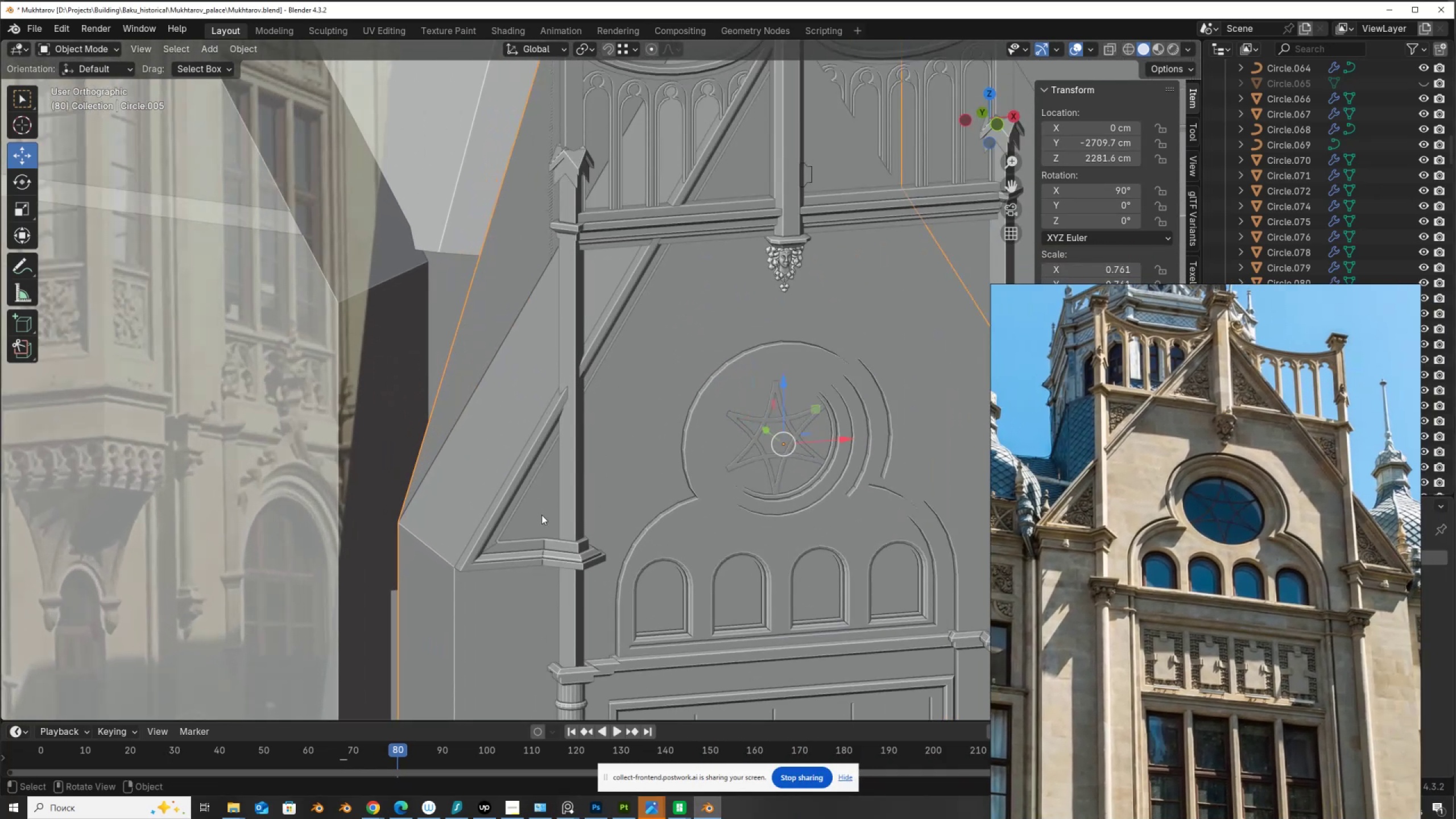 
key(Tab)
 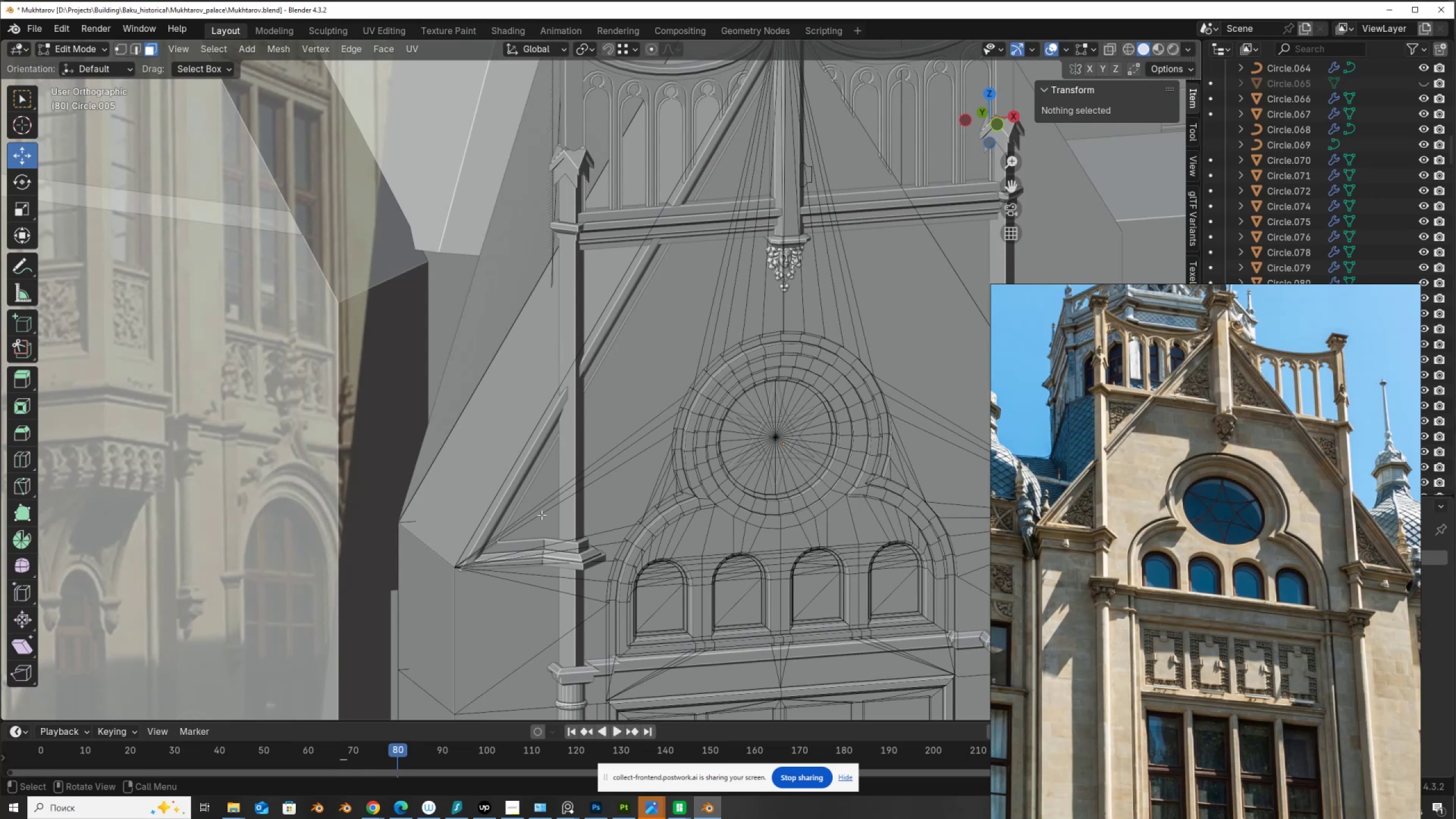 
scroll: coordinate [541, 515], scroll_direction: down, amount: 2.0
 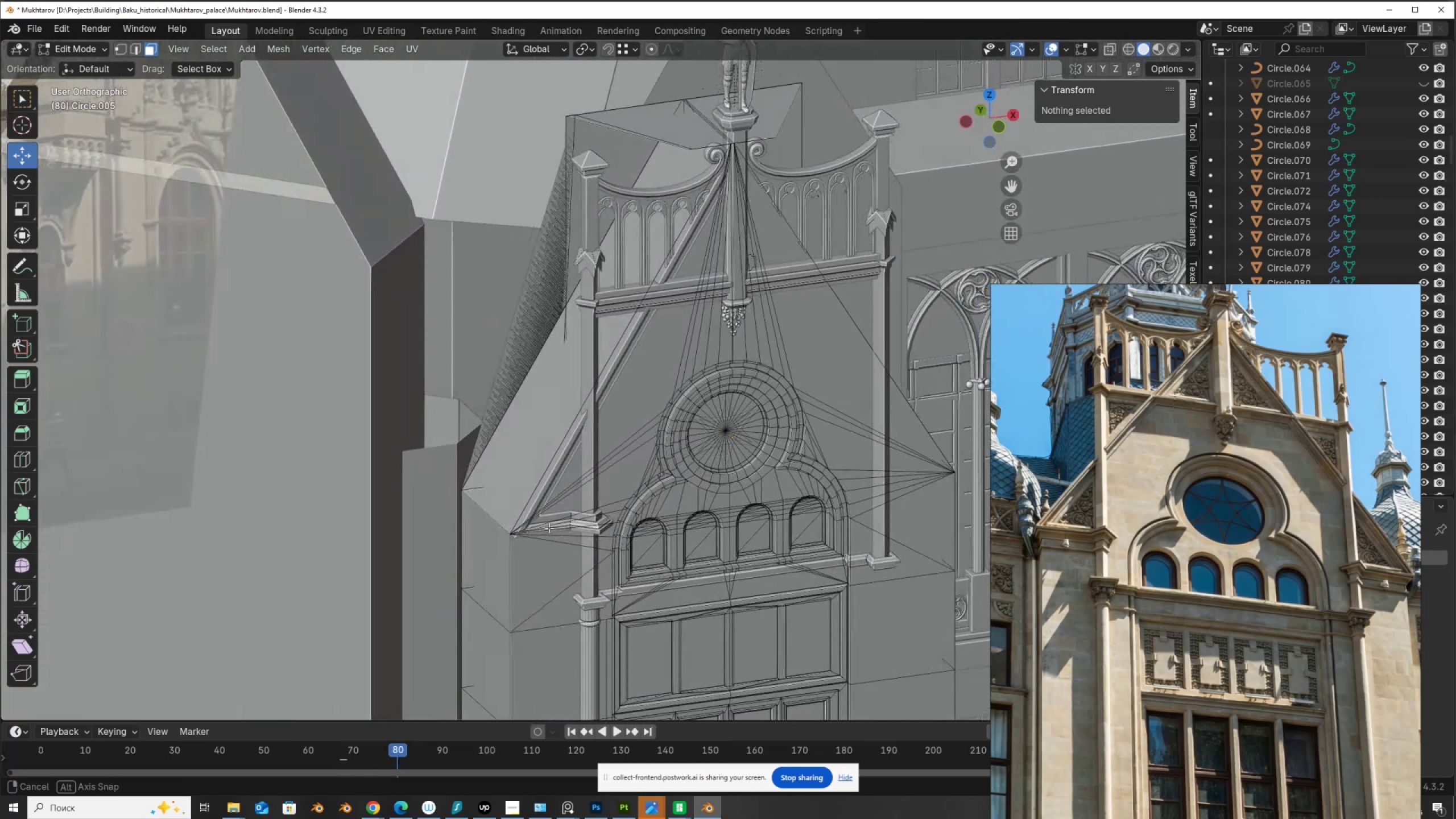 
wait(6.48)
 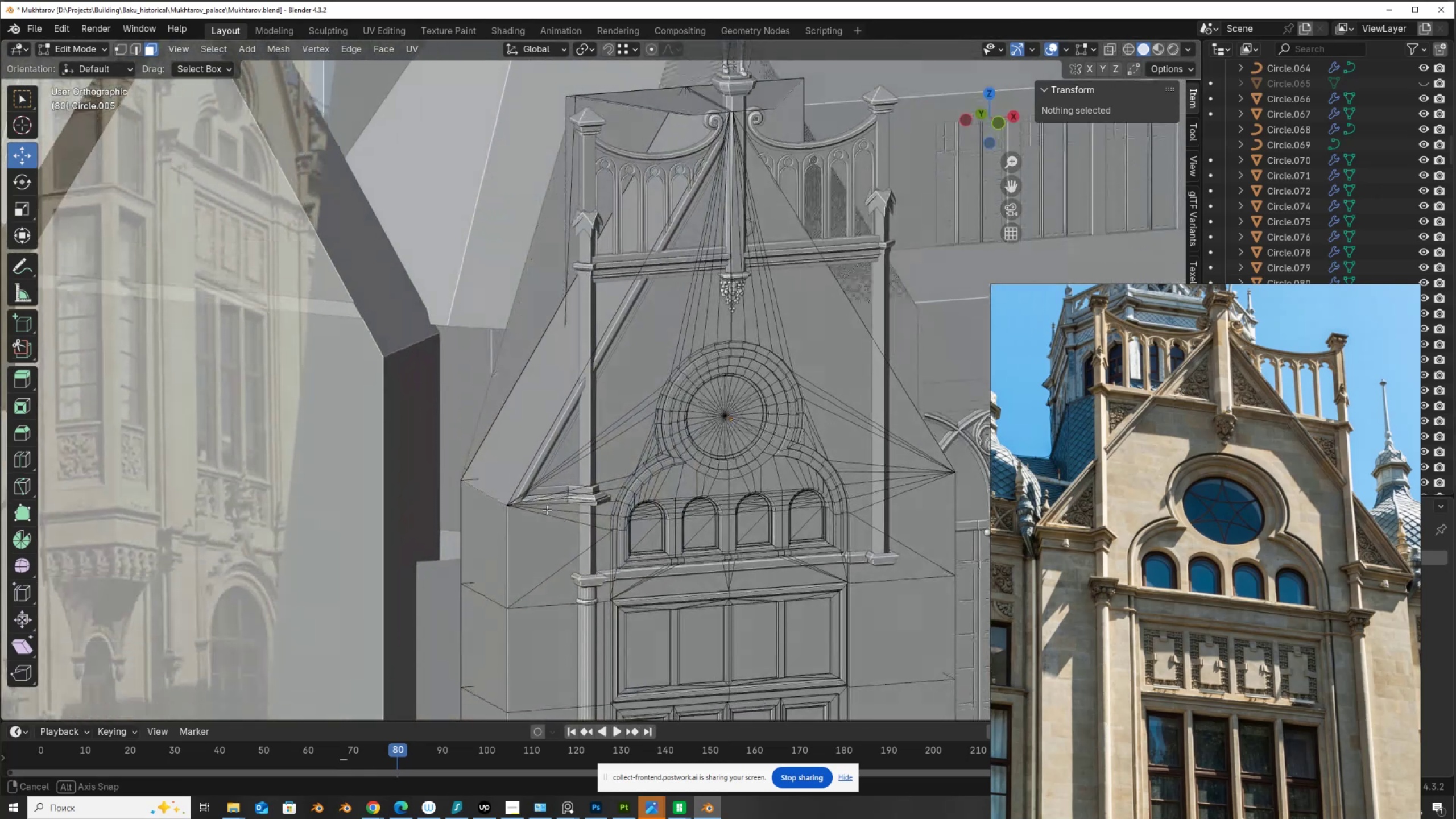 
scroll: coordinate [548, 503], scroll_direction: up, amount: 6.0
 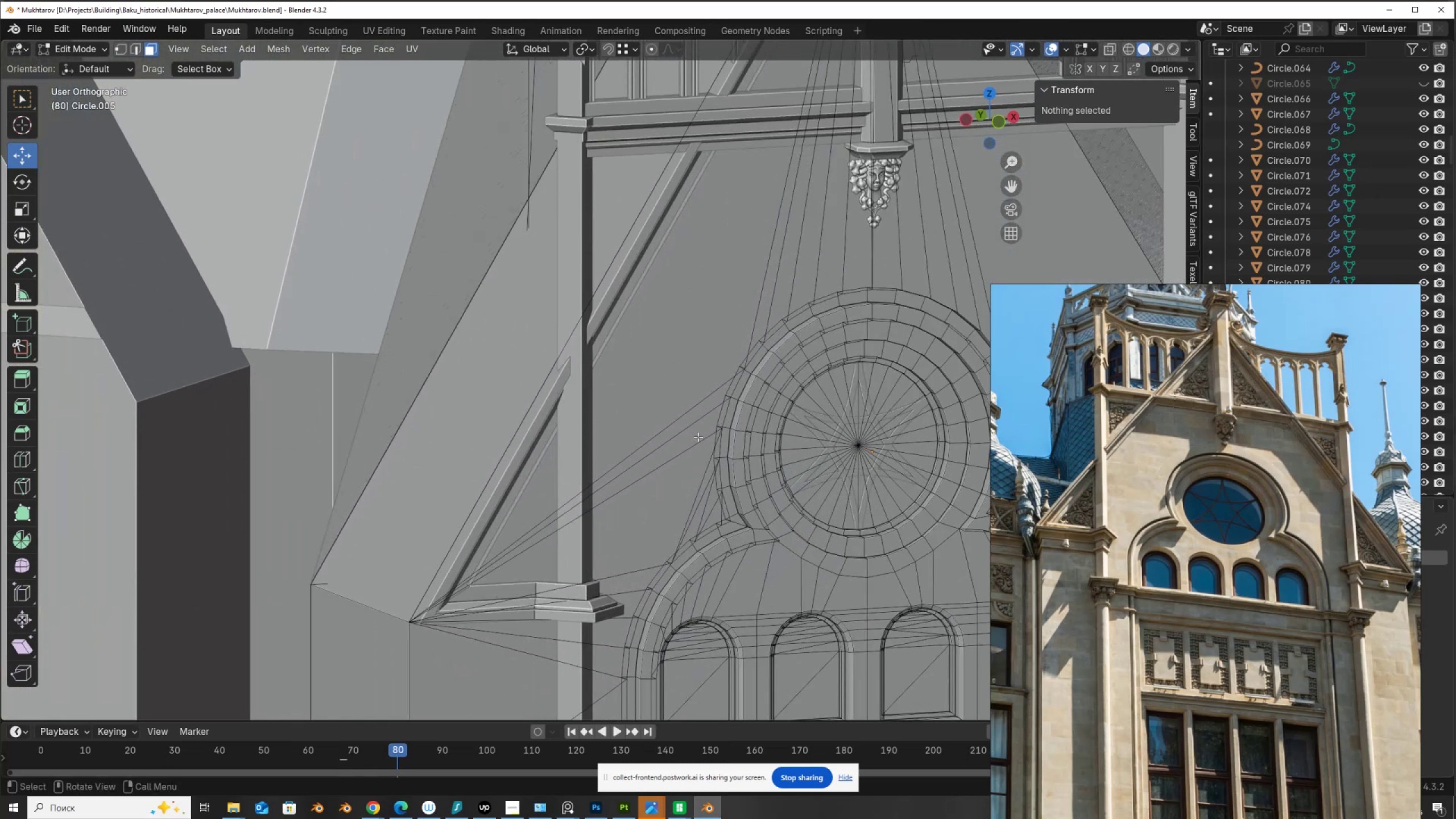 
left_click([698, 436])
 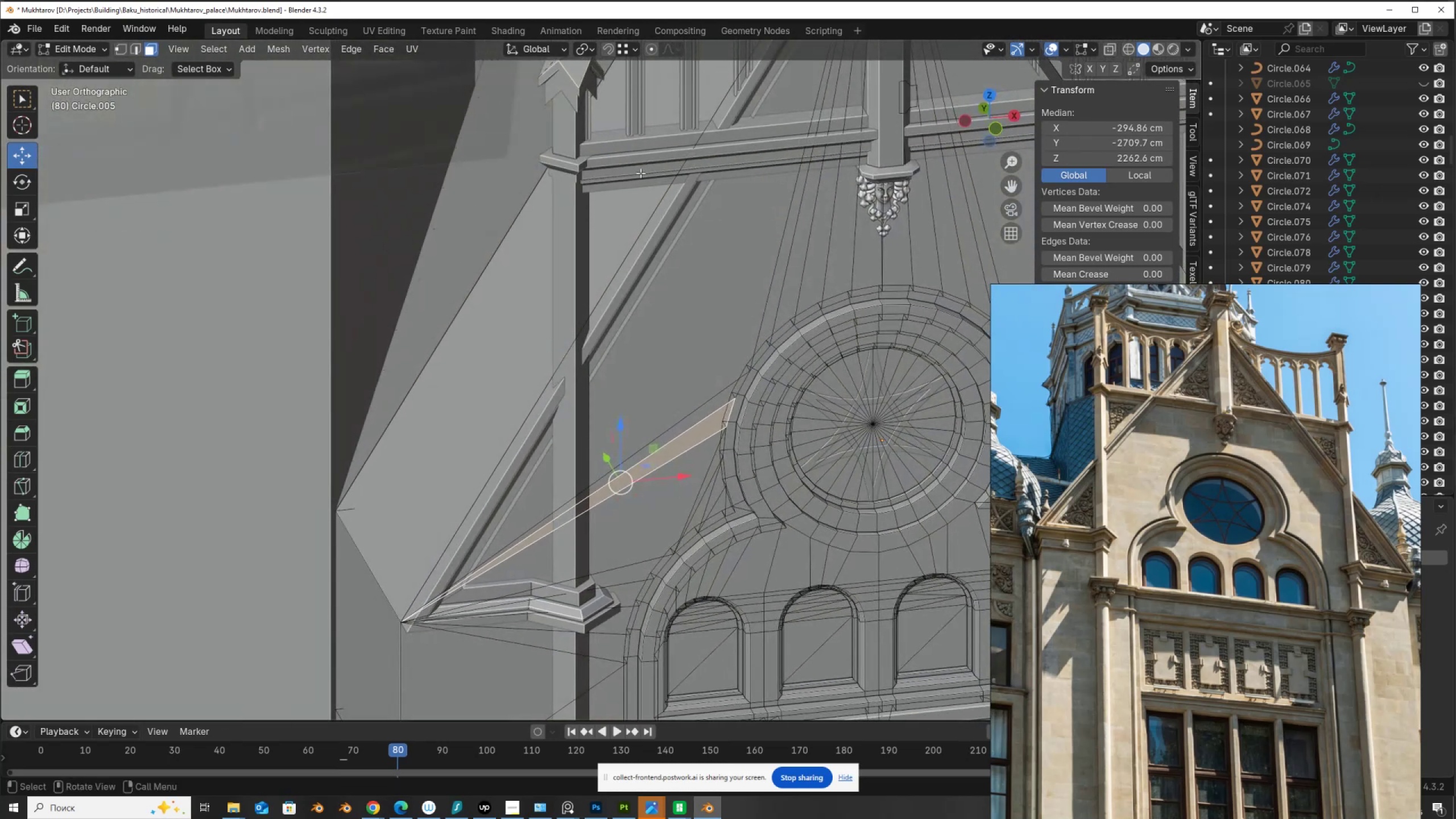 
wait(24.81)
 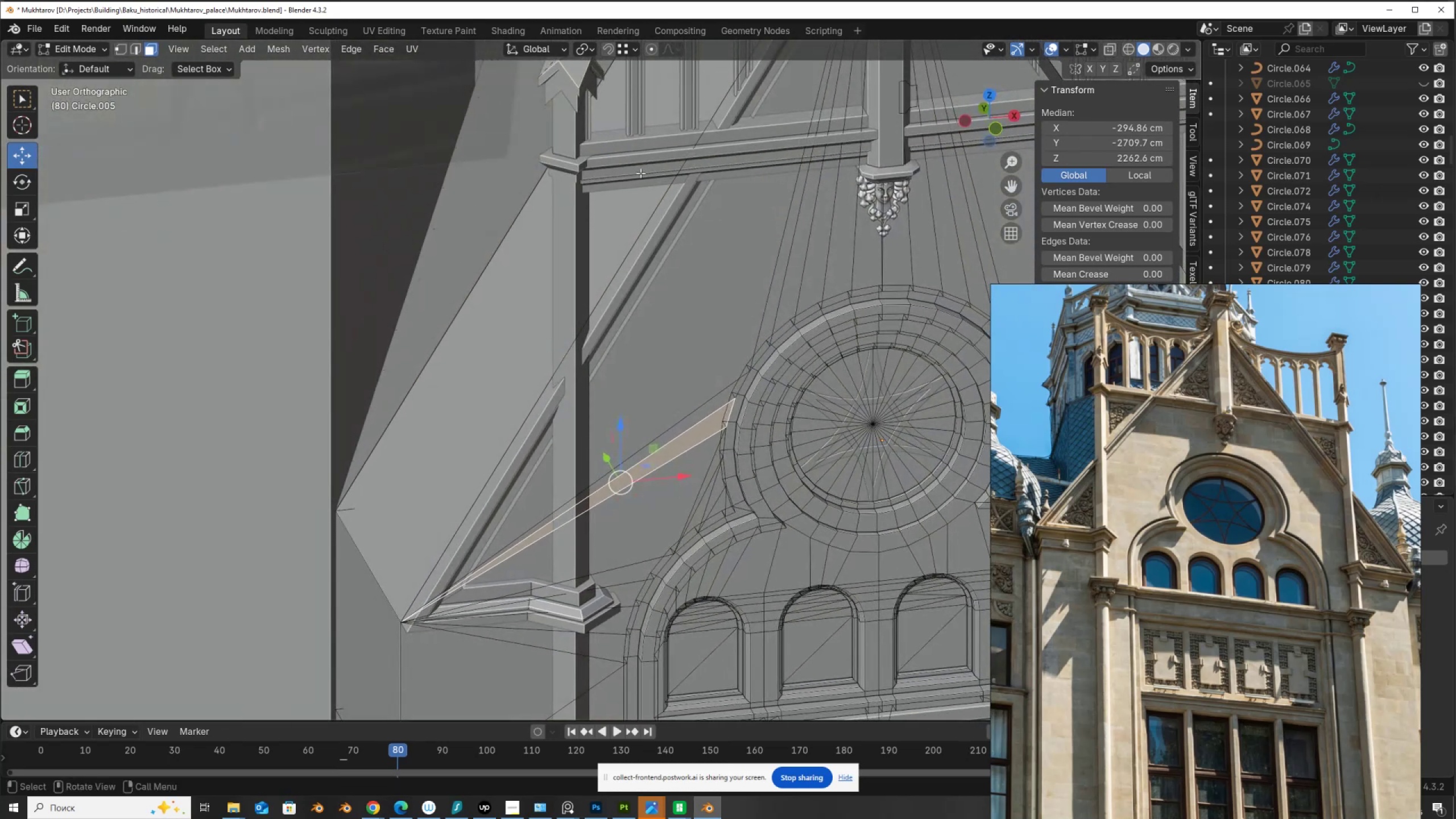 
key(2)
 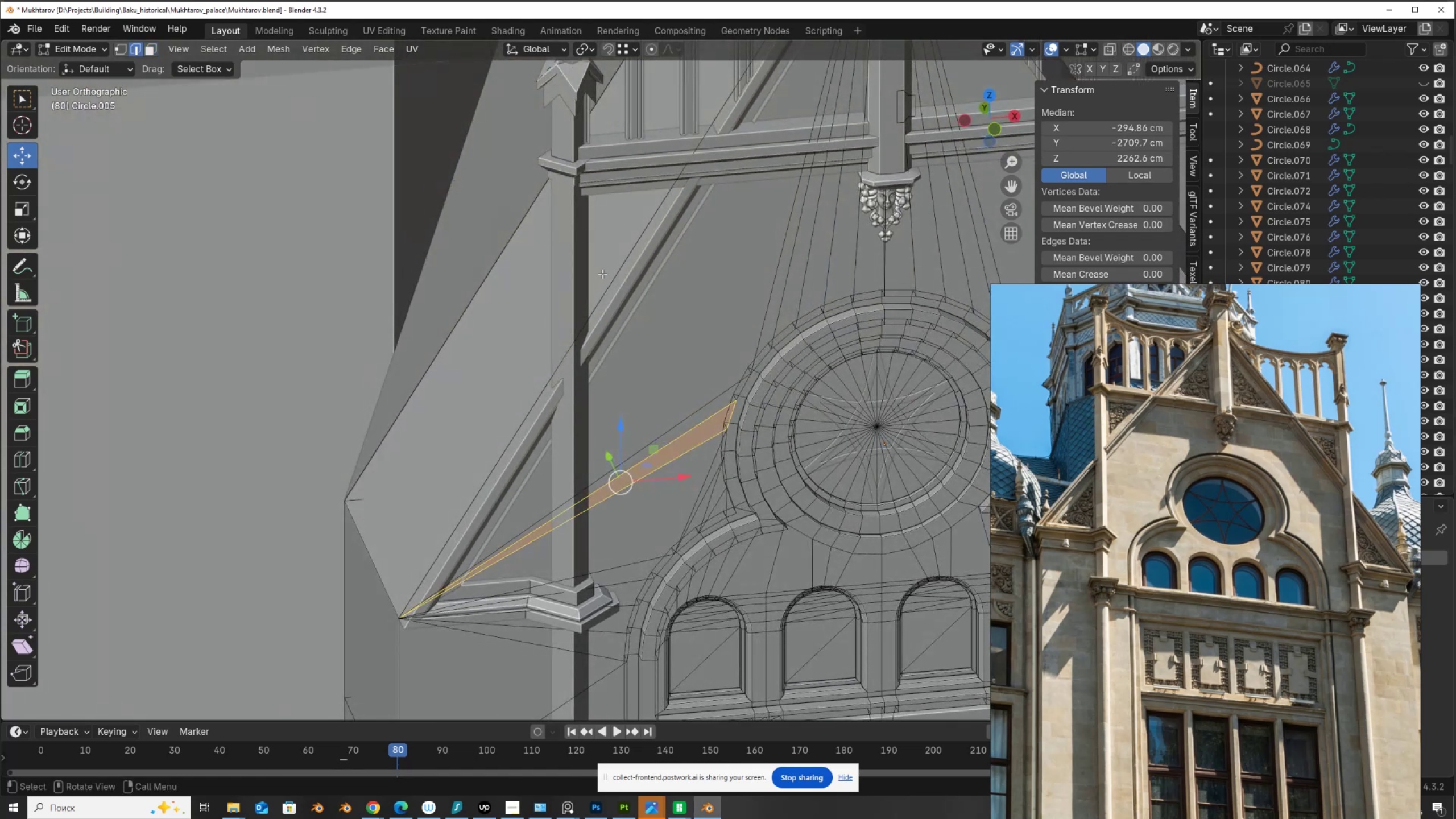 
left_click([602, 274])
 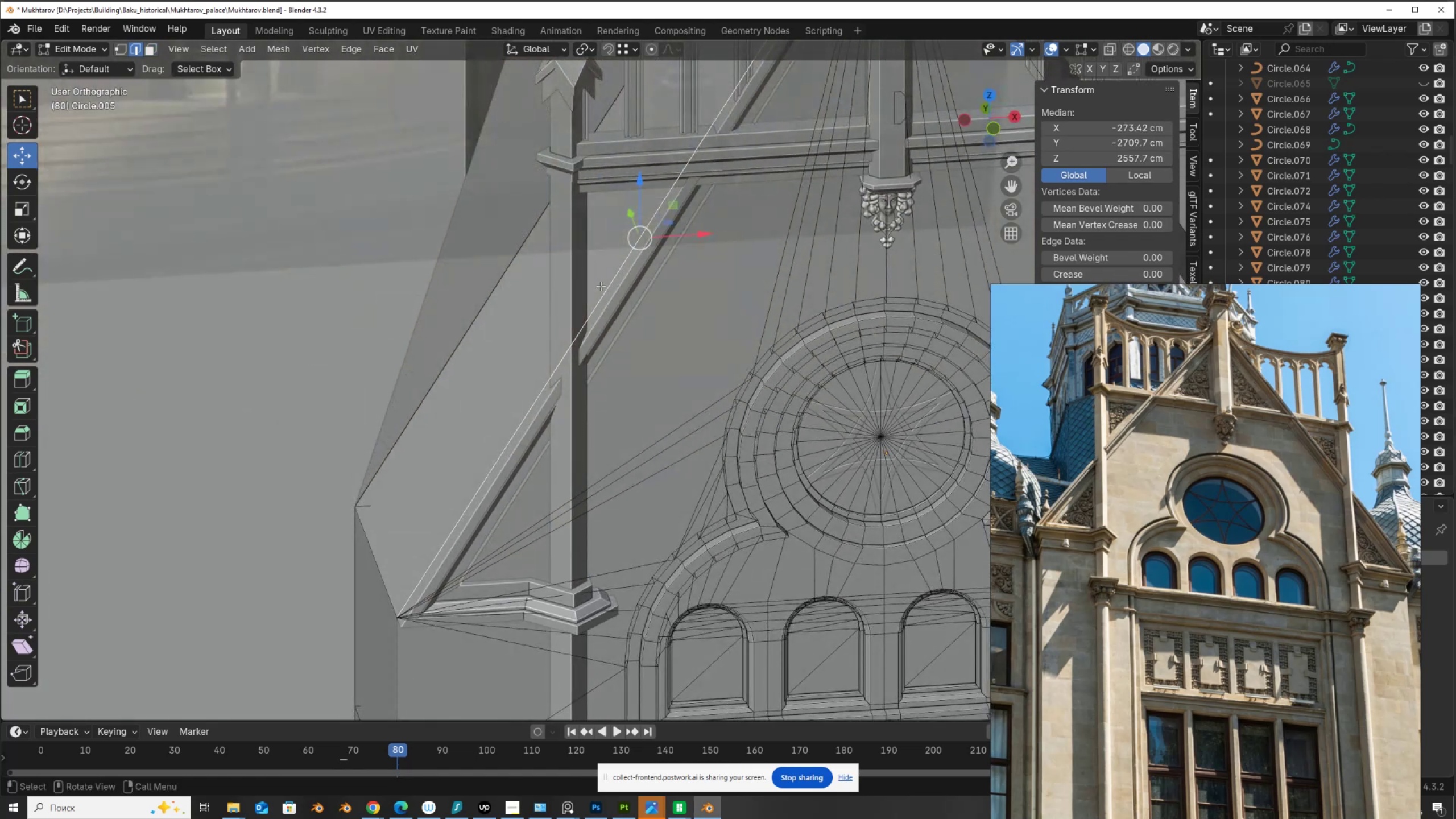 
key(P)
 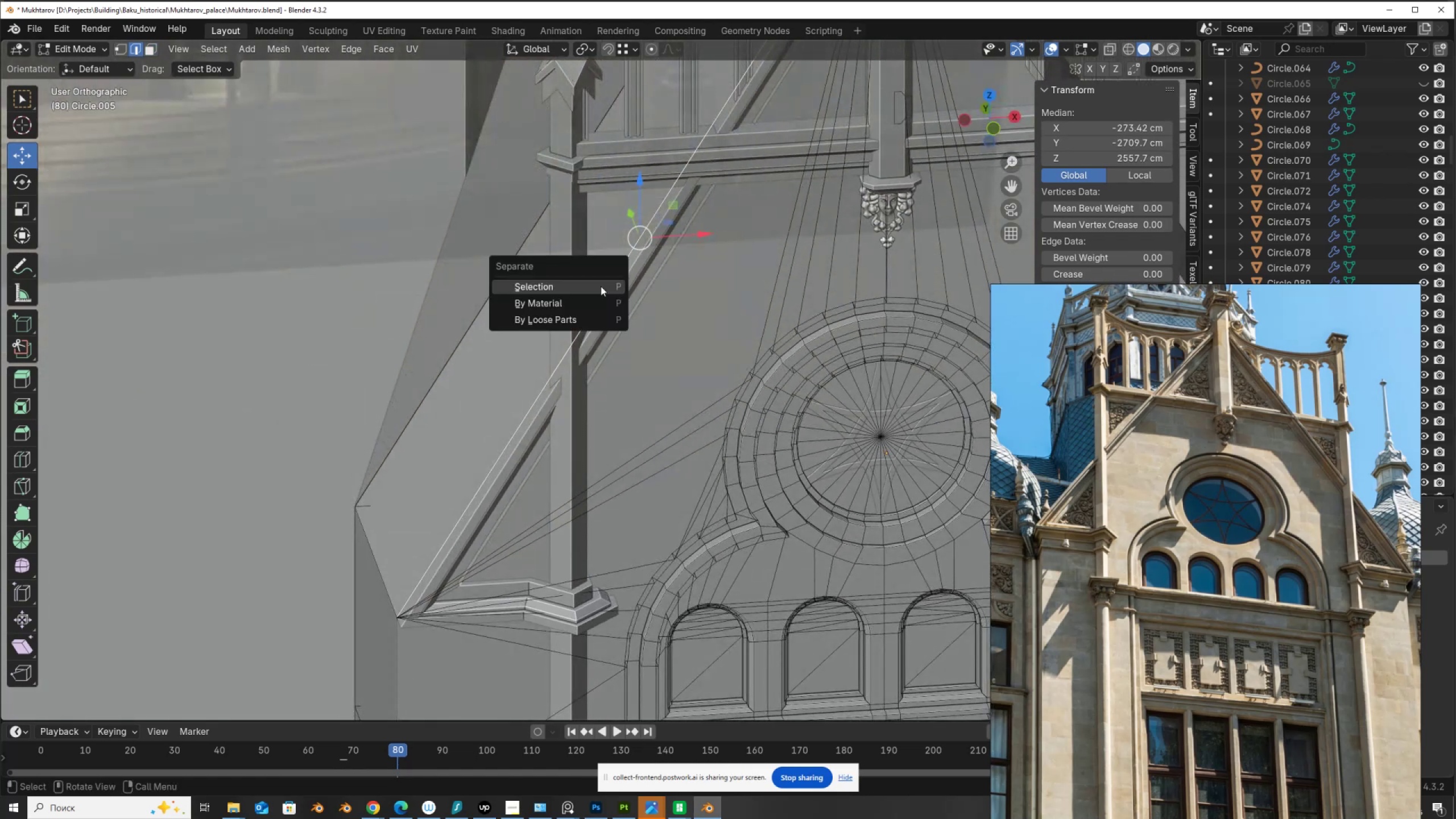 
left_click([601, 286])
 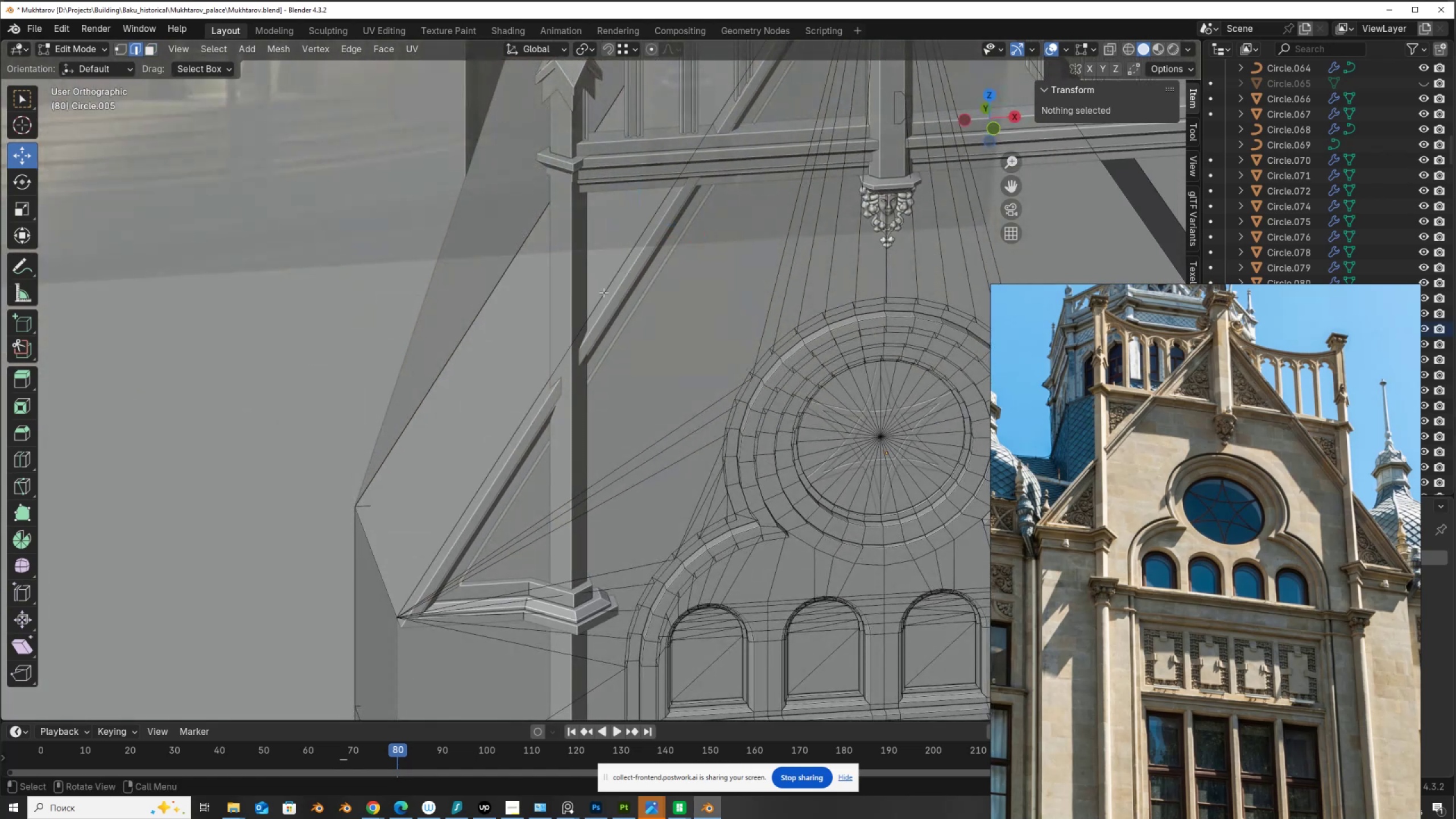 
key(Tab)
 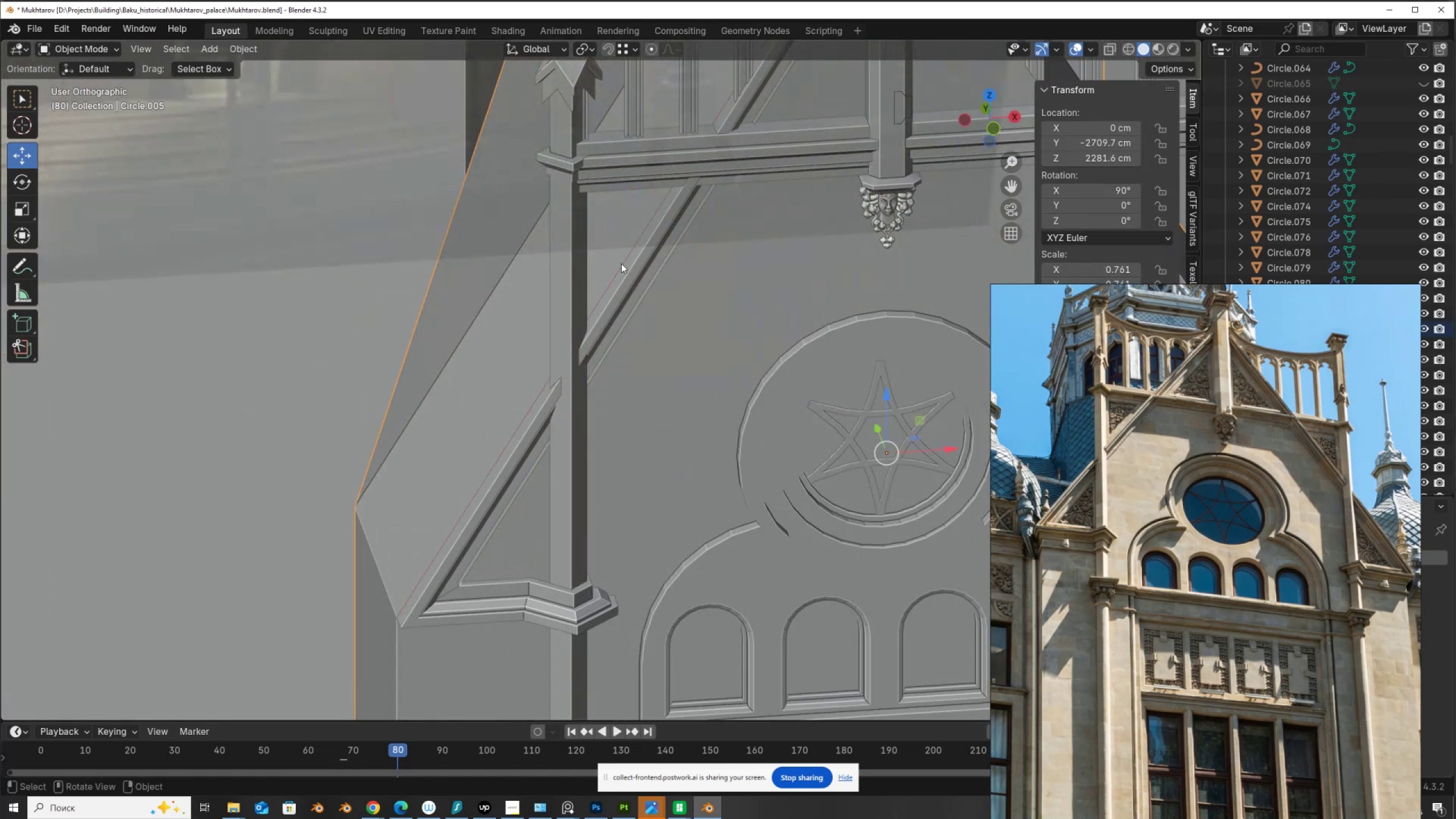 
left_click([621, 263])
 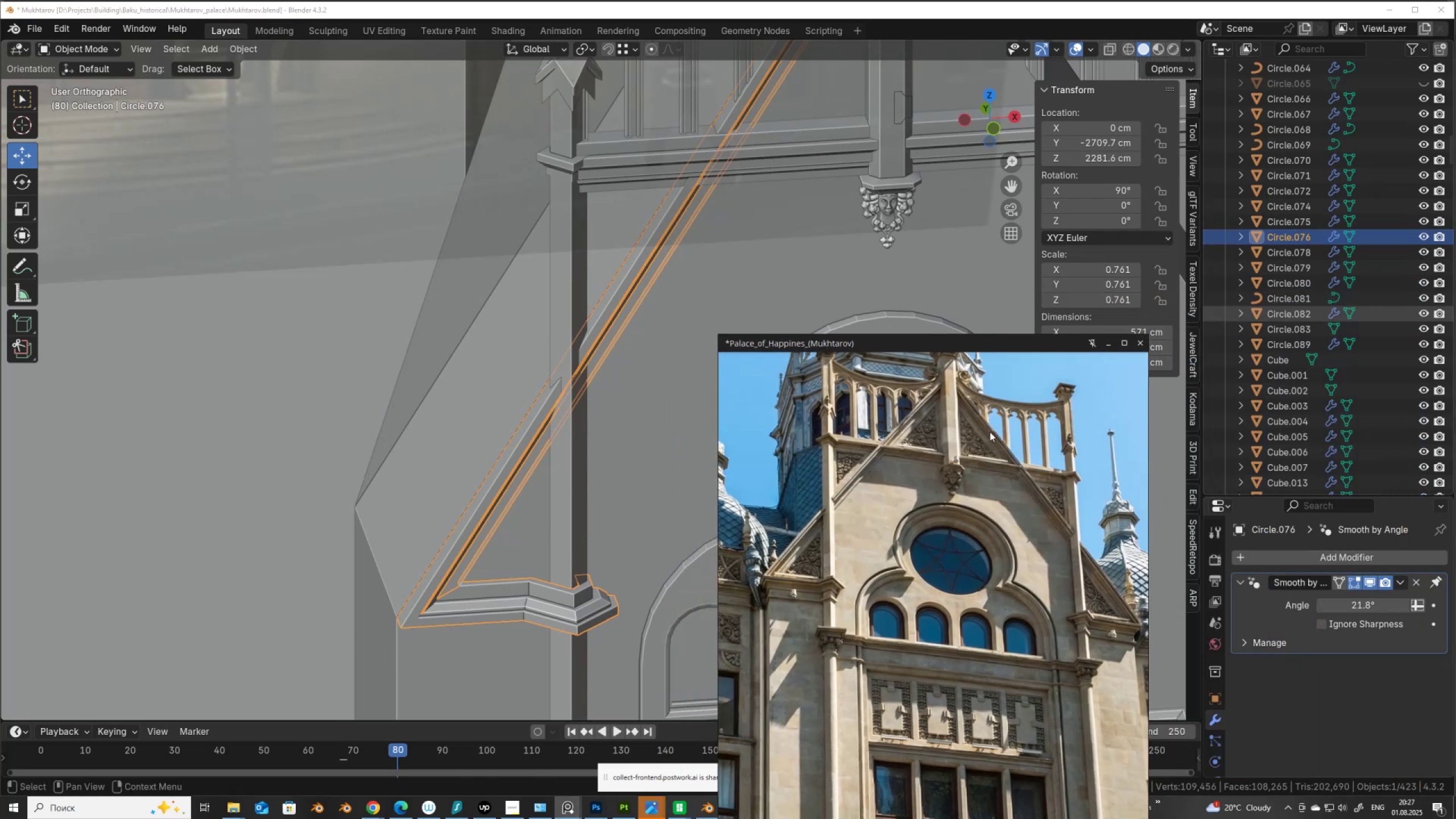 
left_click([1310, 348])
 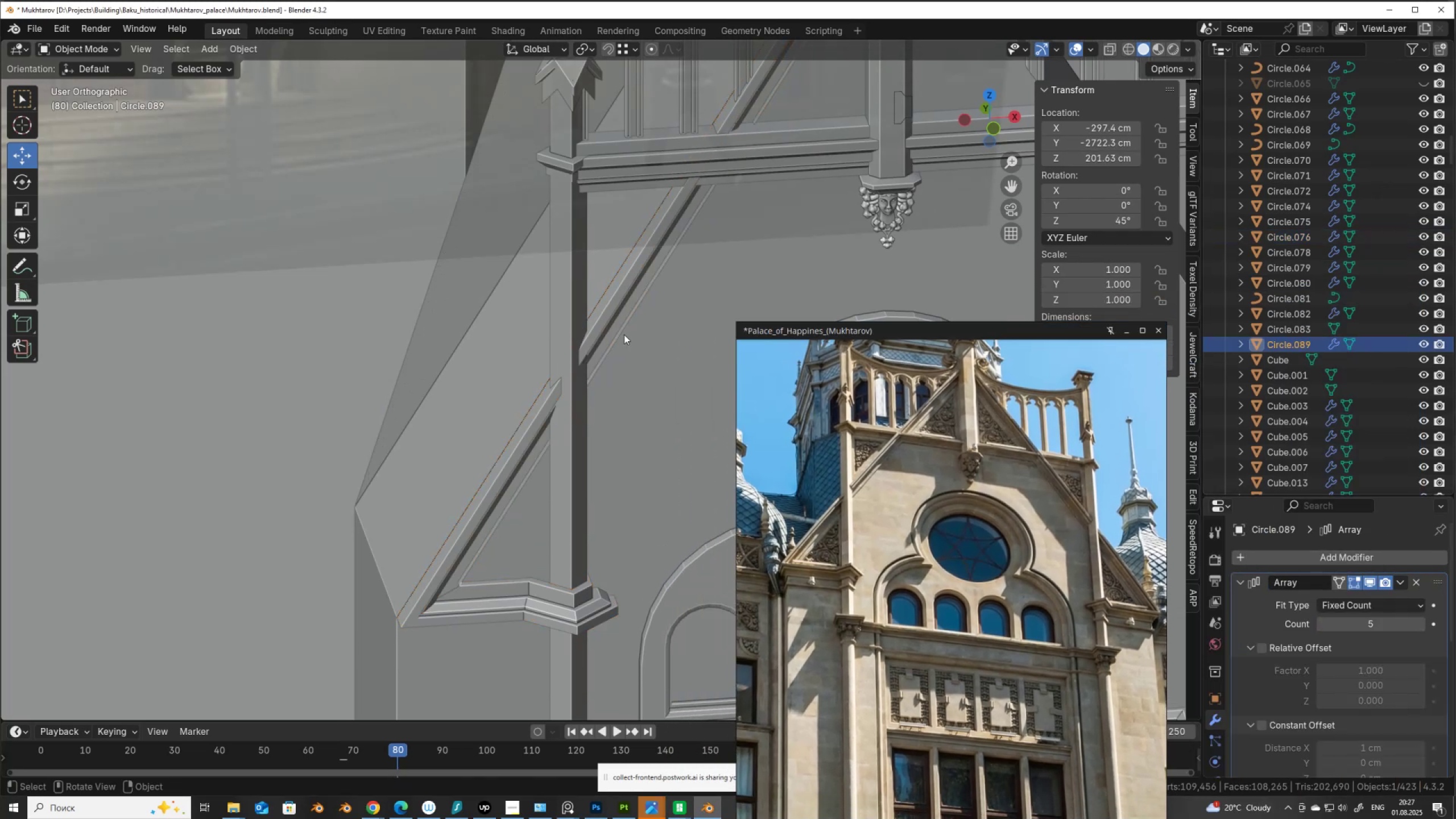 
key(Tab)
 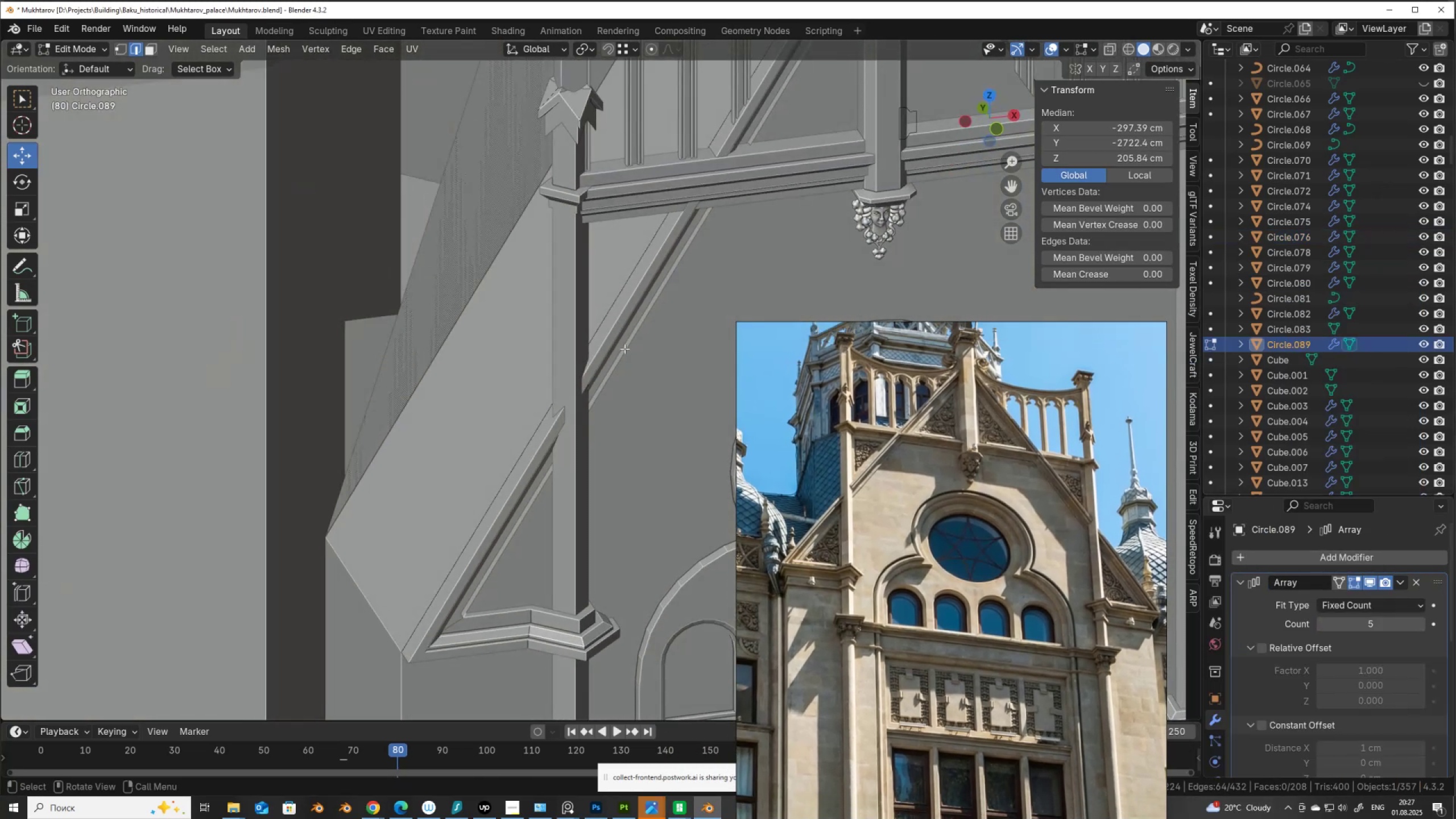 
key(Tab)
 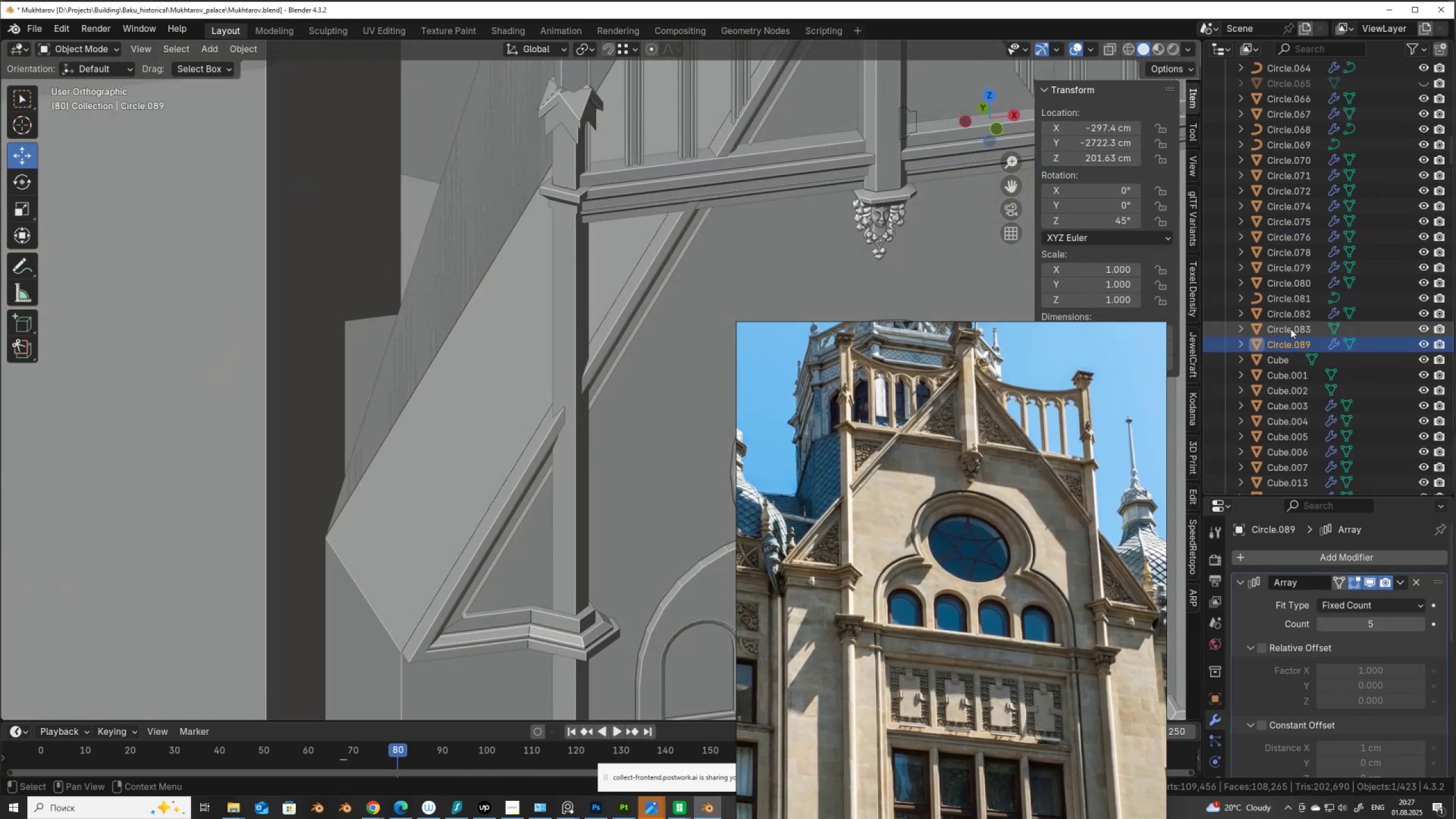 
left_click([652, 261])
 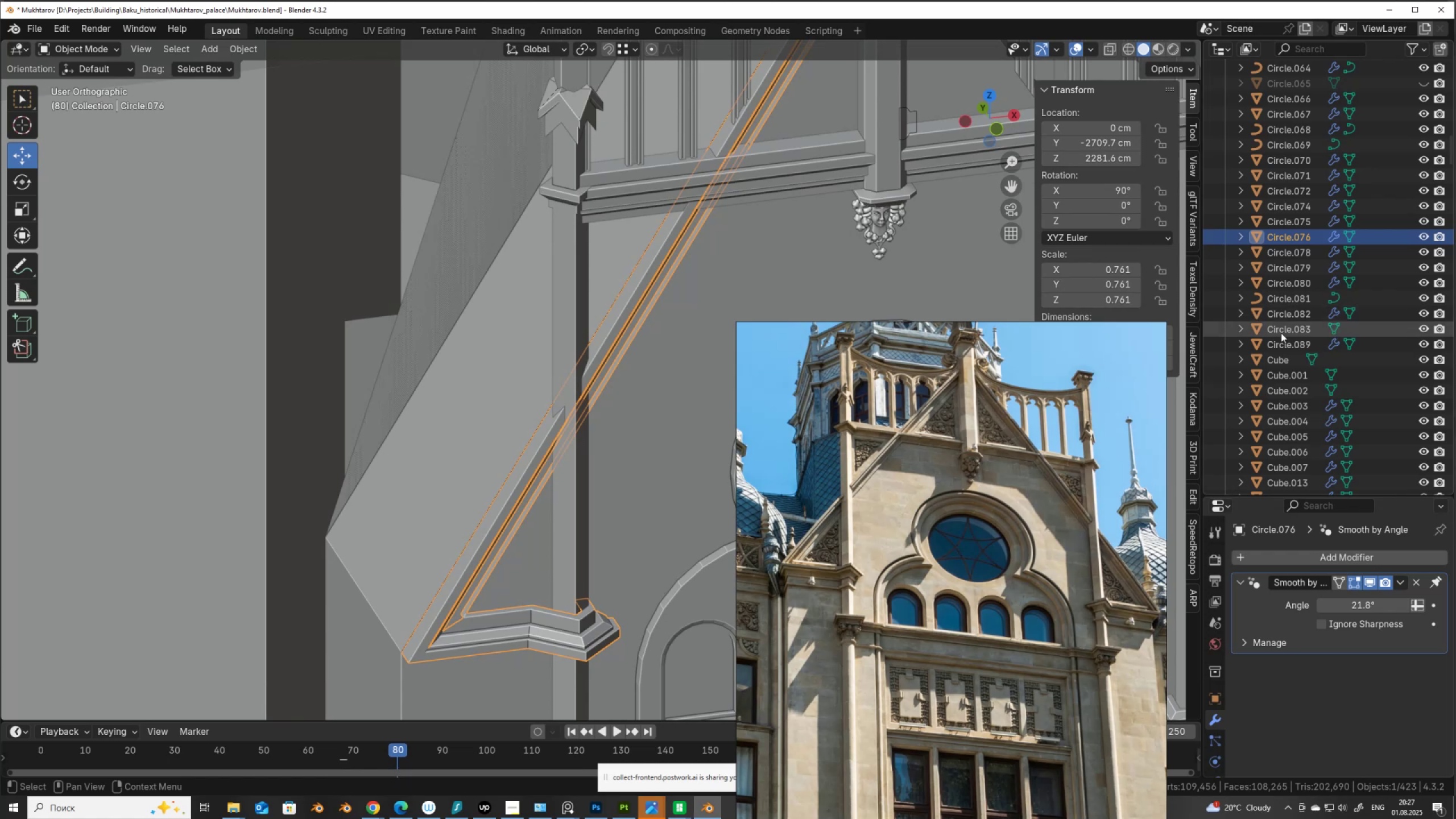 
left_click([1285, 329])
 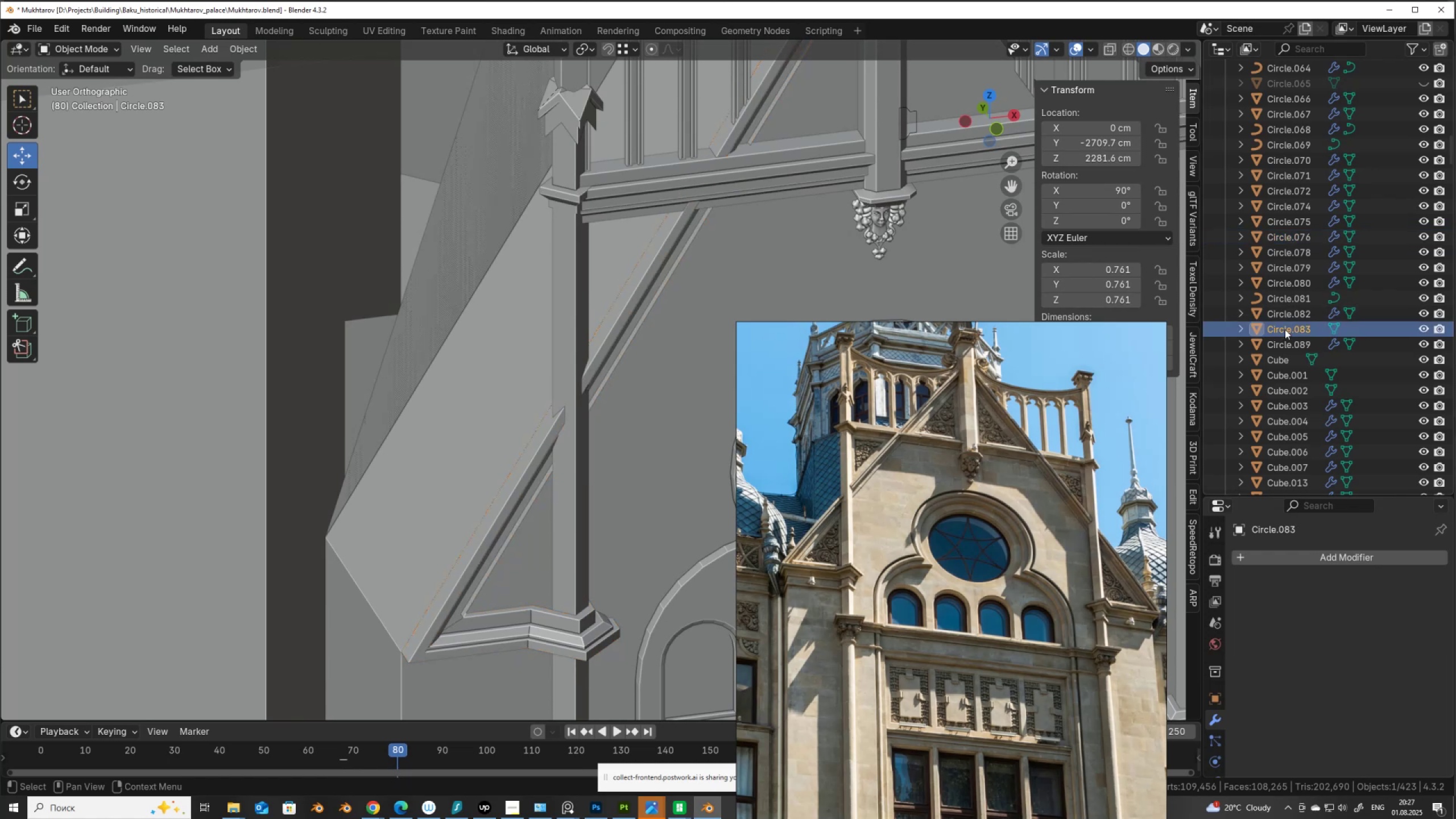 
key(Tab)
type(1as)
 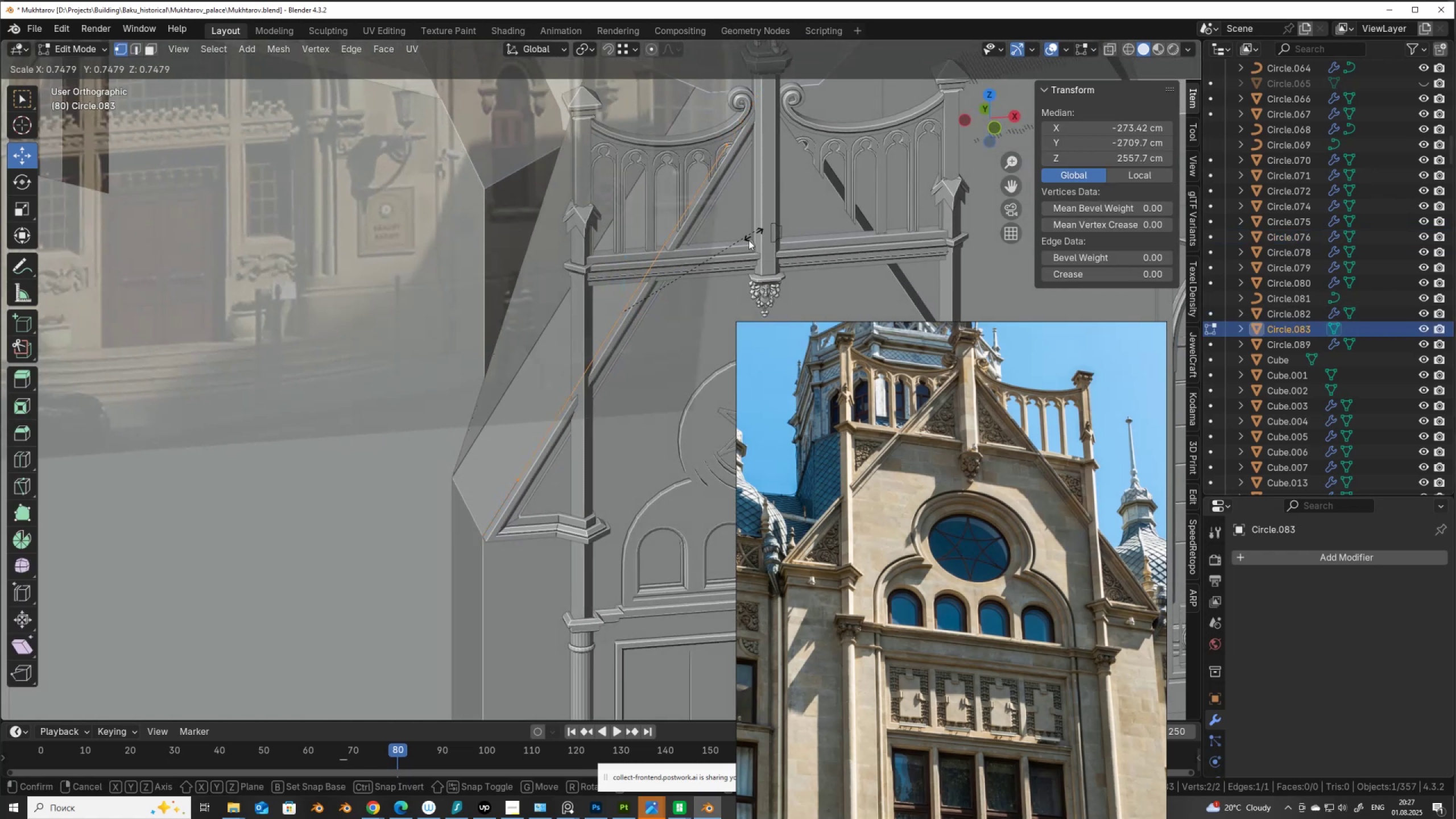 
scroll: coordinate [638, 348], scroll_direction: down, amount: 3.0
 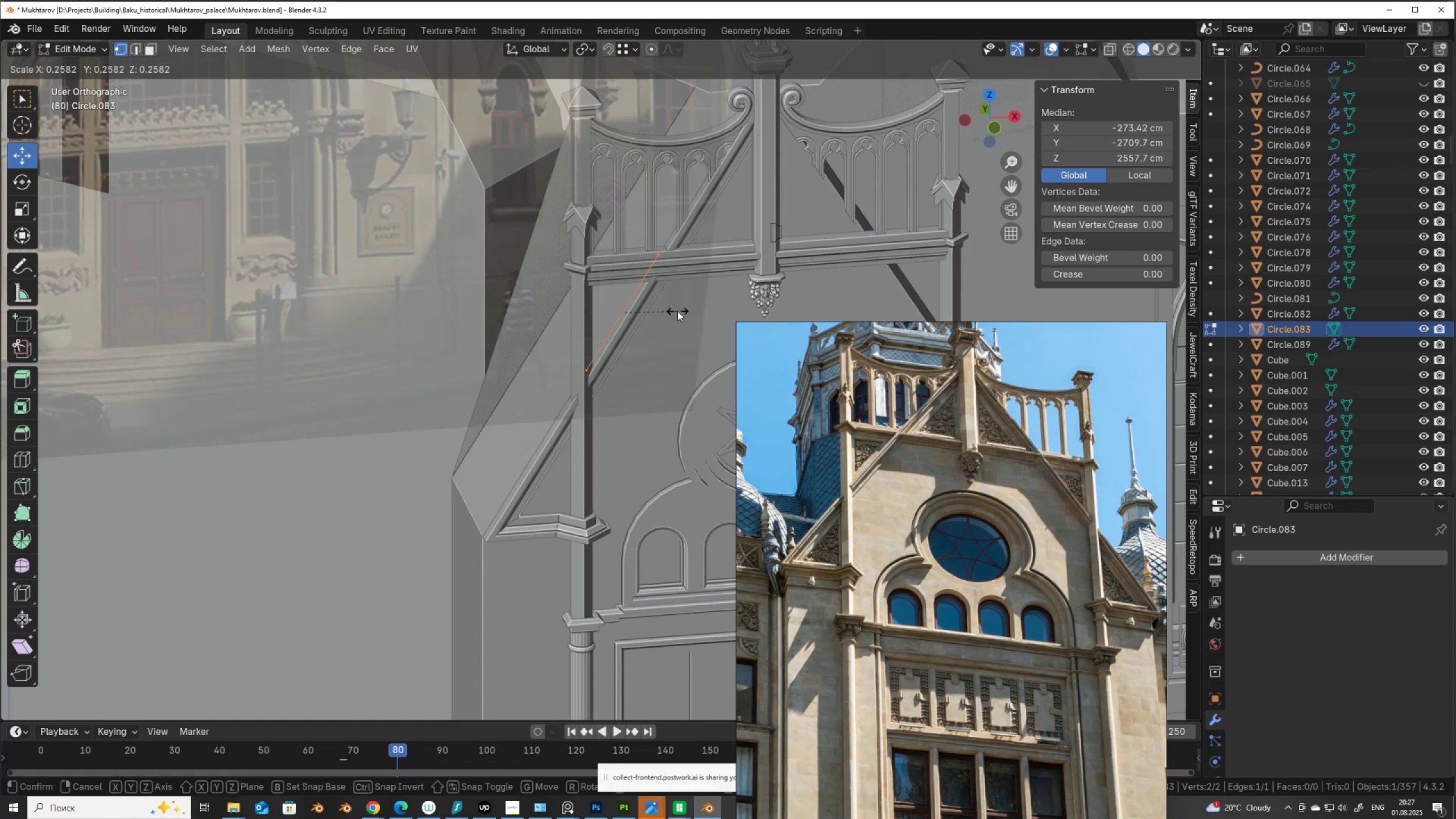 
wait(5.15)
 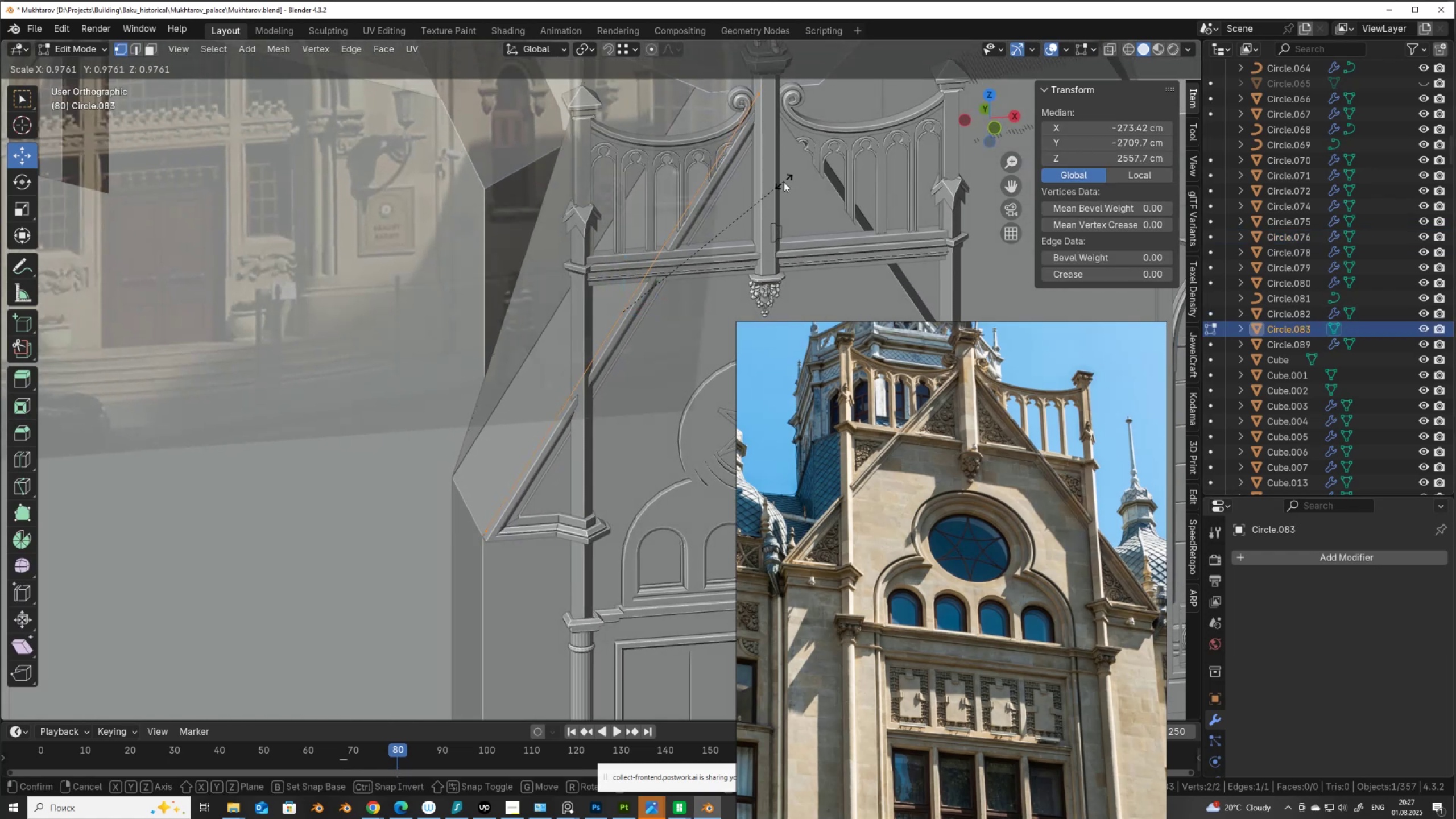 
left_click([674, 318])
 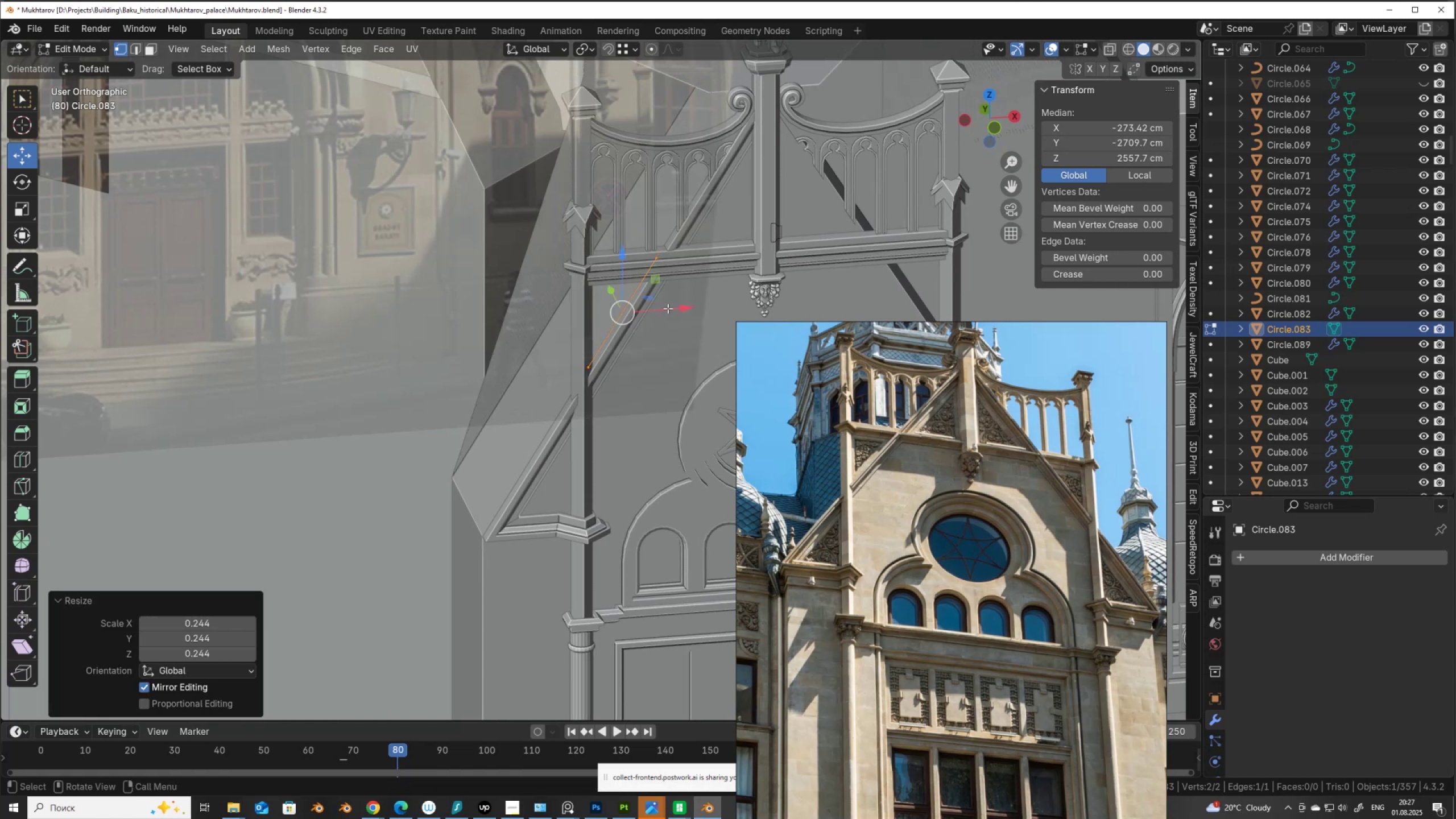 
scroll: coordinate [634, 264], scroll_direction: up, amount: 5.0
 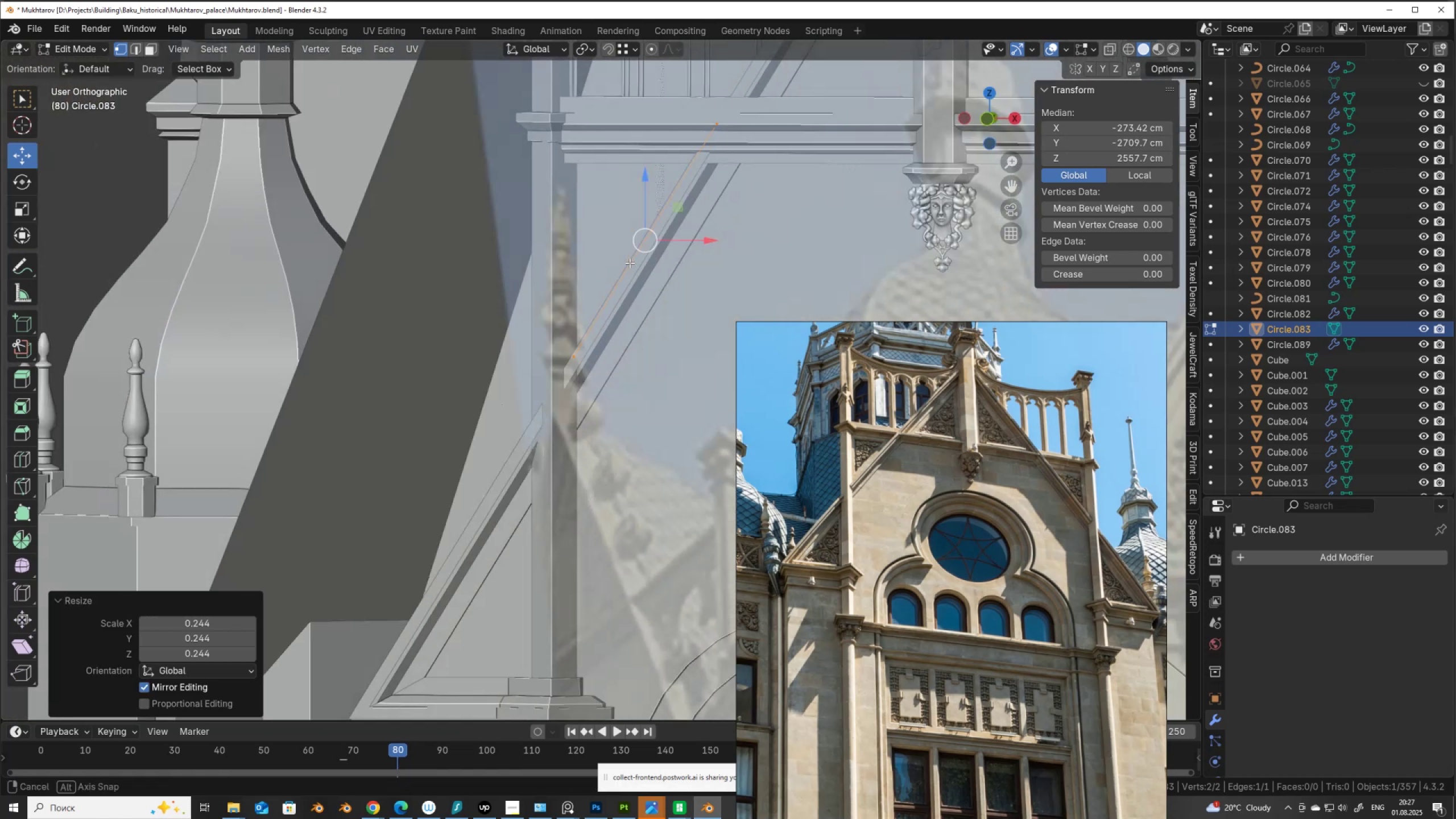 
hold_key(key=AltLeft, duration=0.62)
 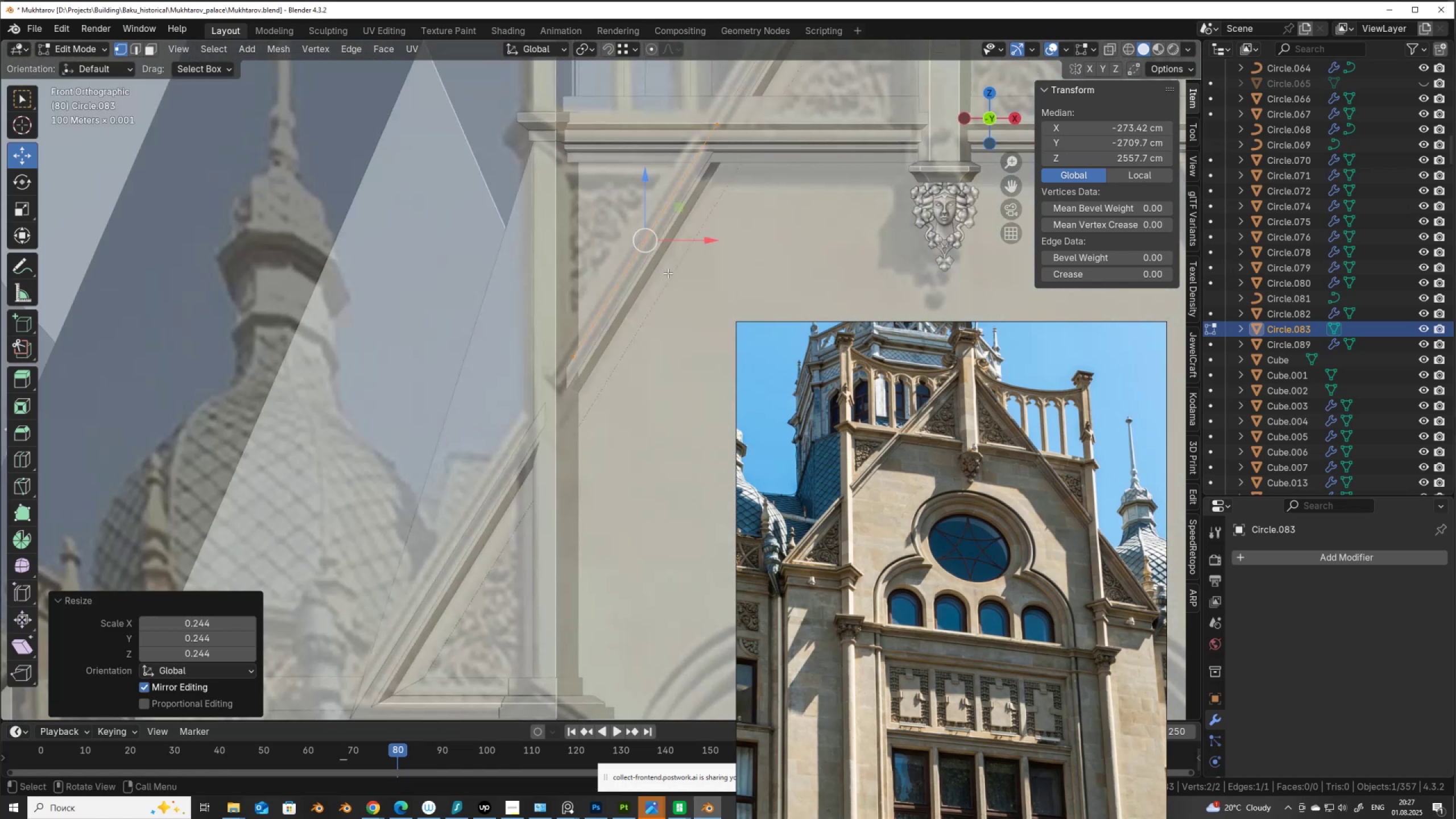 
key(E)
 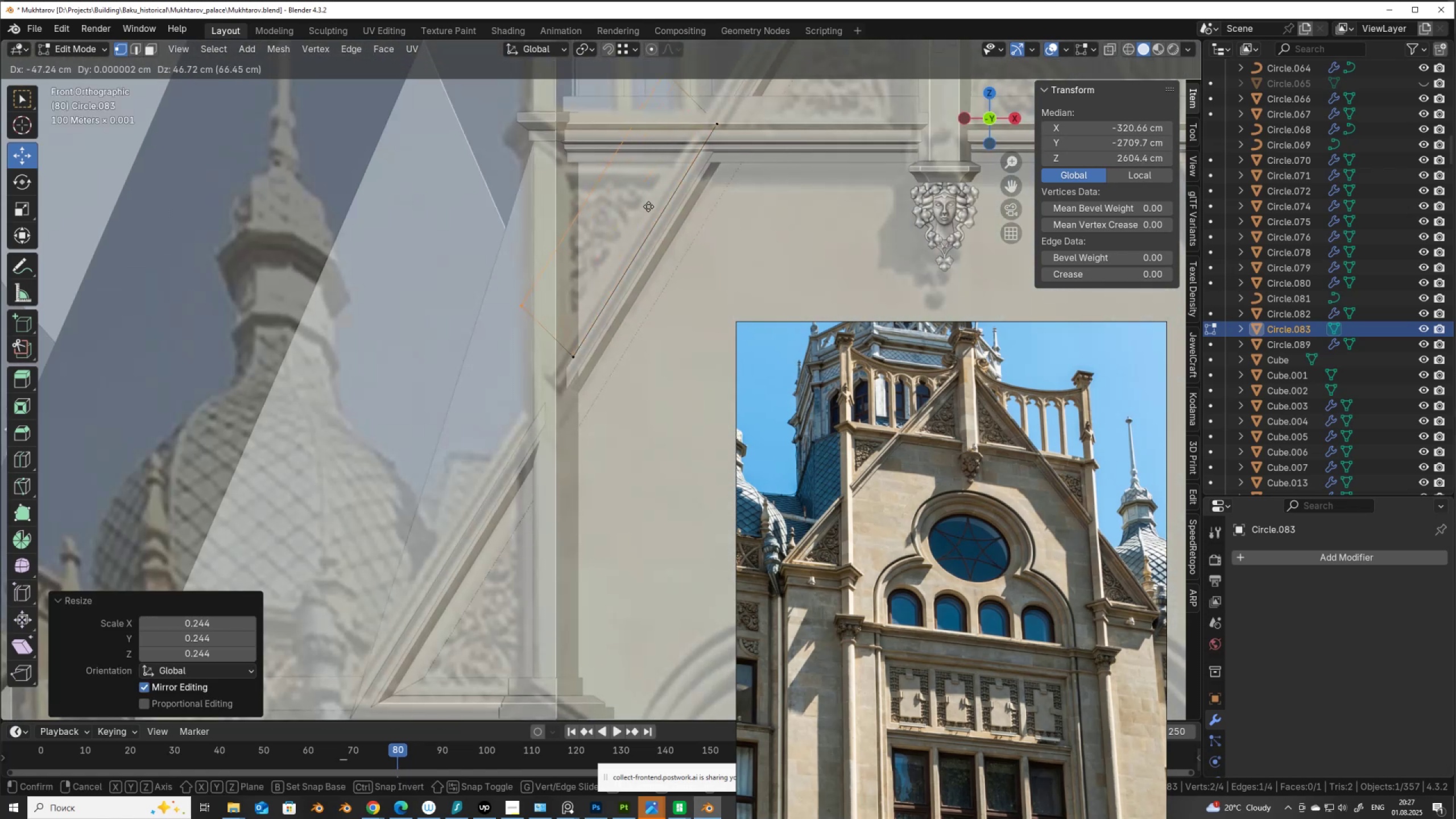 
right_click([648, 206])
 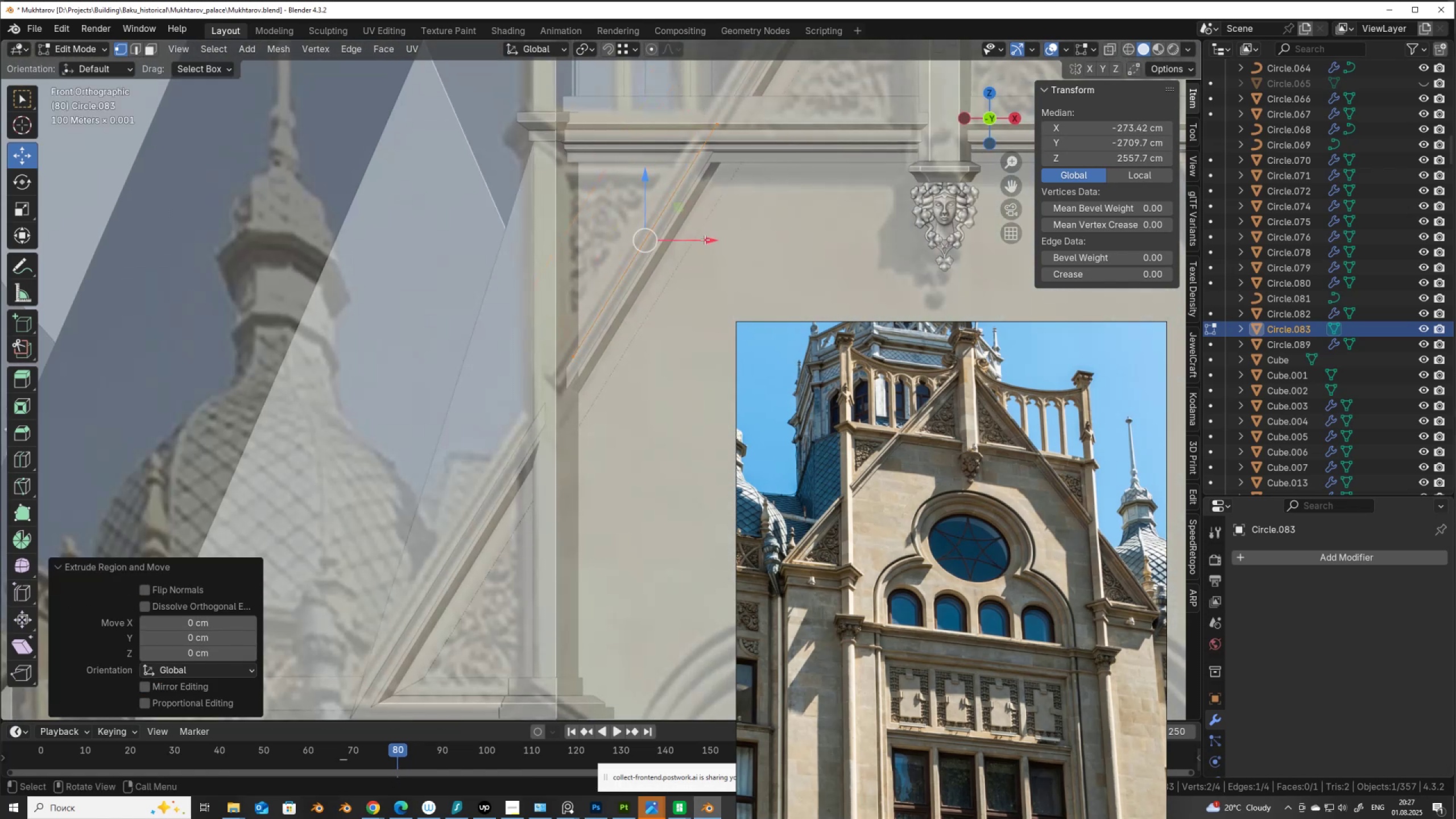 
left_click_drag(start_coordinate=[705, 239], to_coordinate=[547, 250])
 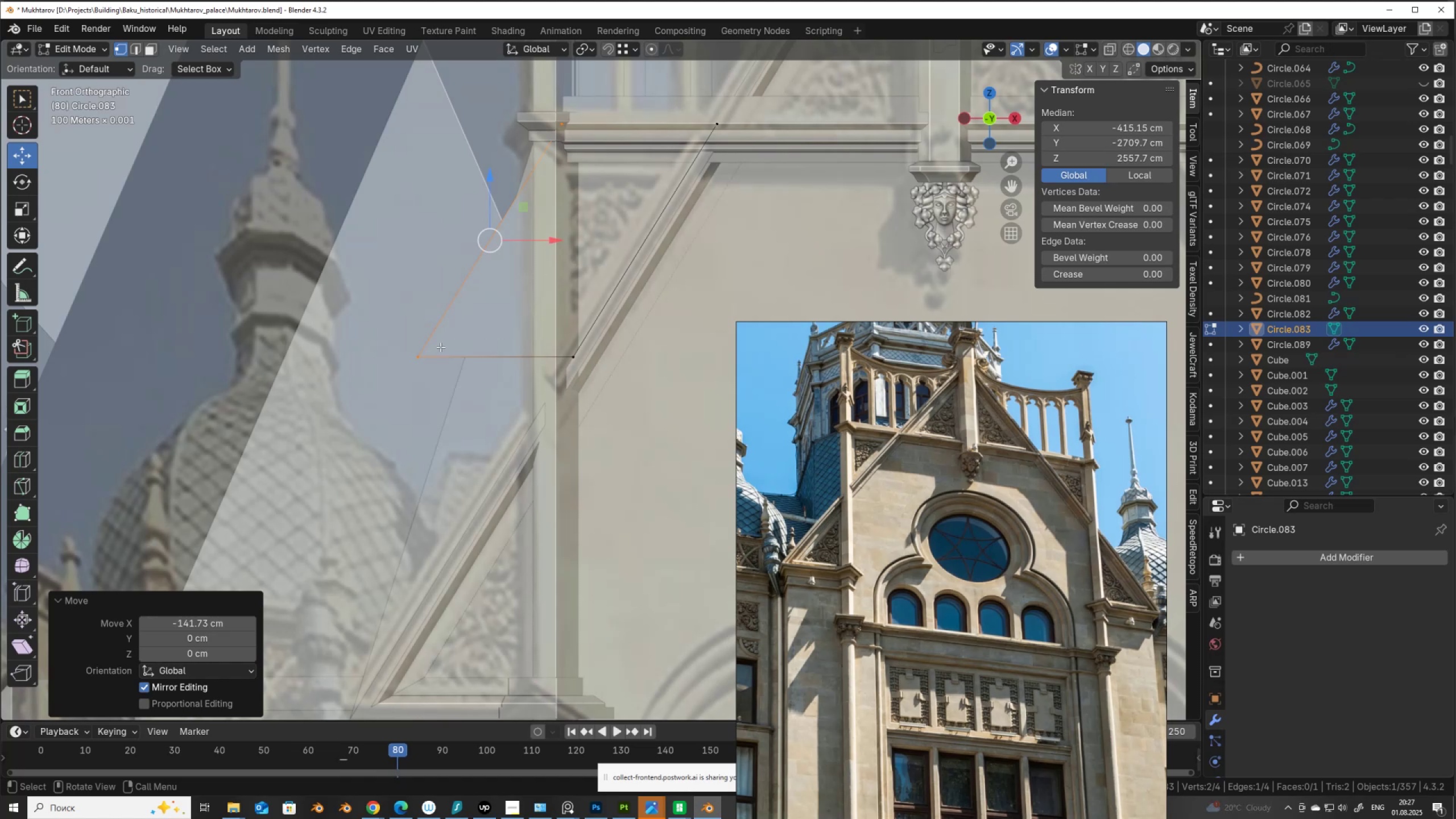 
left_click([424, 351])
 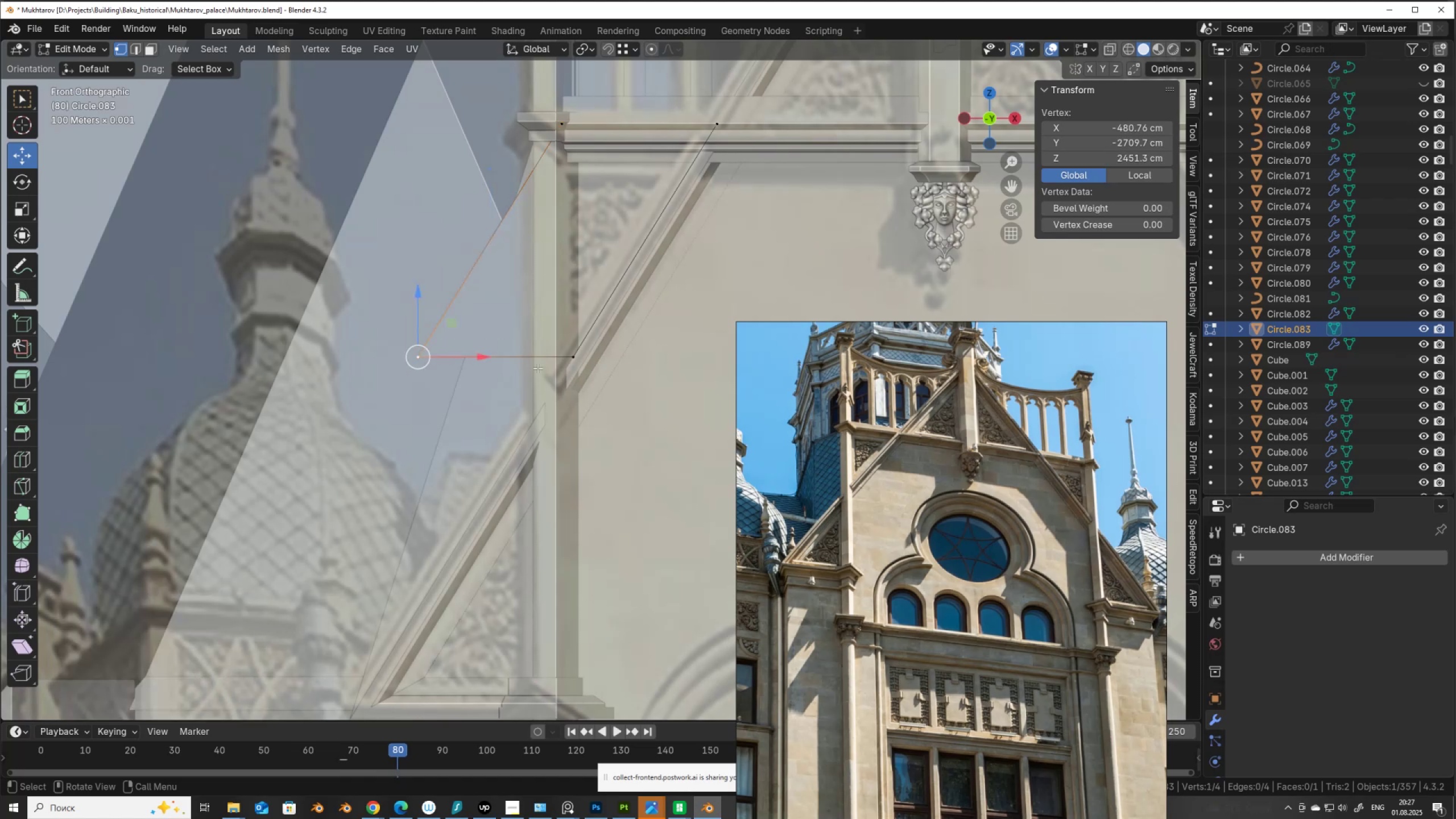 
key(Control+X)
 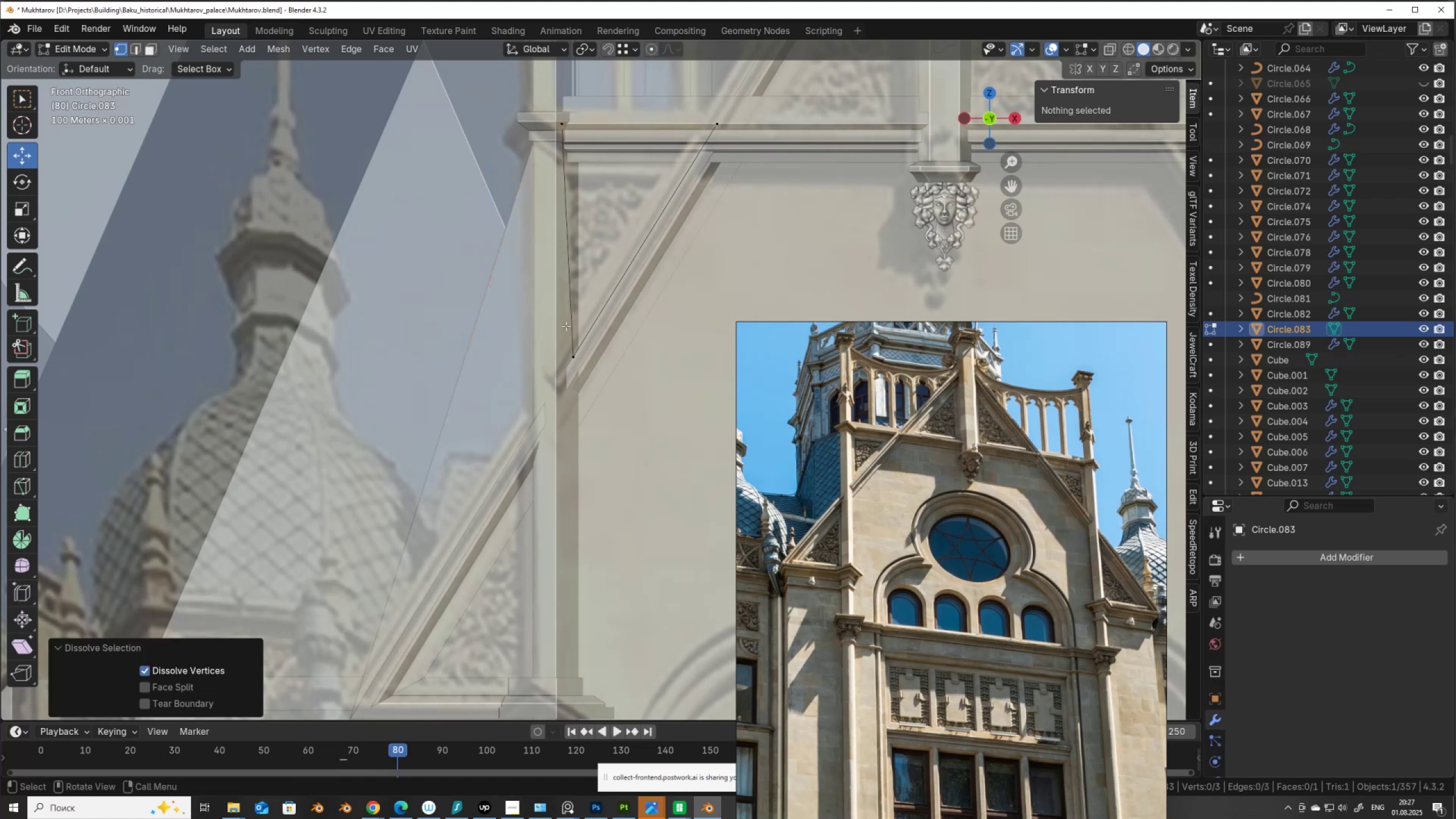 
scroll: coordinate [589, 353], scroll_direction: down, amount: 1.0
 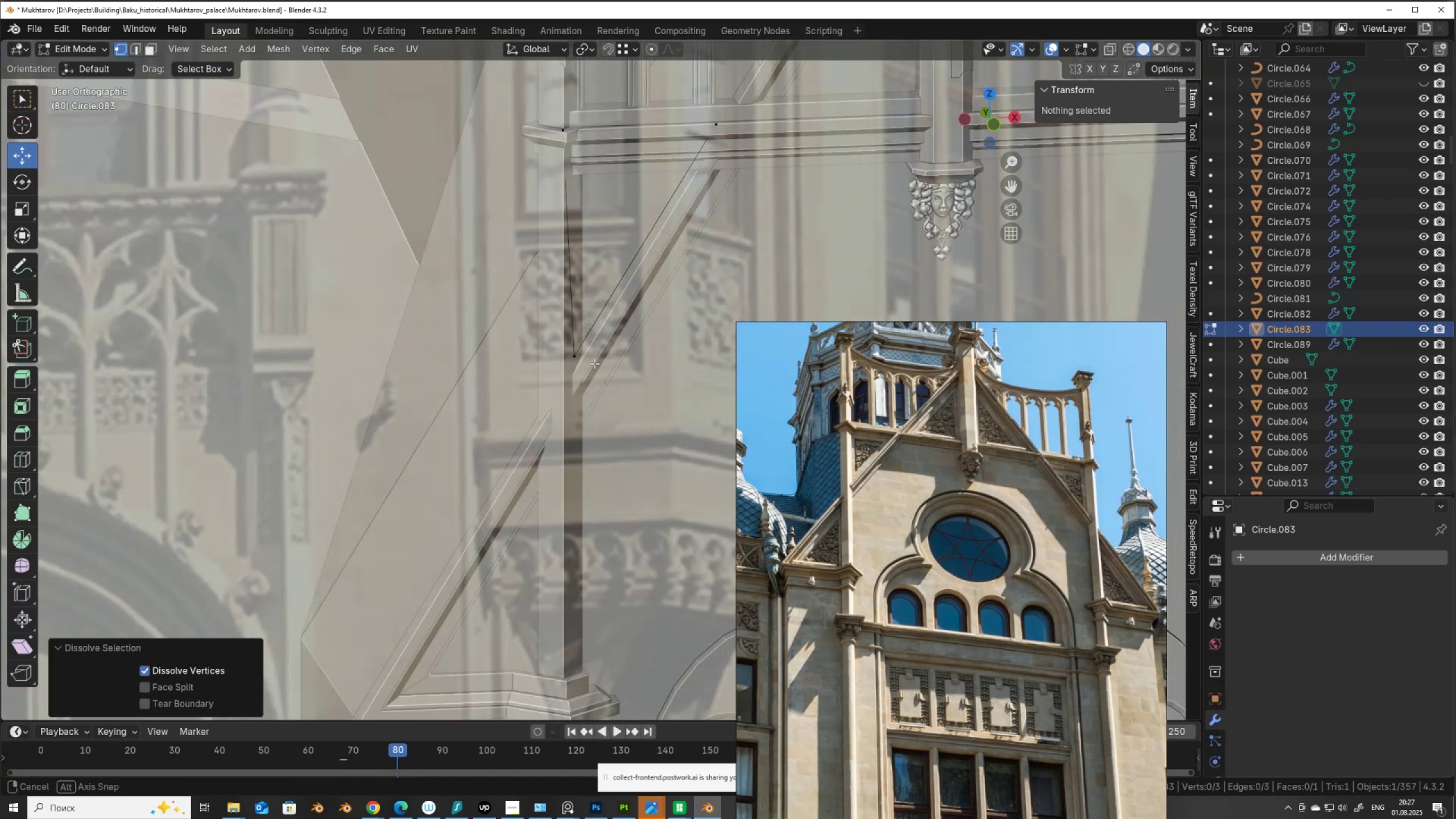 
key(Alt+AltLeft)
 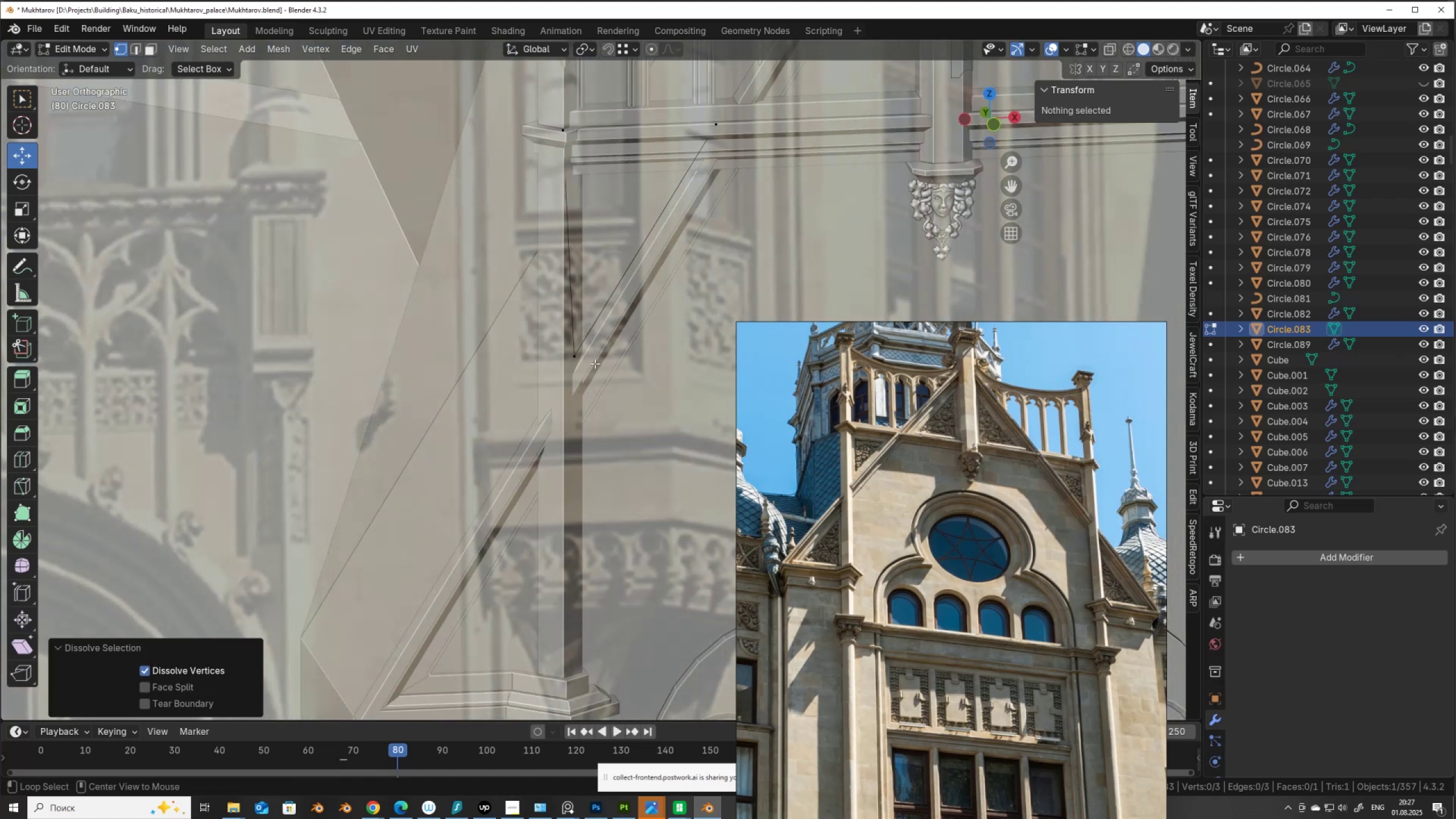 
key(Alt+Z)
 